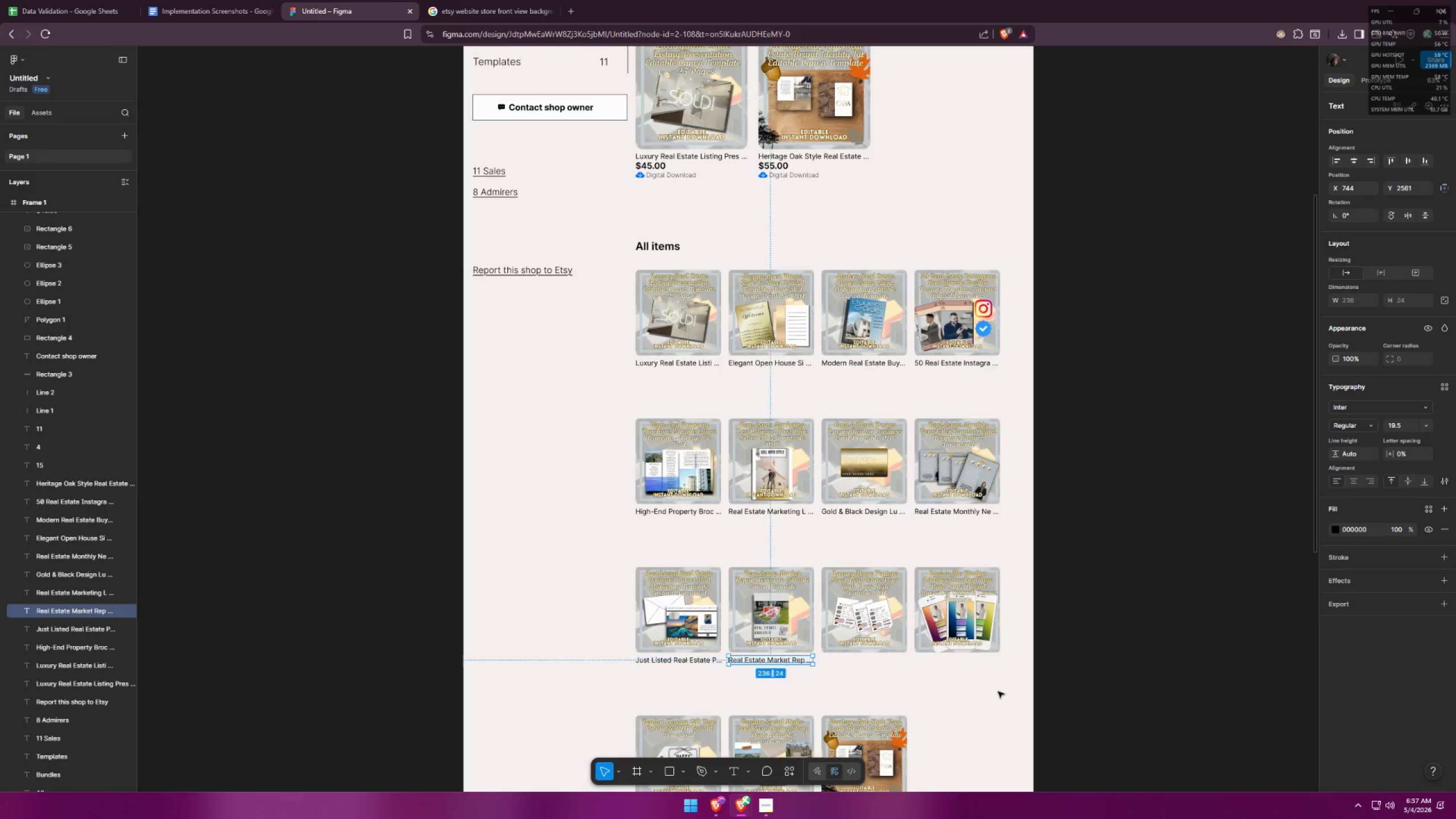 
double_click([884, 676])
 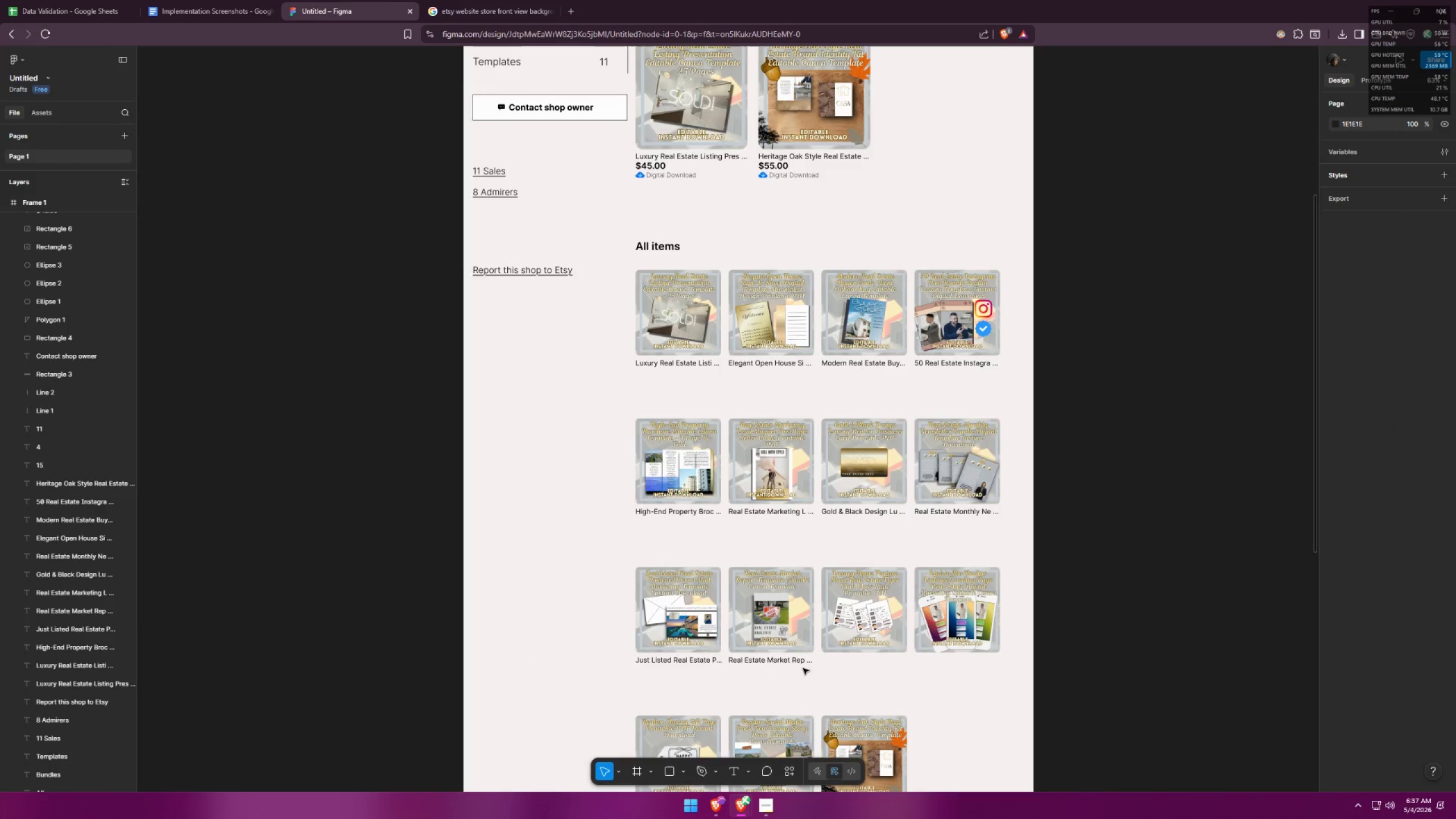 
hold_key(key=ShiftLeft, duration=4.91)
hold_key(key=AltLeft, duration=1.53)
left_click_drag(start_coordinate=[788, 662], to_coordinate=[879, 659])
 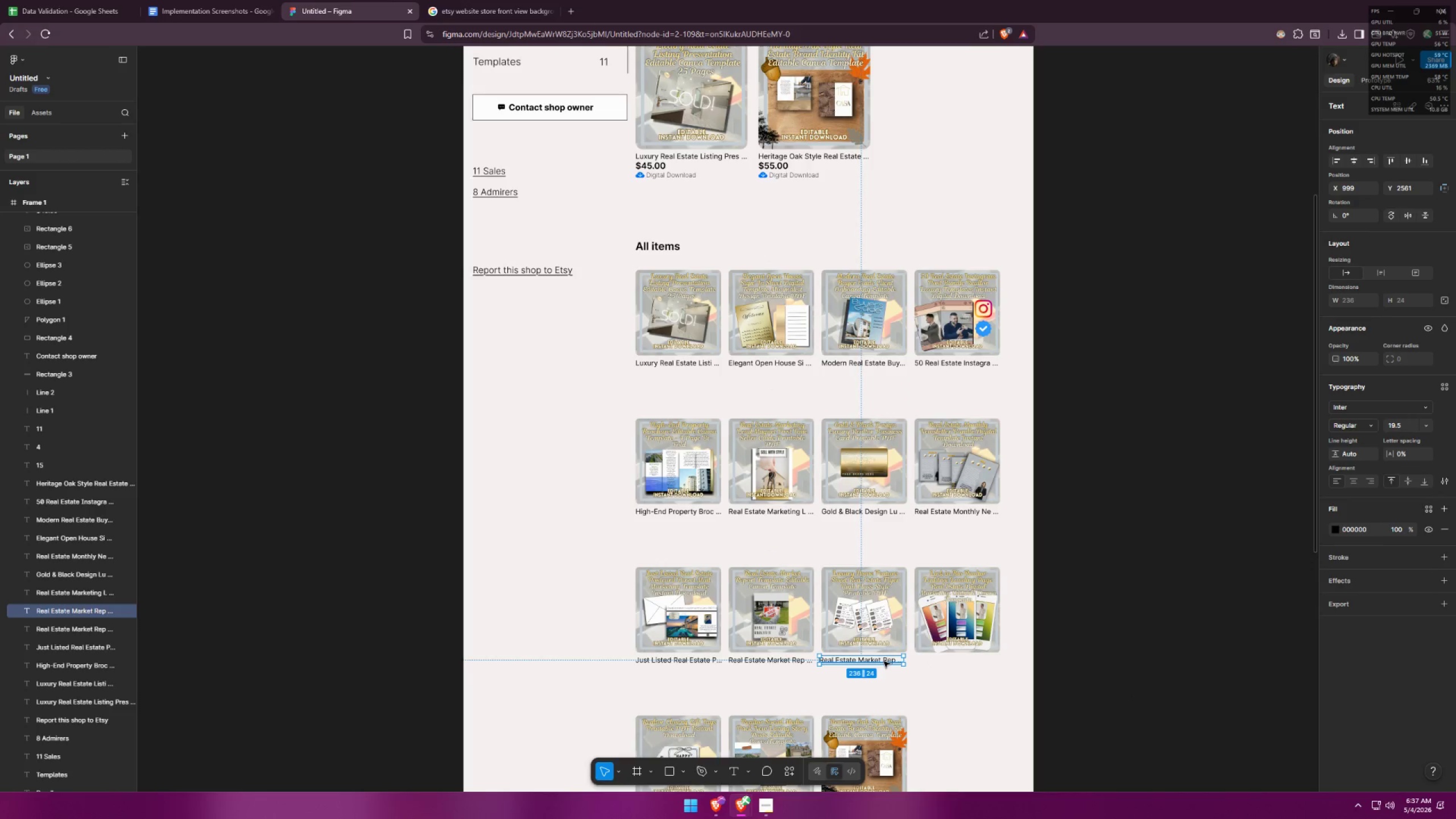 
hold_key(key=AltLeft, duration=1.52)
 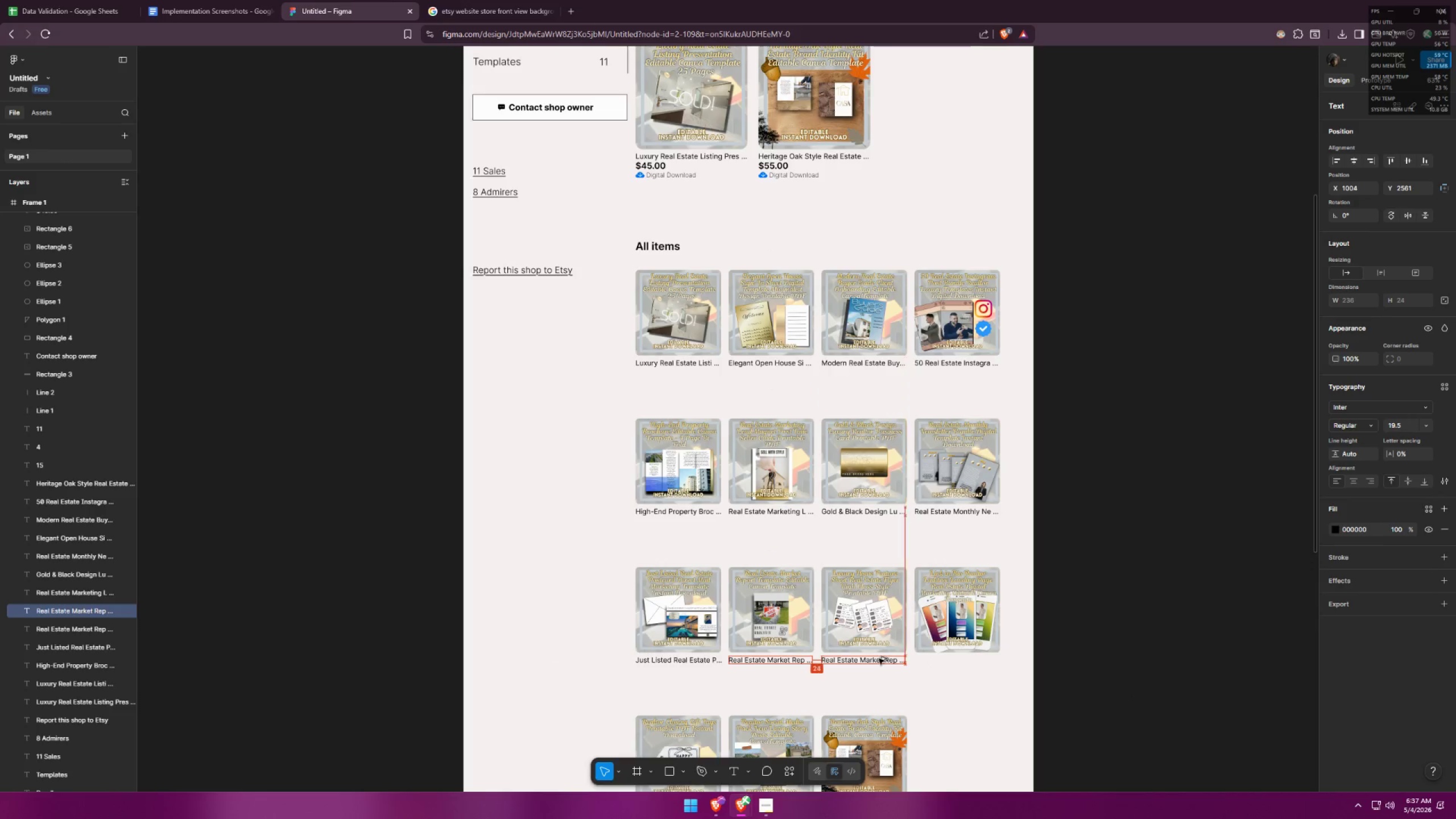 
hold_key(key=AltLeft, duration=1.51)
 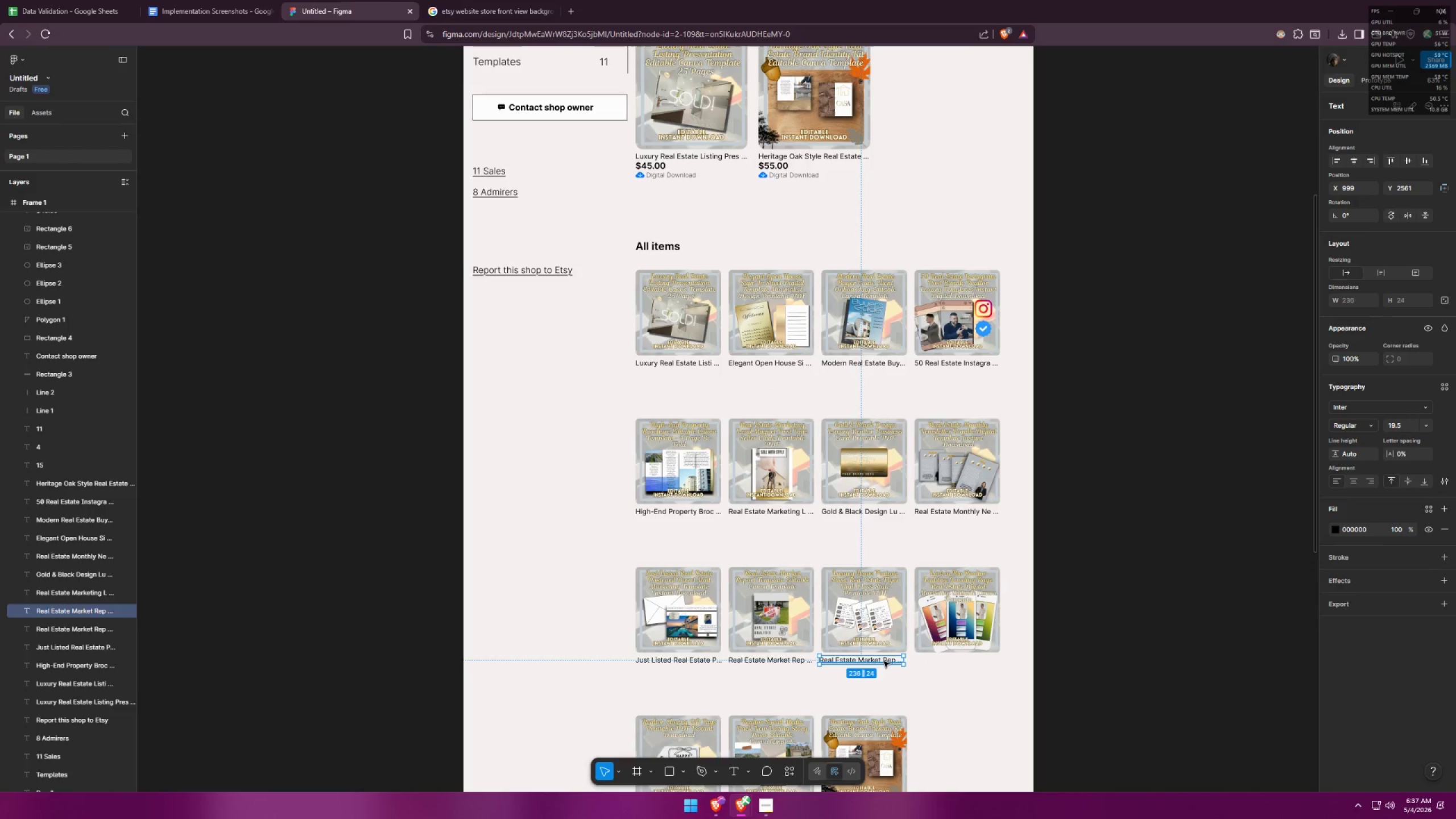 
hold_key(key=AltLeft, duration=0.33)
 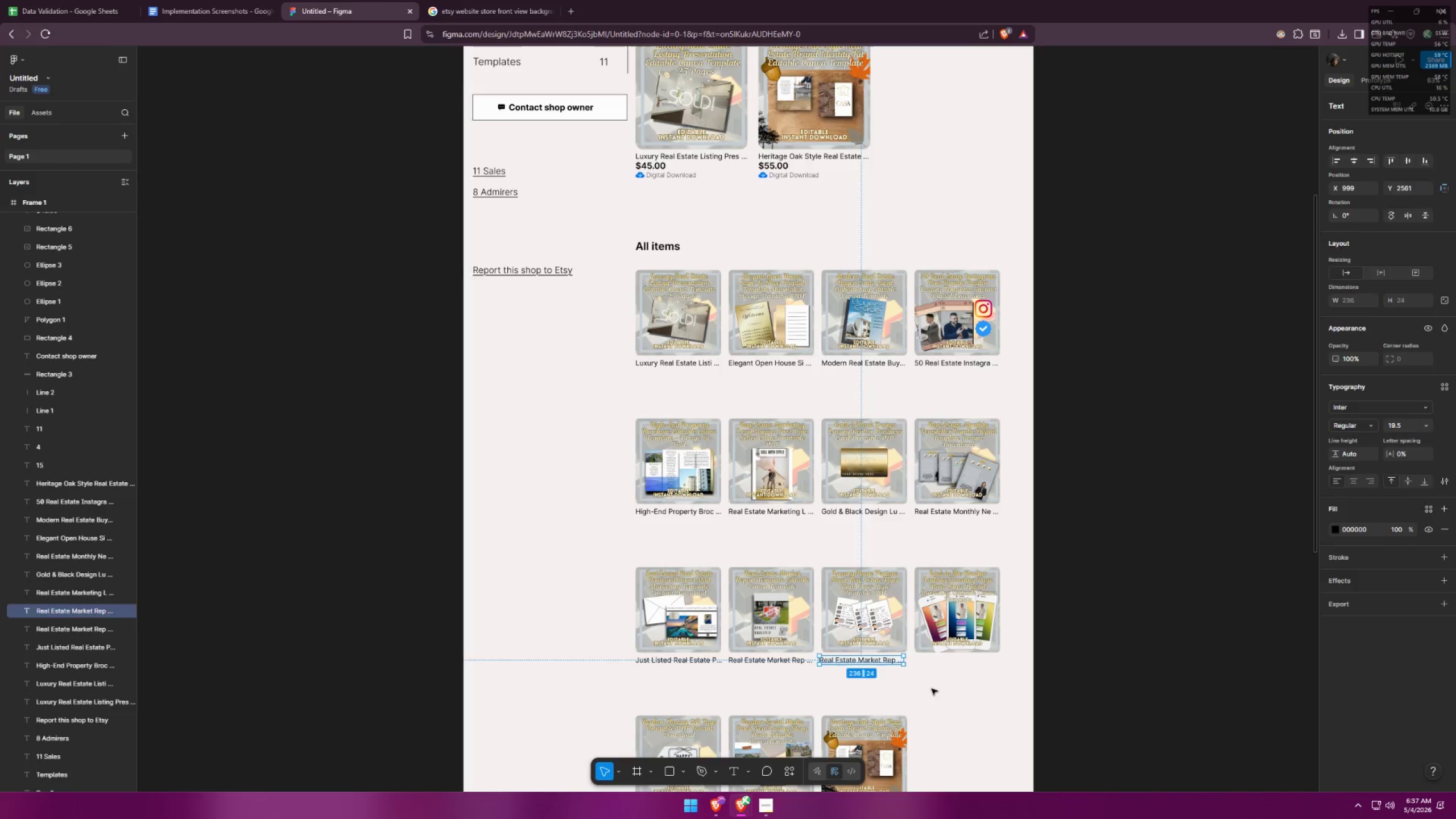 
hold_key(key=AltLeft, duration=0.83)
hold_key(key=ShiftLeft, duration=0.83)
left_click_drag(start_coordinate=[870, 661], to_coordinate=[883, 661])
 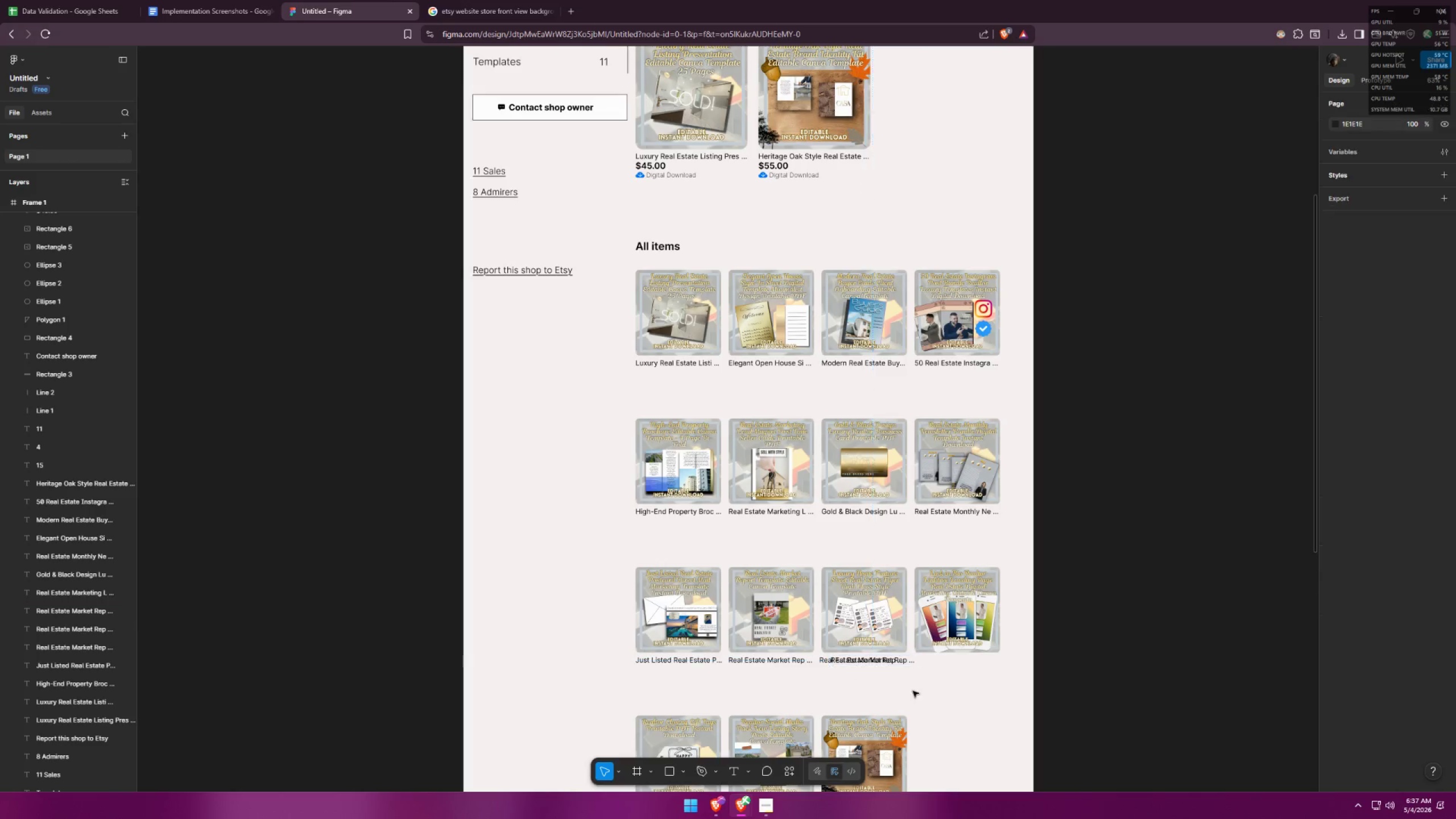 
key(Control+ControlLeft)
 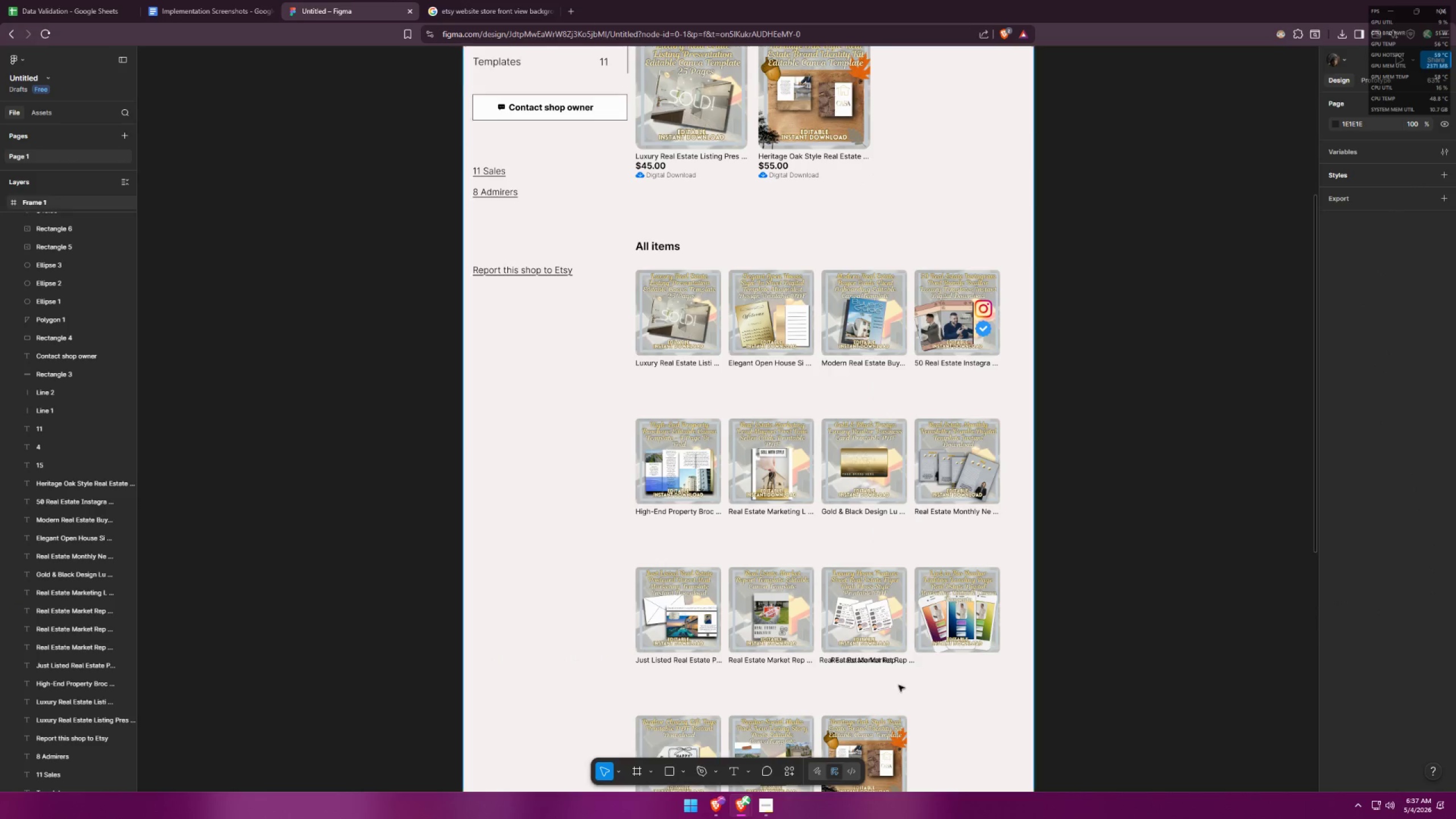 
key(Control+Z)
 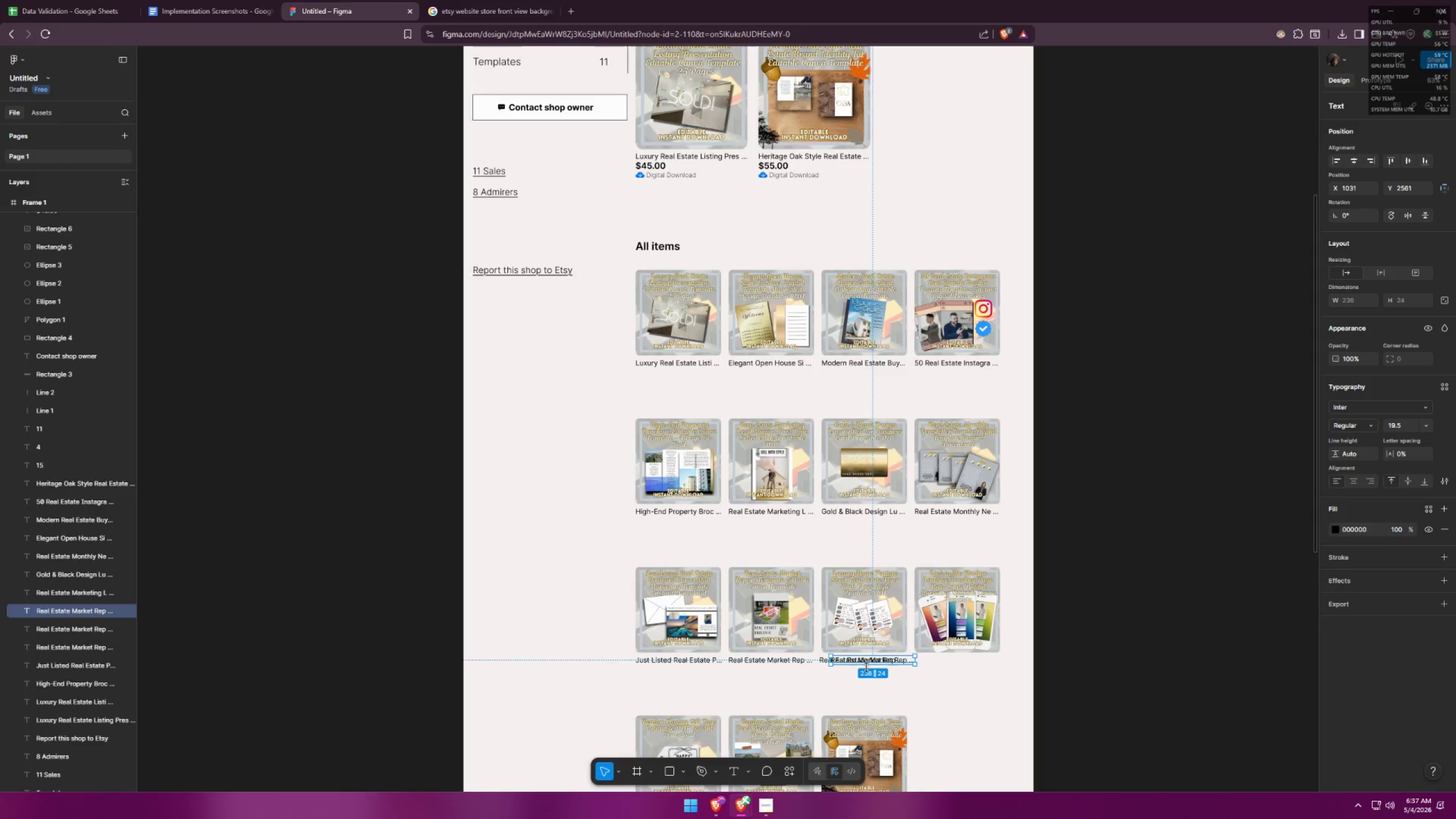 
key(Control+ControlLeft)
 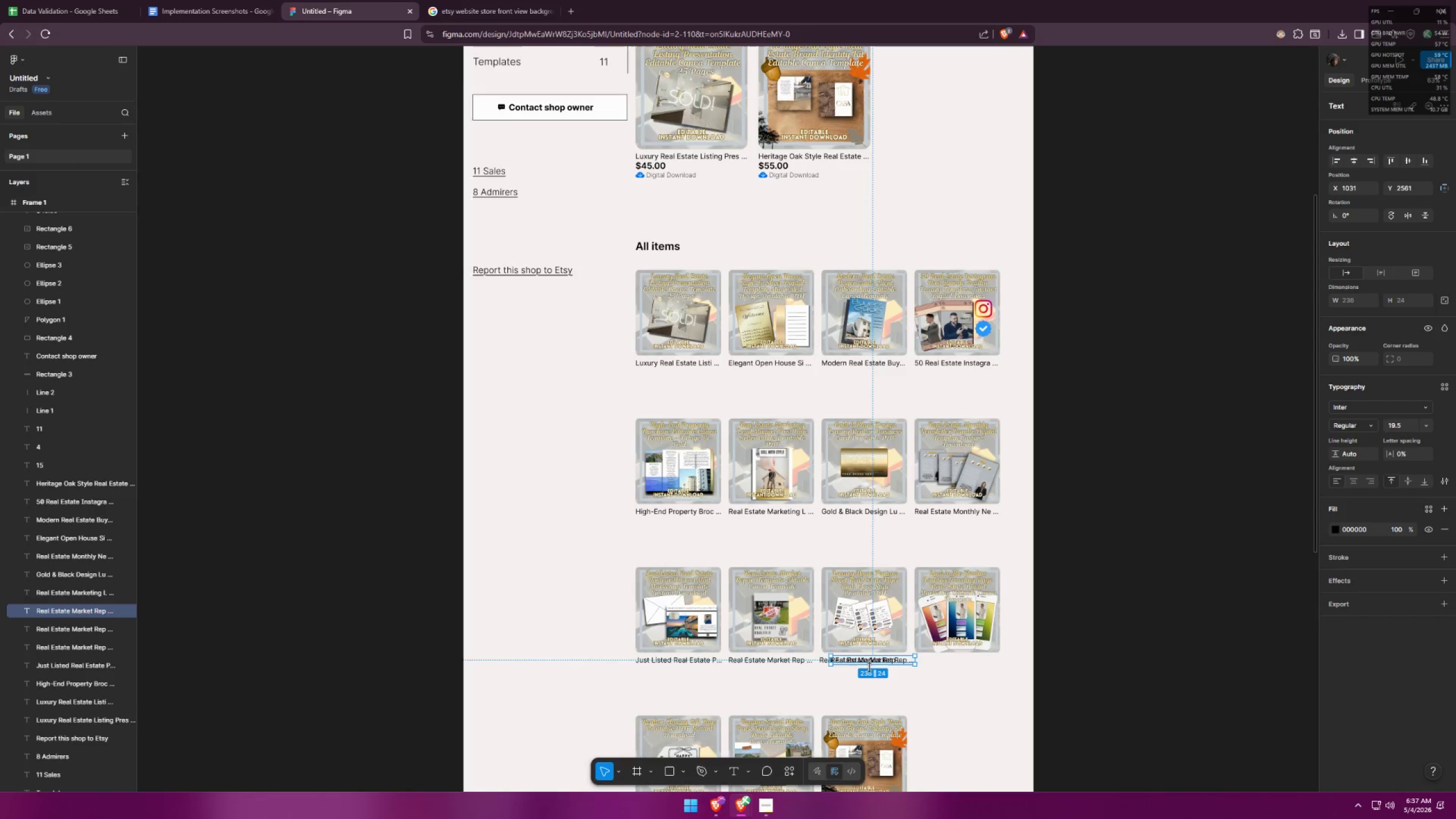 
key(Control+Z)
 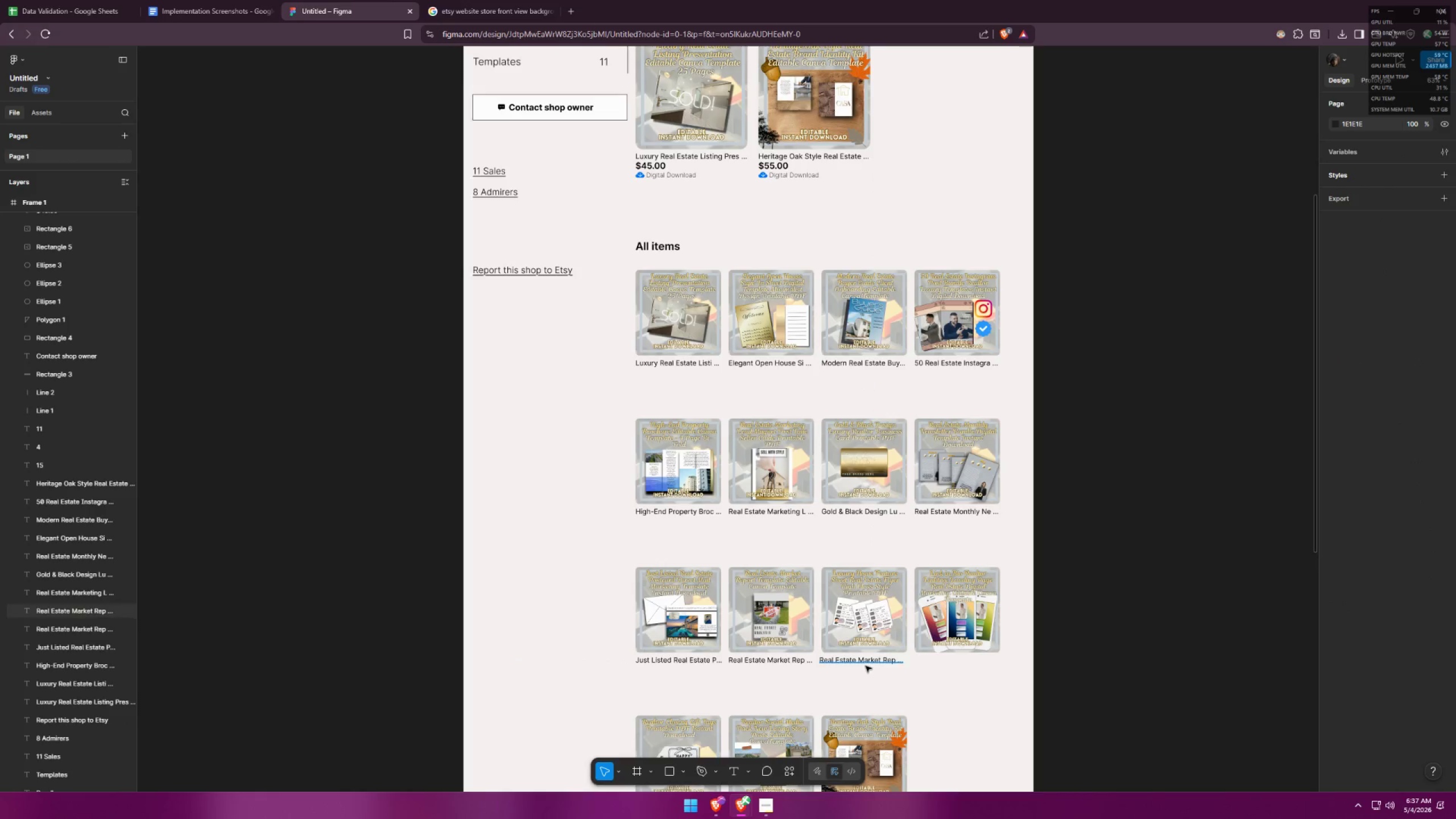 
hold_key(key=ShiftLeft, duration=1.5)
 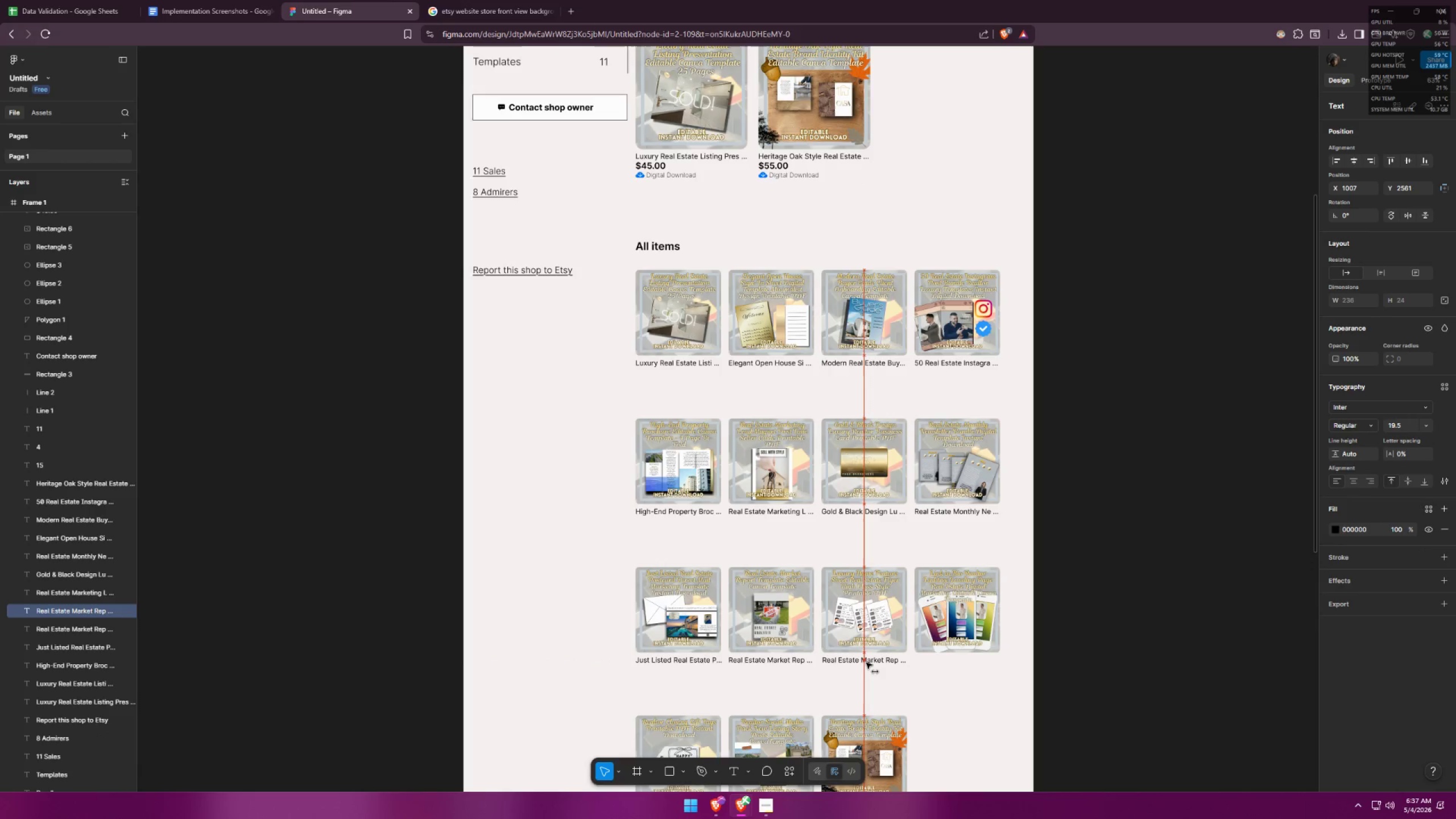 
hold_key(key=ShiftLeft, duration=1.3)
 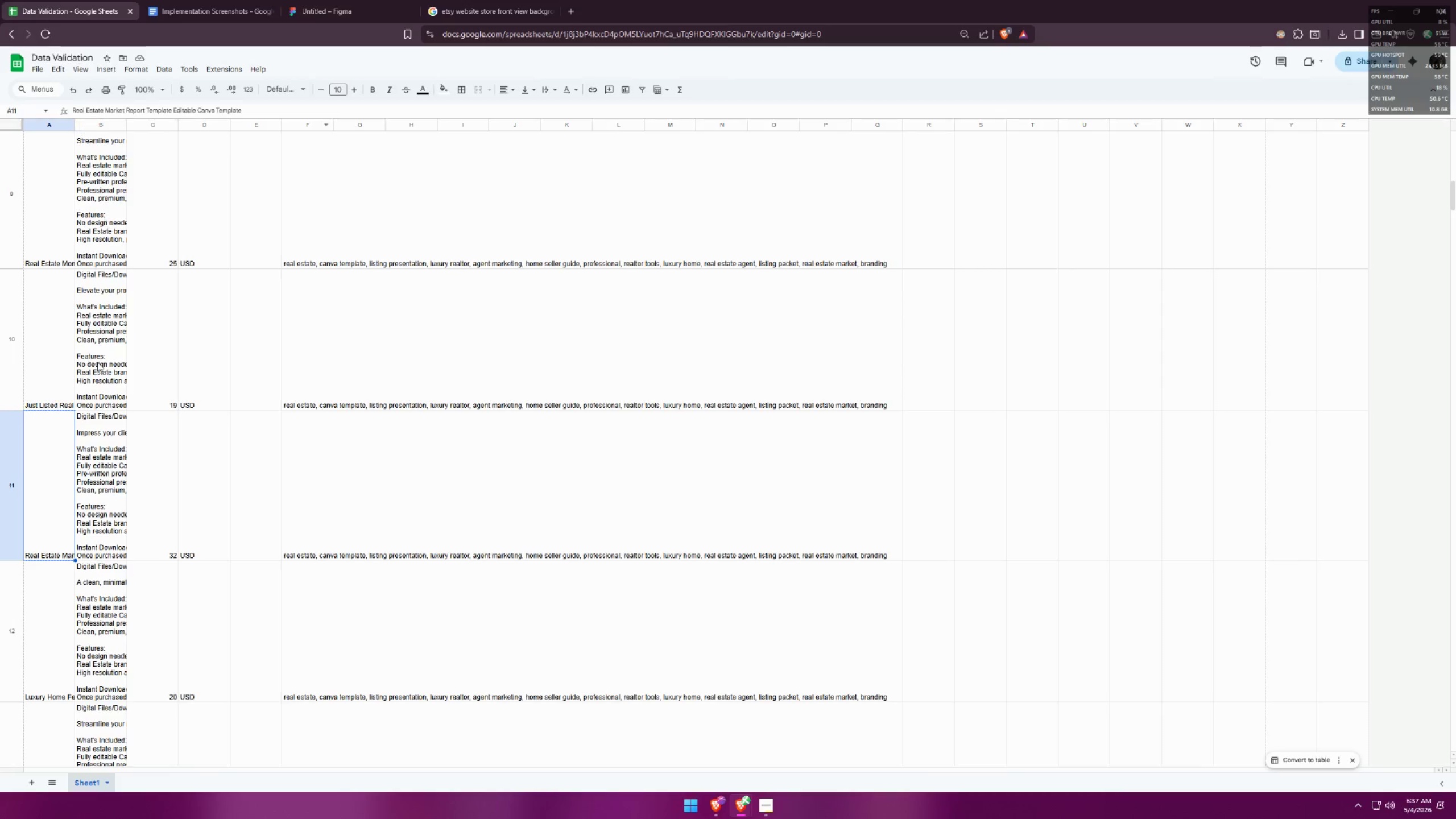 
scroll: coordinate [96, 522], scroll_direction: down, amount: 6.0
 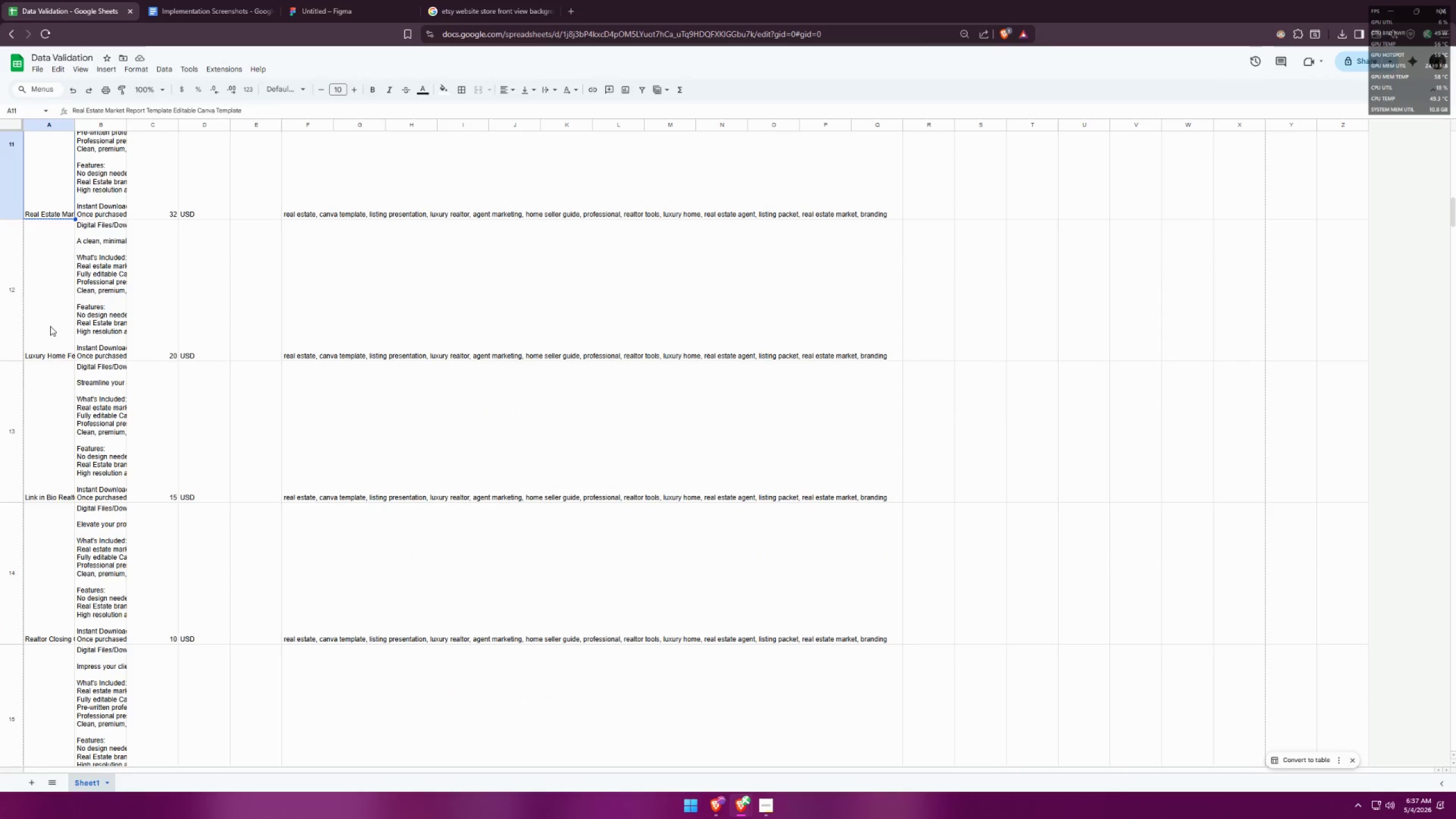 
key(Control+ControlLeft)
 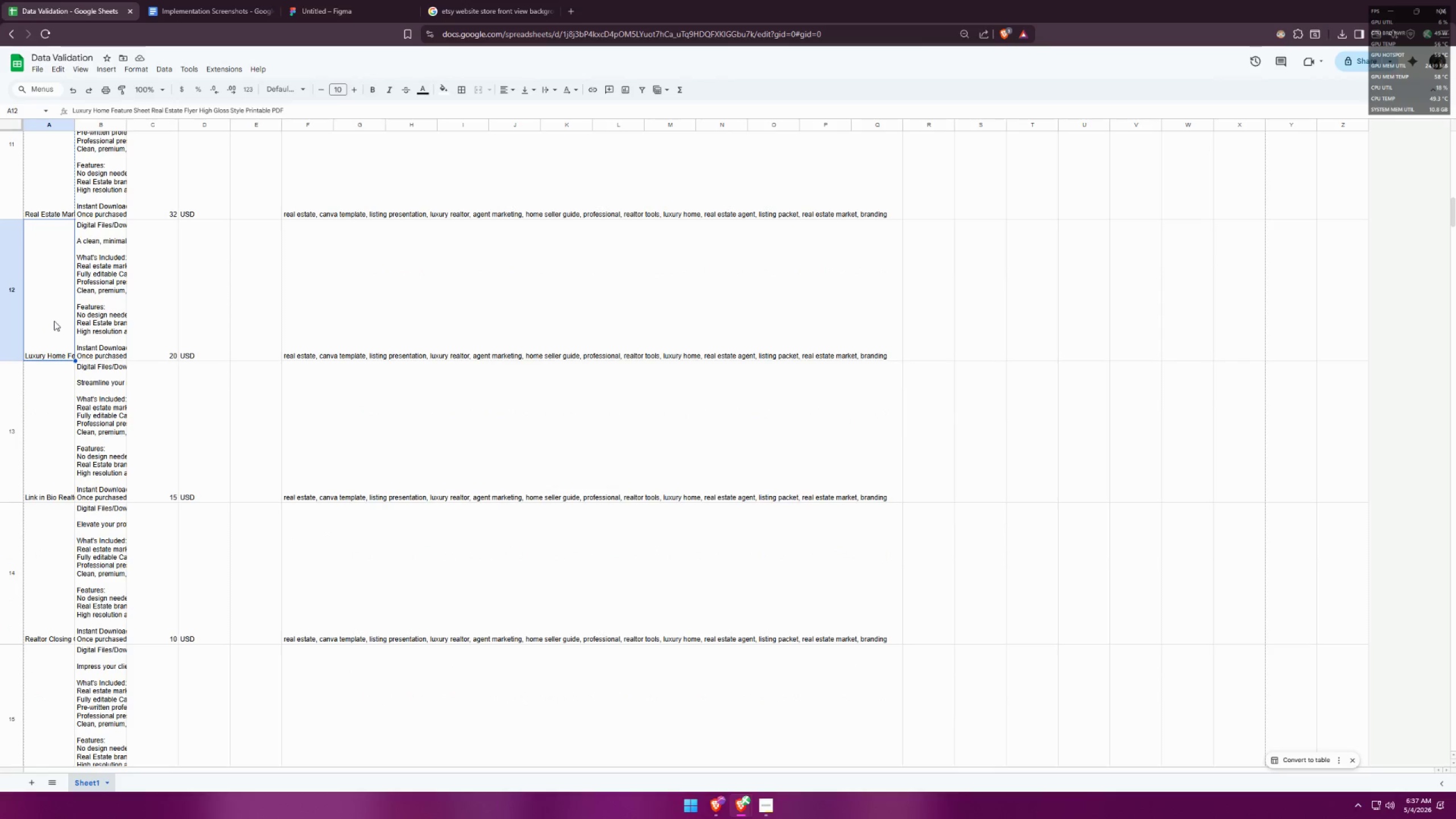 
key(Control+C)
 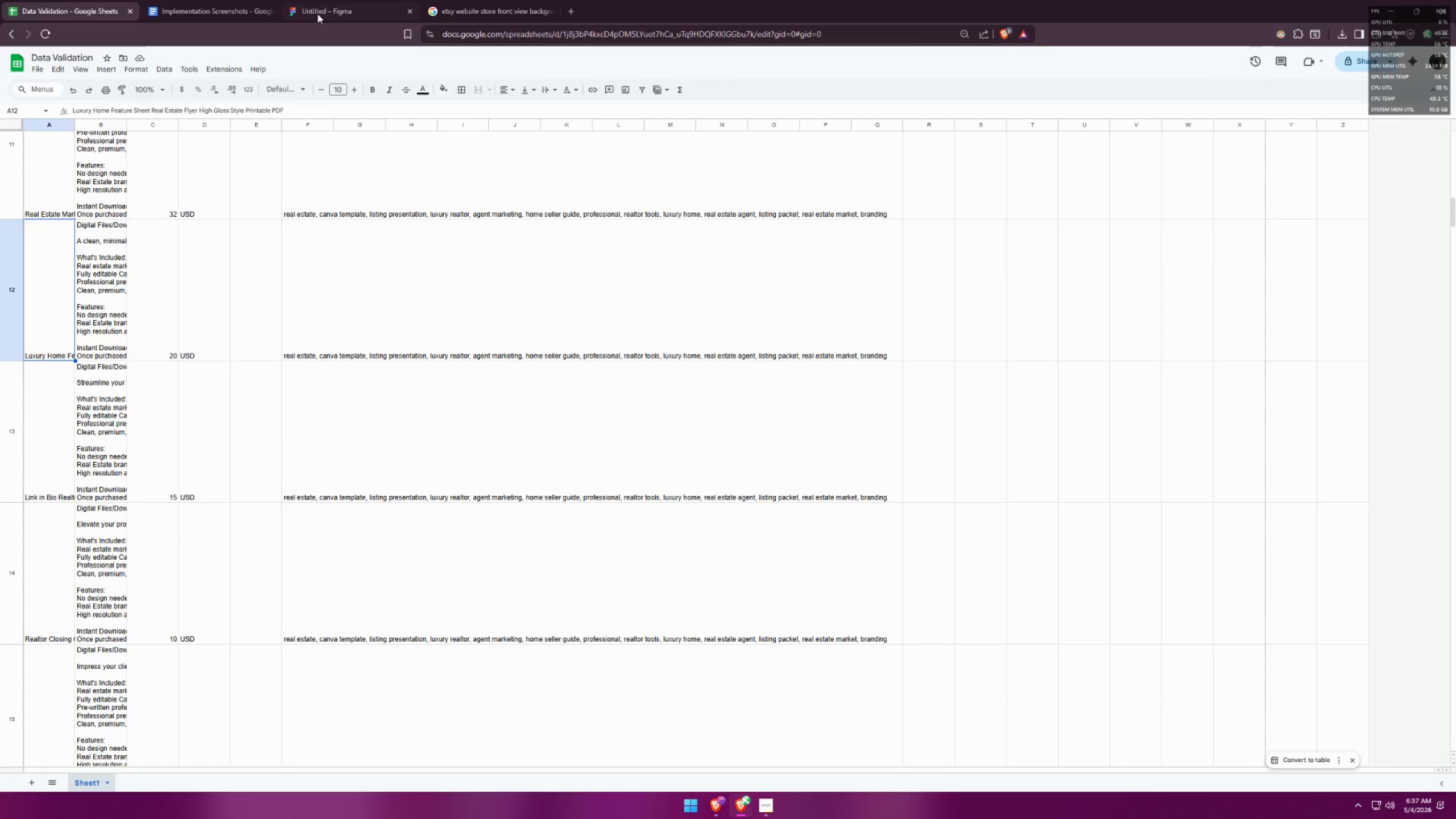 
left_click([323, 7])
 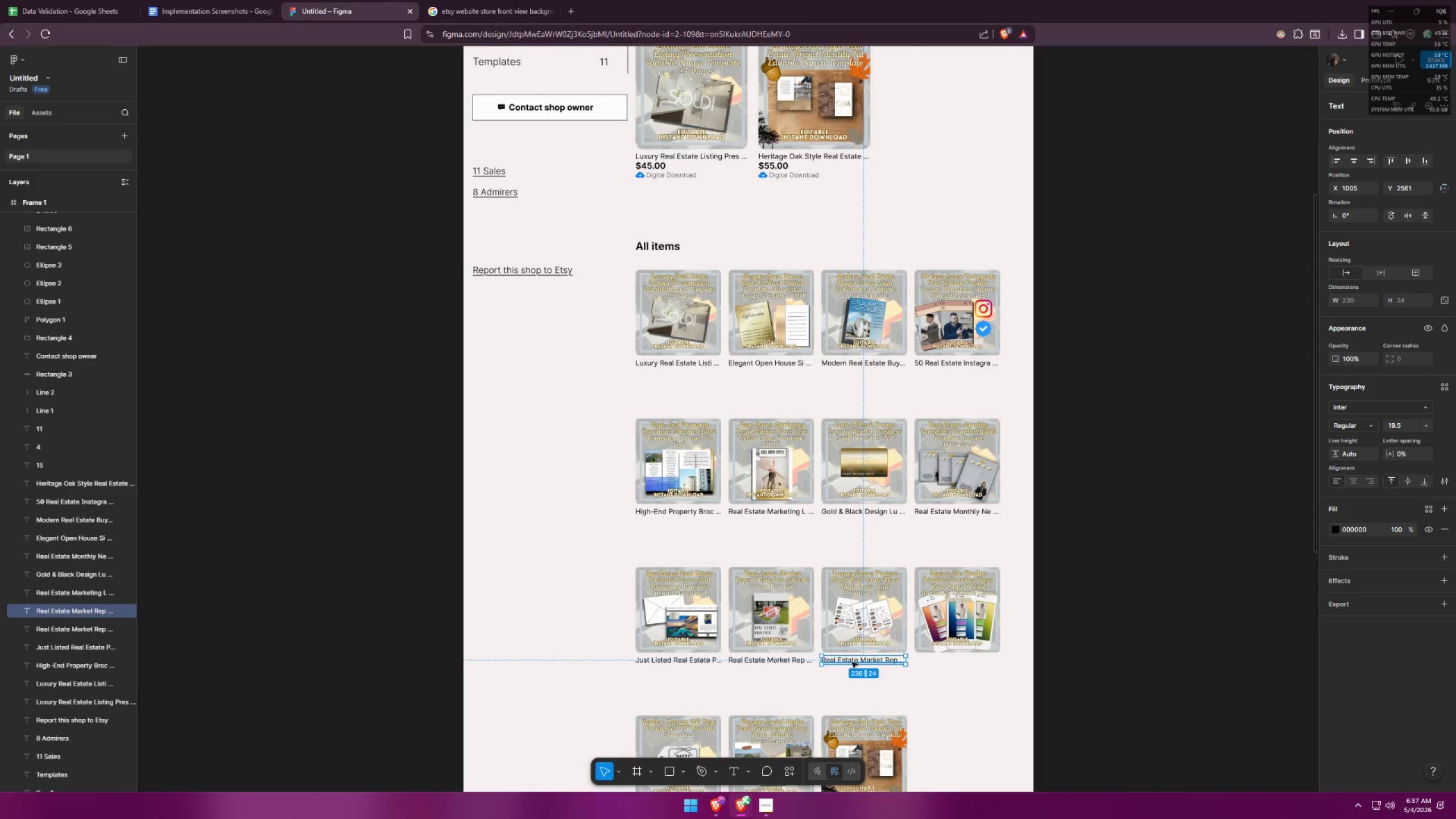 
double_click([853, 661])
 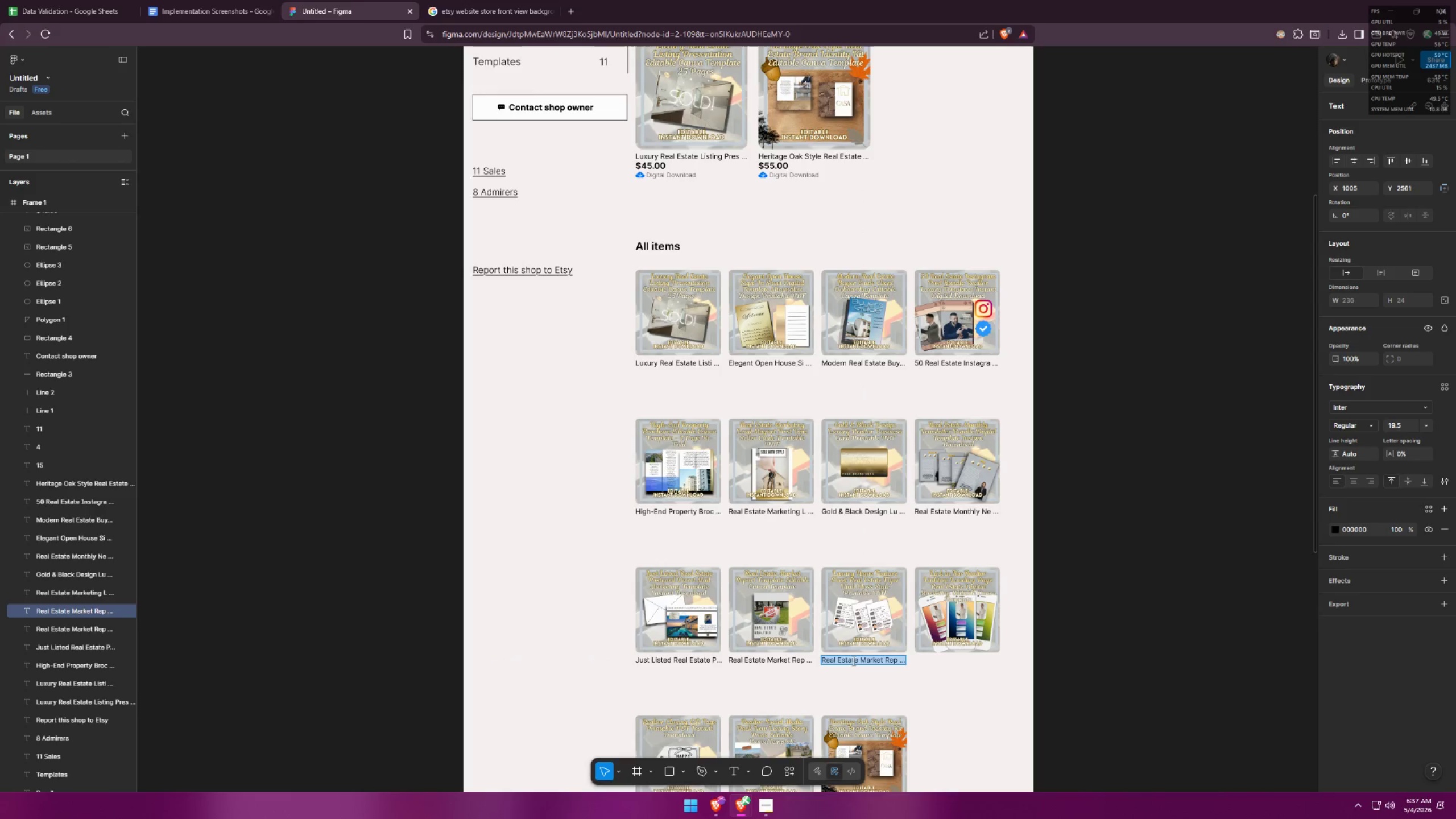 
key(Control+ControlLeft)
 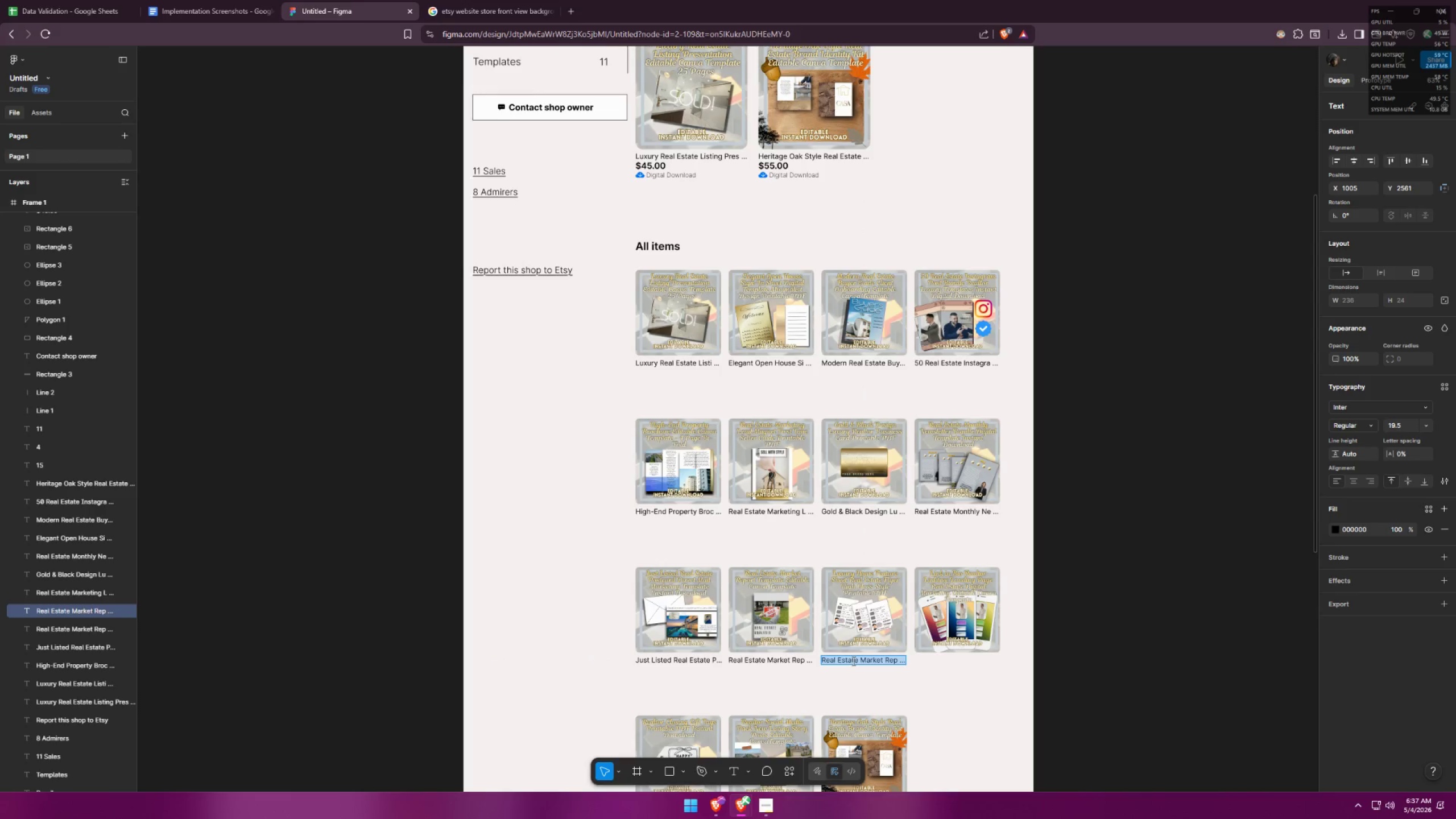 
key(Control+V)
 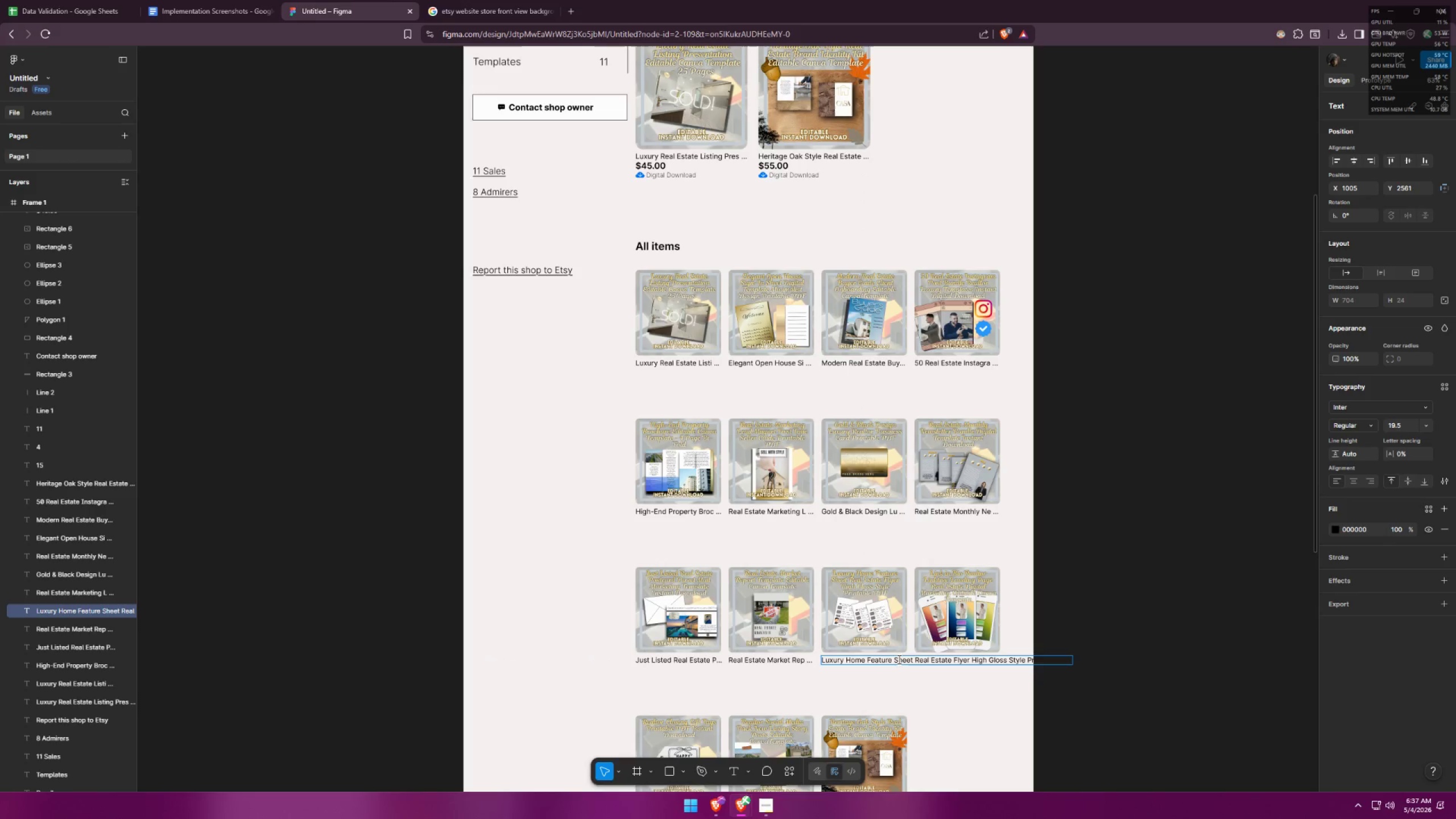 
left_click_drag(start_coordinate=[898, 659], to_coordinate=[1144, 681])
 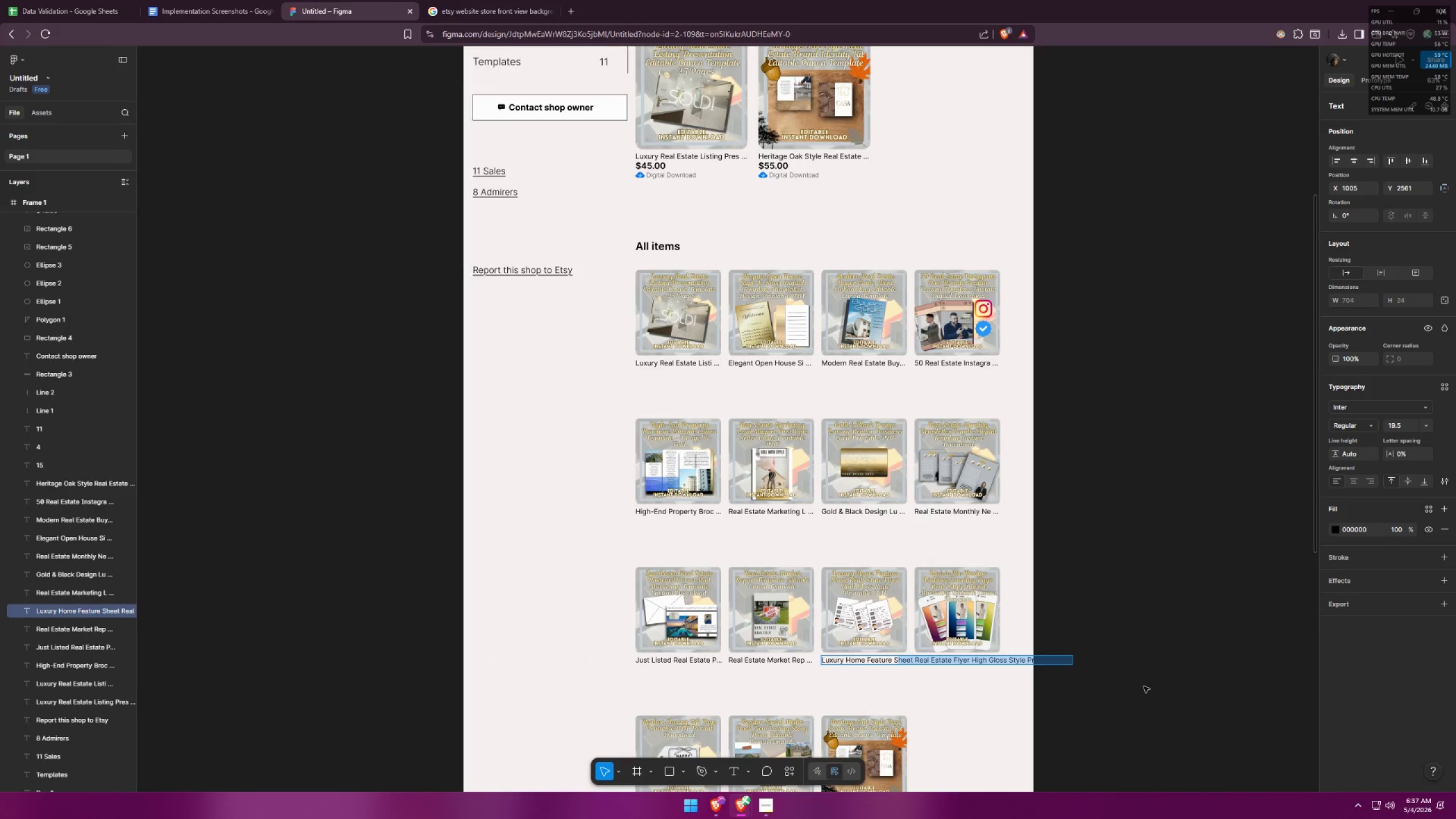 
key(Backspace)
 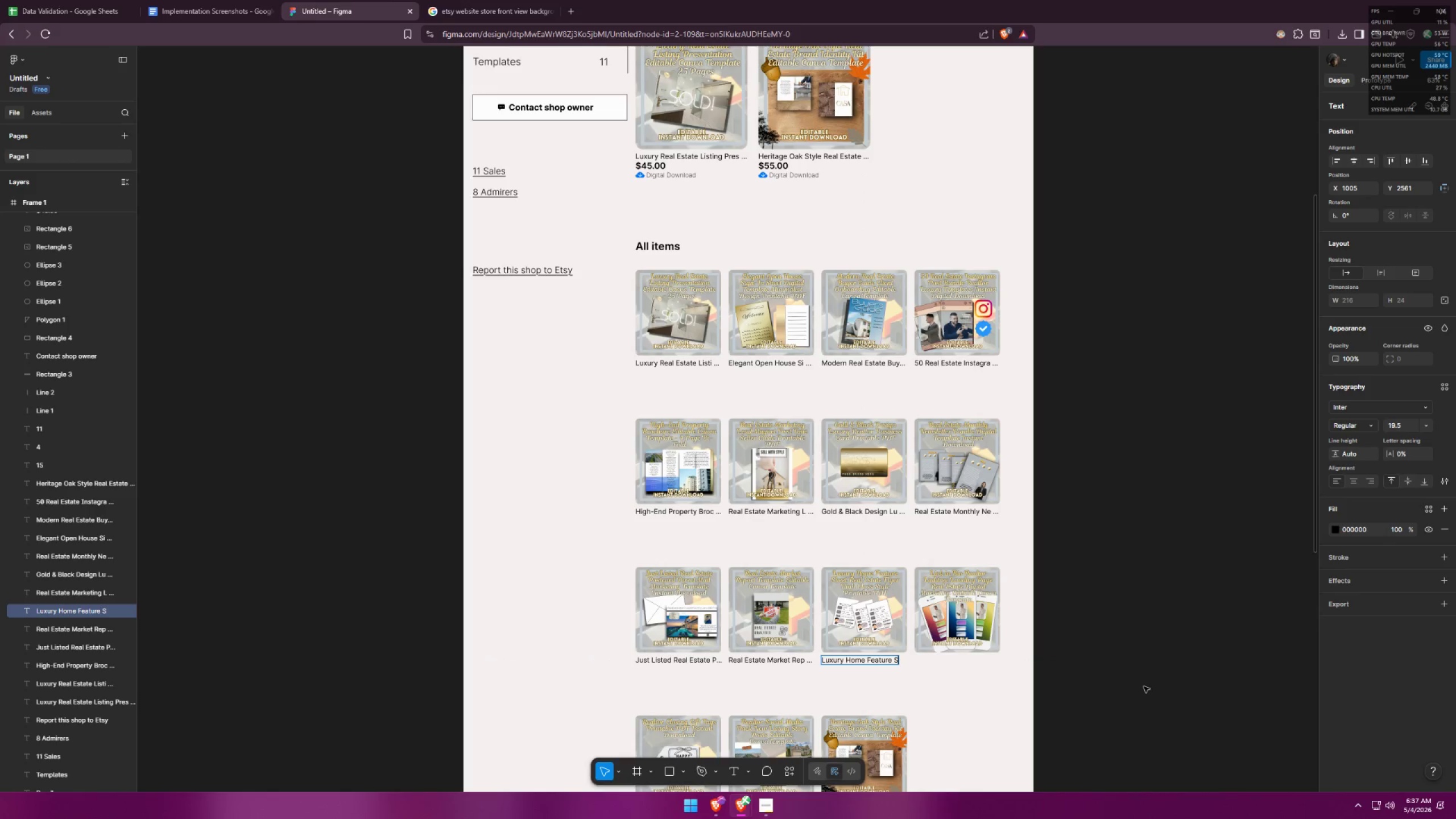 
key(Space)
 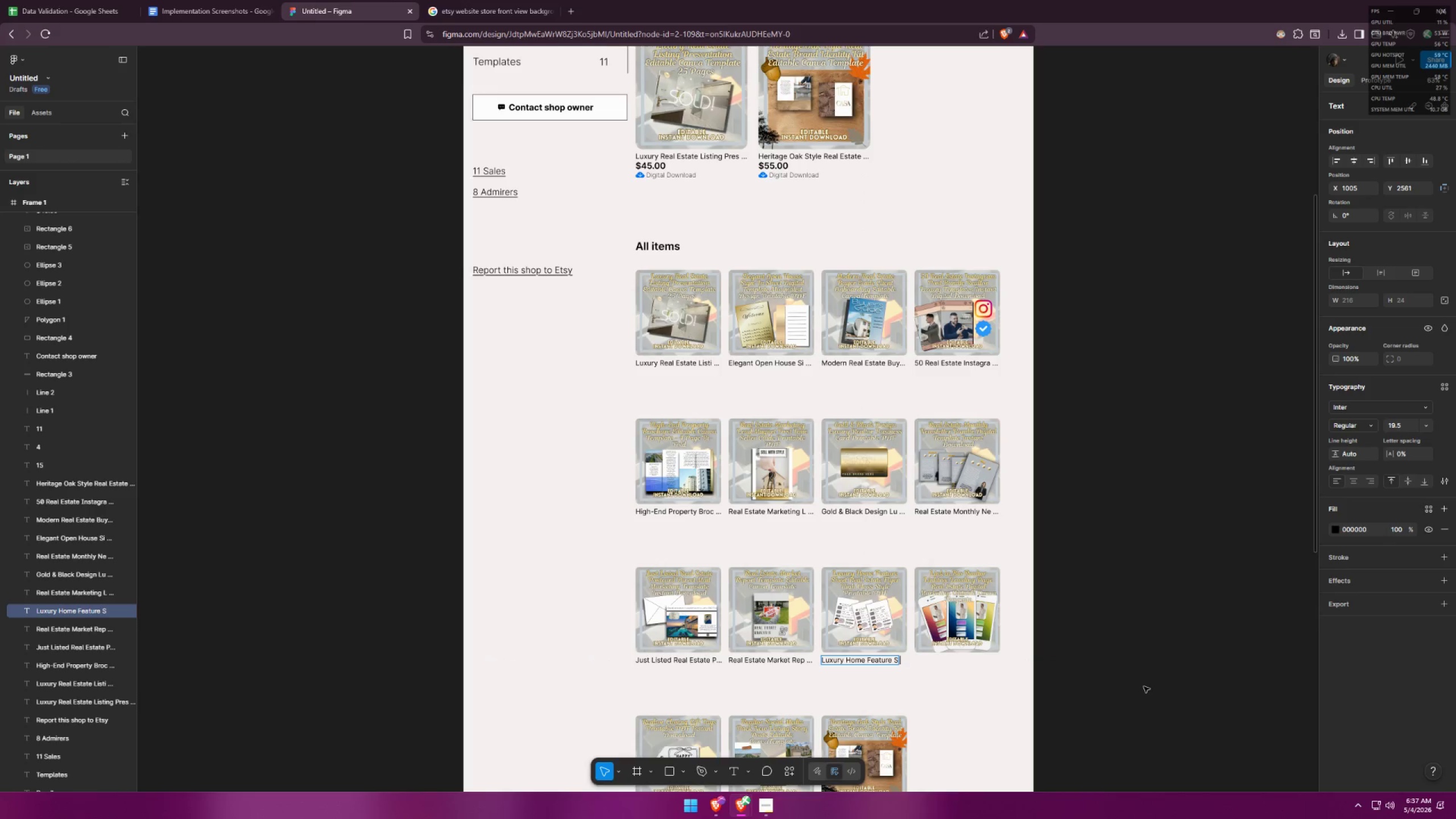 
key(Period)
 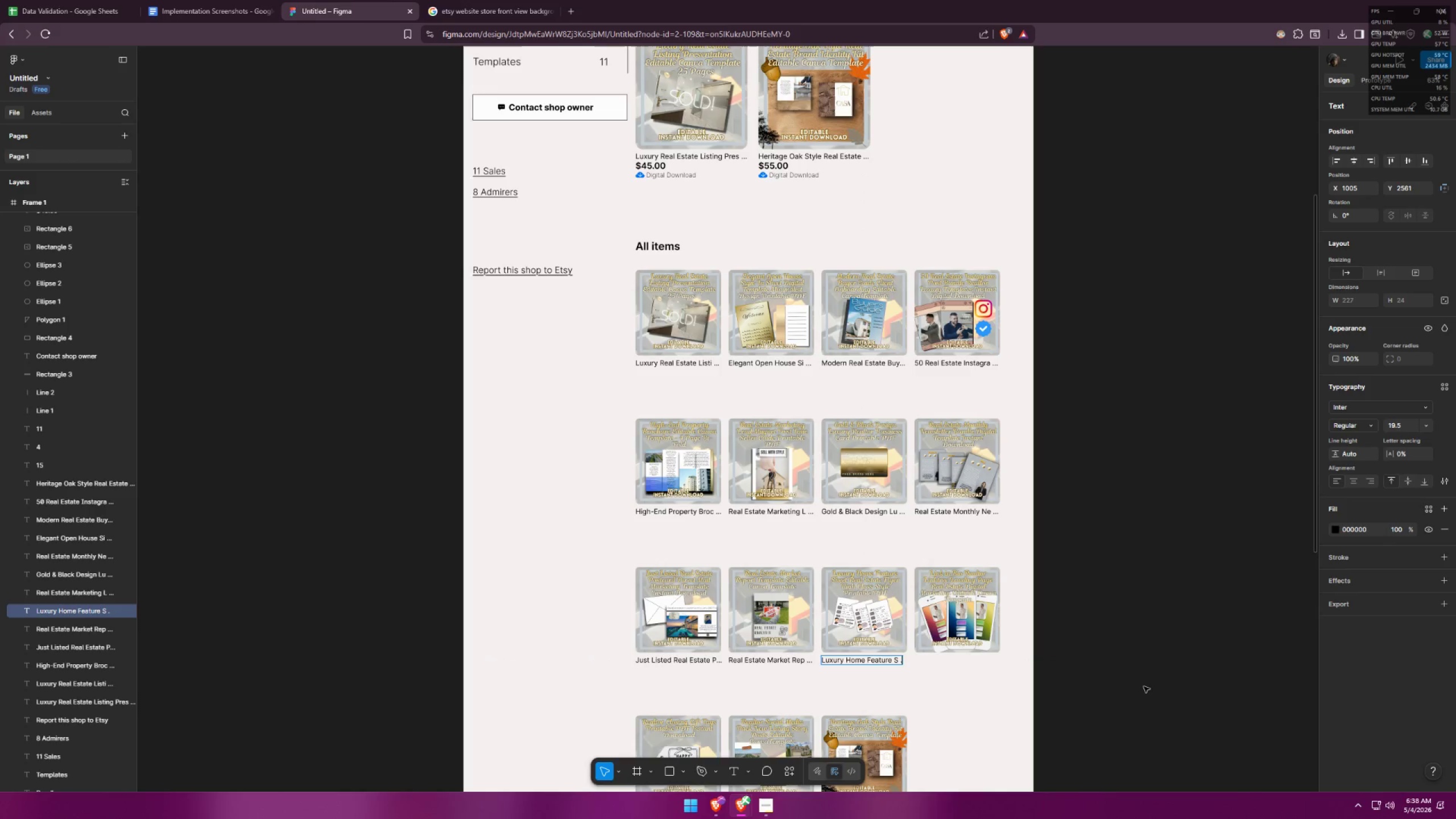 
key(Period)
 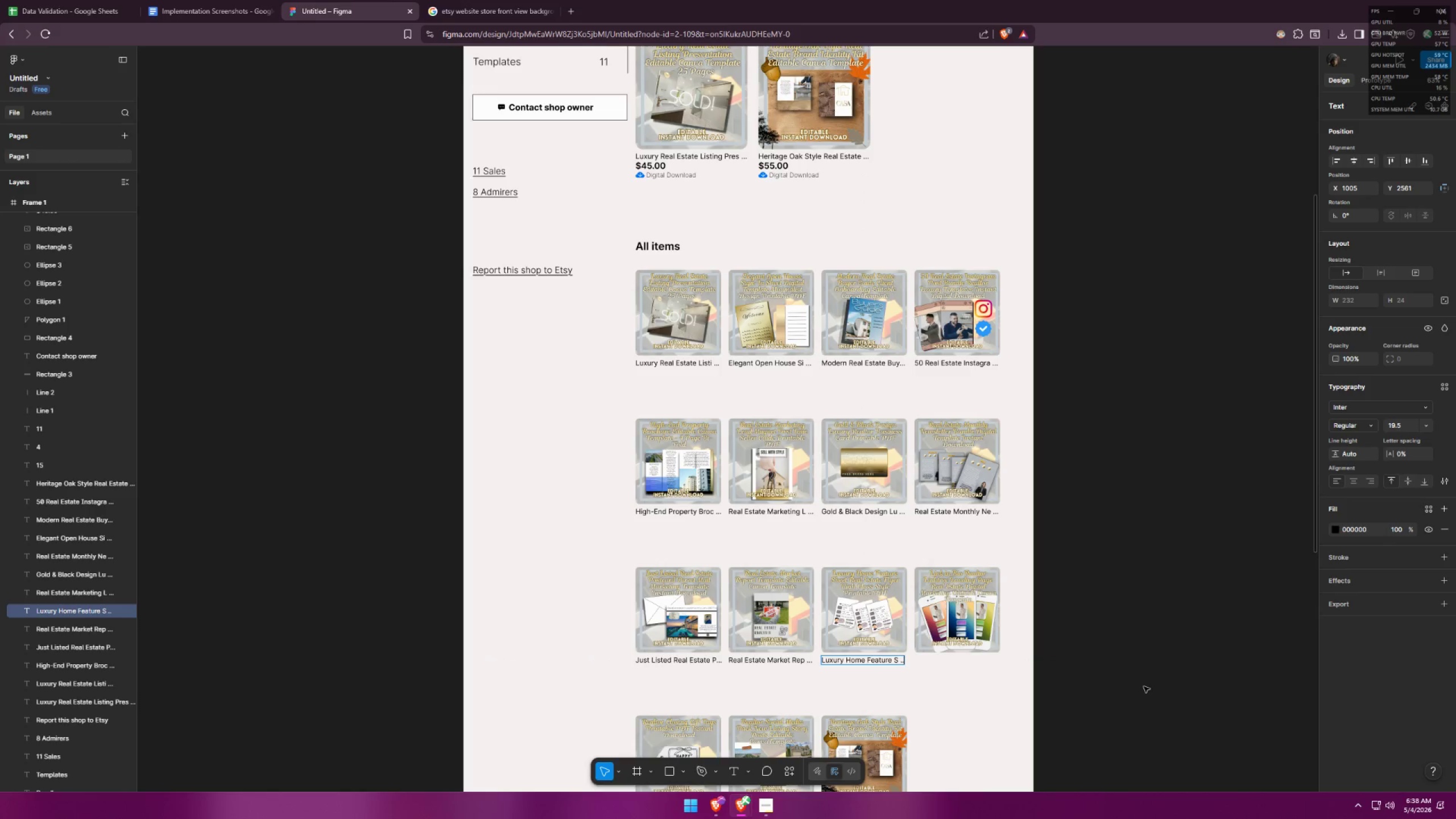 
key(Period)
 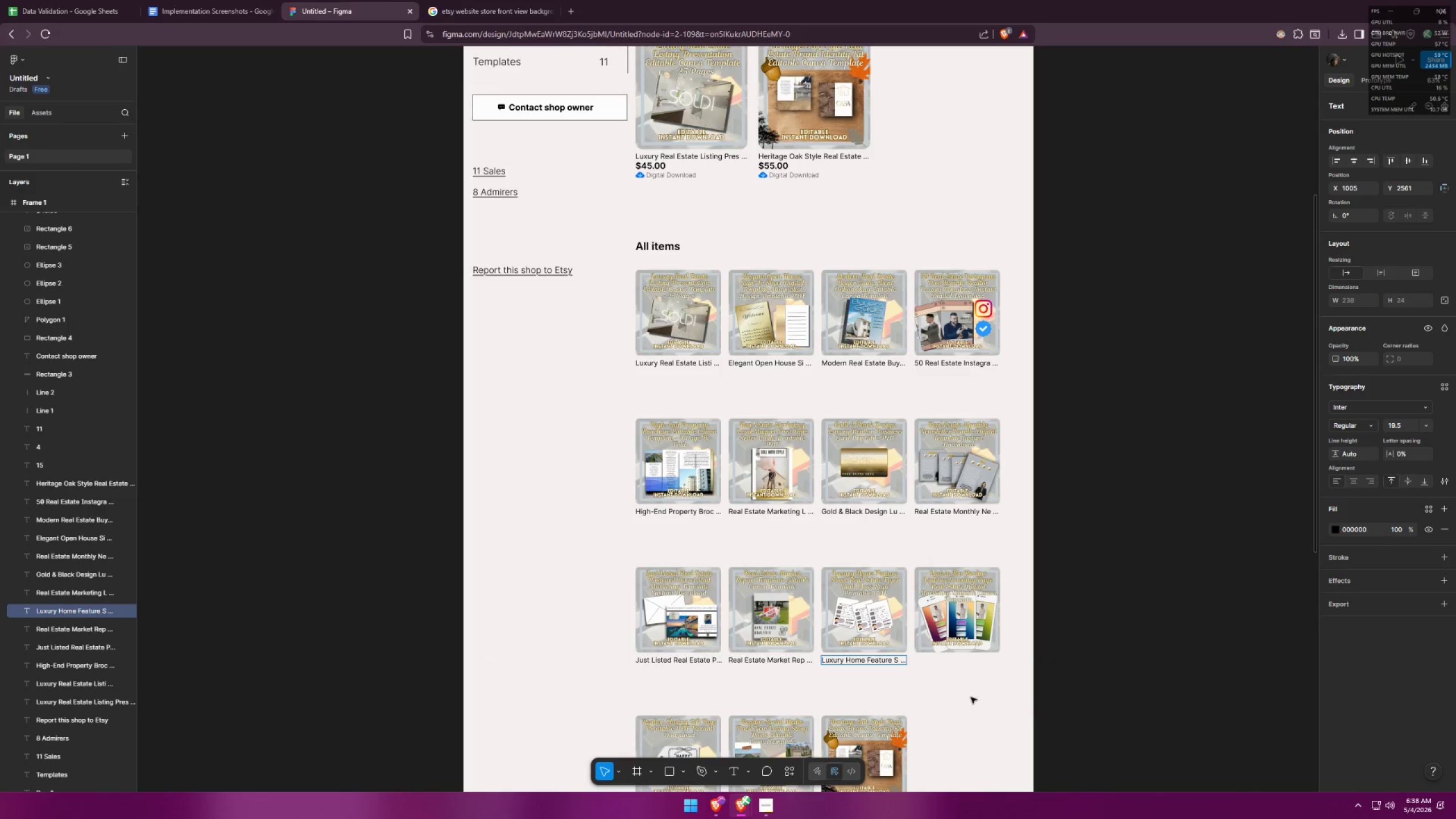 
double_click([971, 697])
 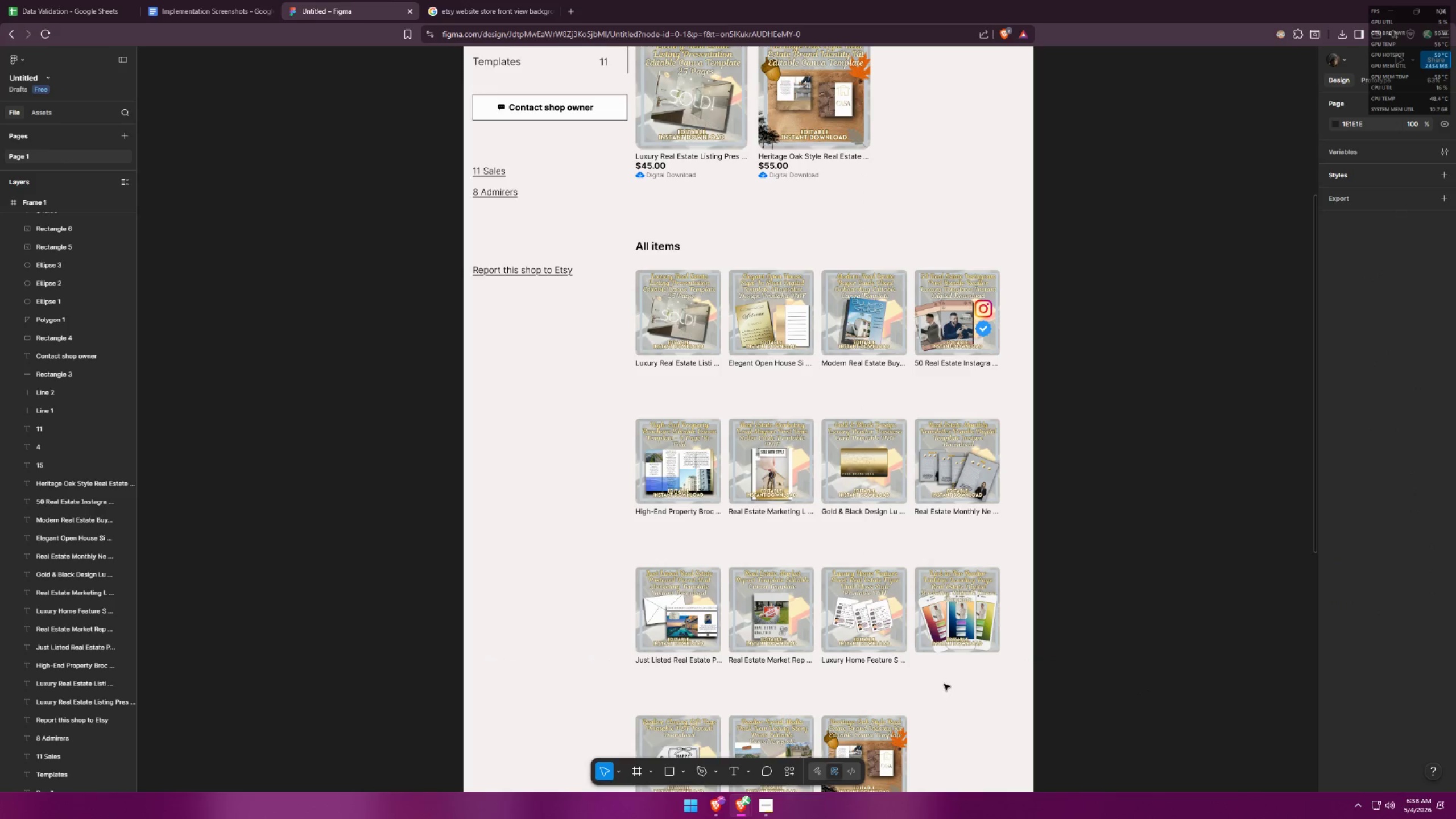 
hold_key(key=AltLeft, duration=4.53)
hold_key(key=ShiftLeft, duration=1.5)
left_click_drag(start_coordinate=[877, 663], to_coordinate=[972, 669])
 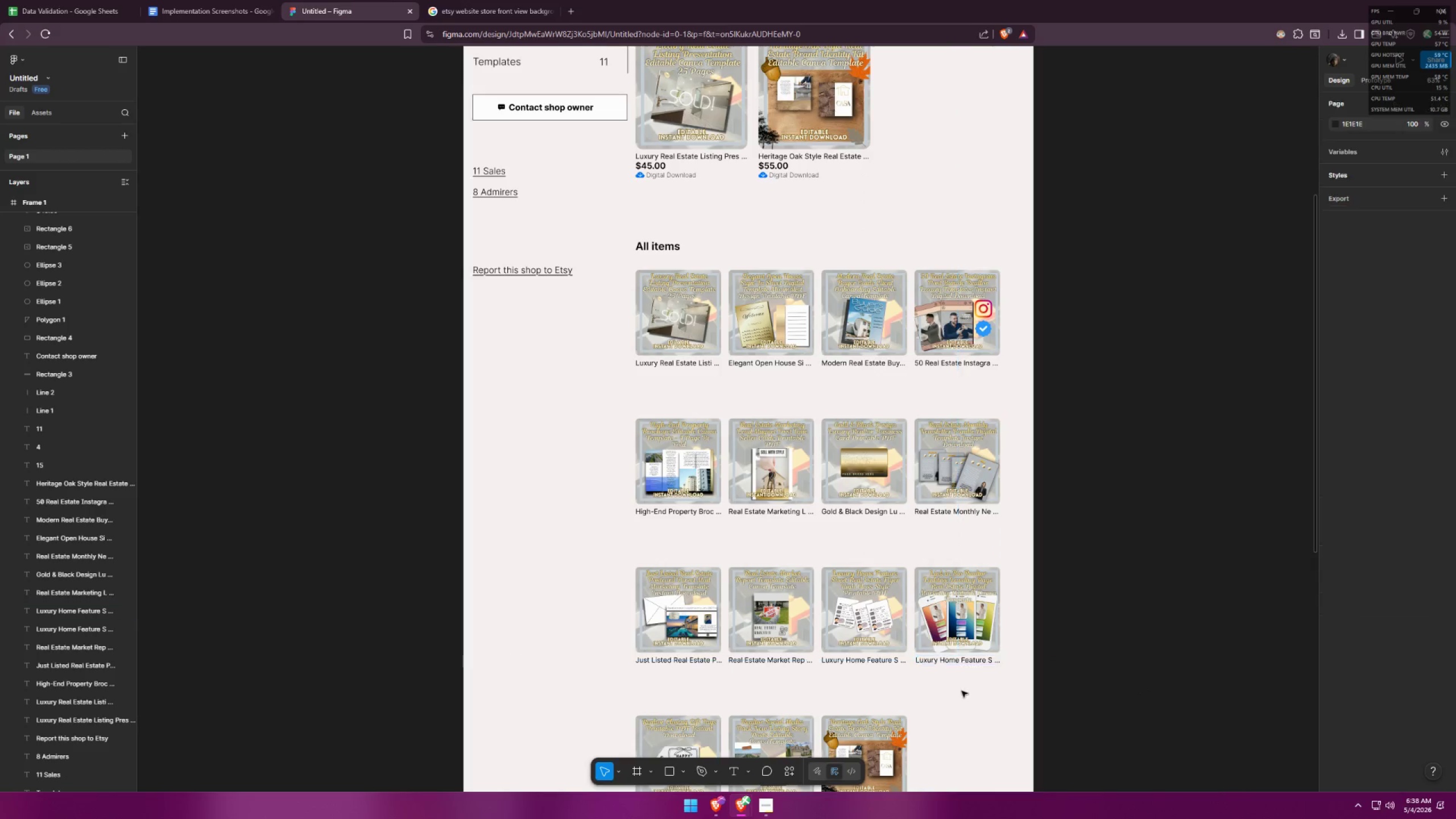 
hold_key(key=ShiftLeft, duration=1.51)
 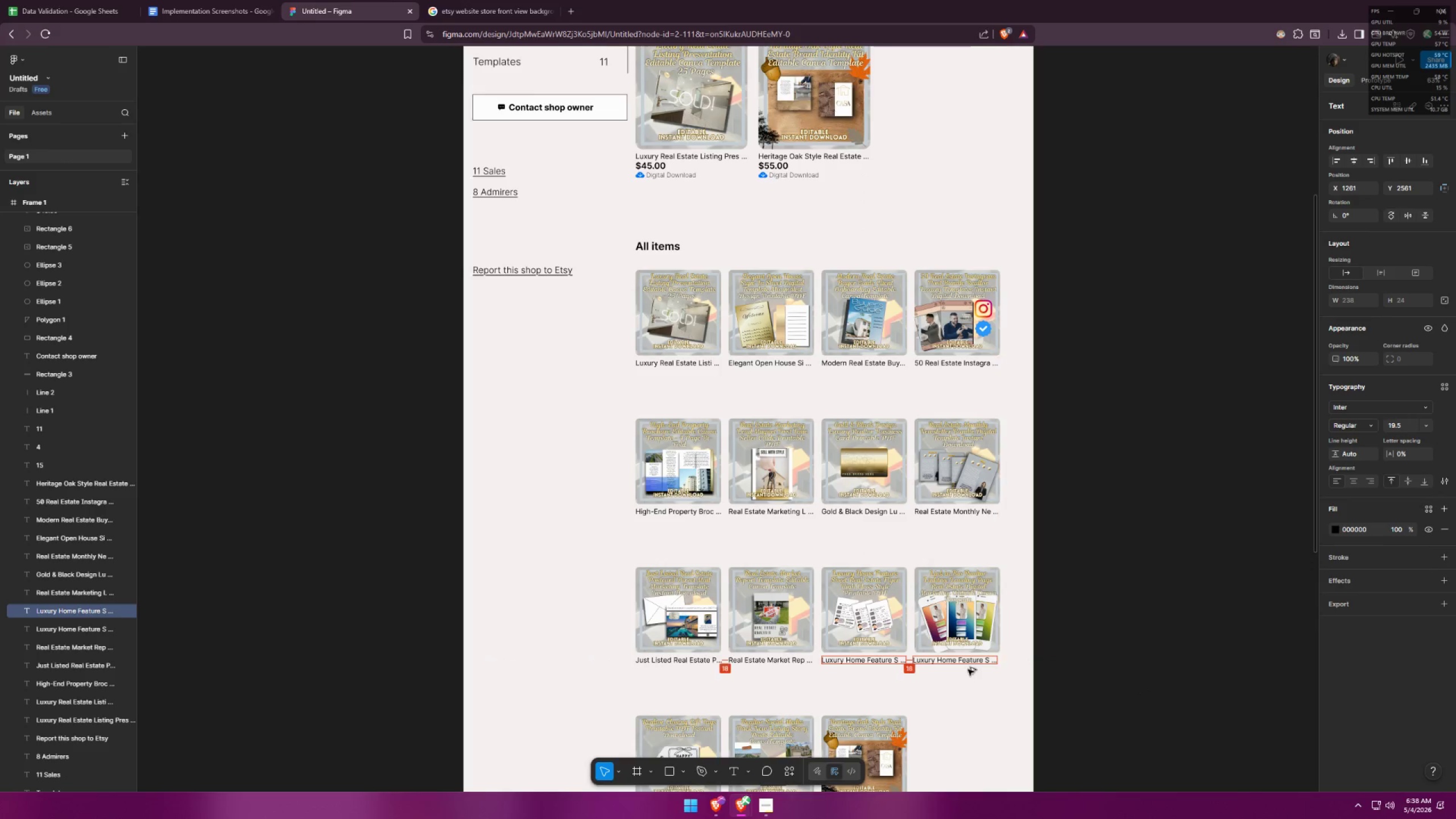 
hold_key(key=ShiftLeft, duration=1.47)
 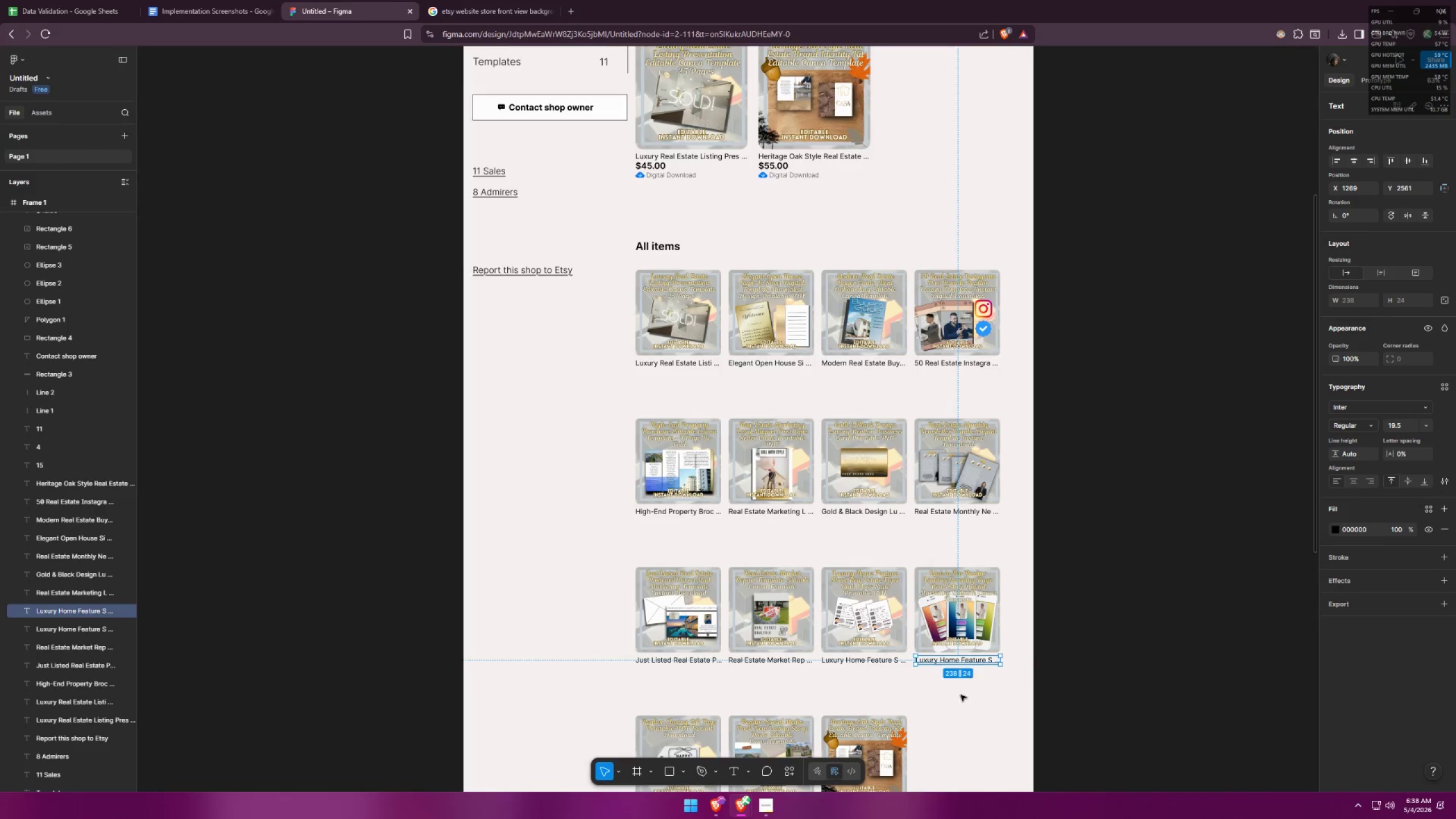 
left_click([960, 697])
 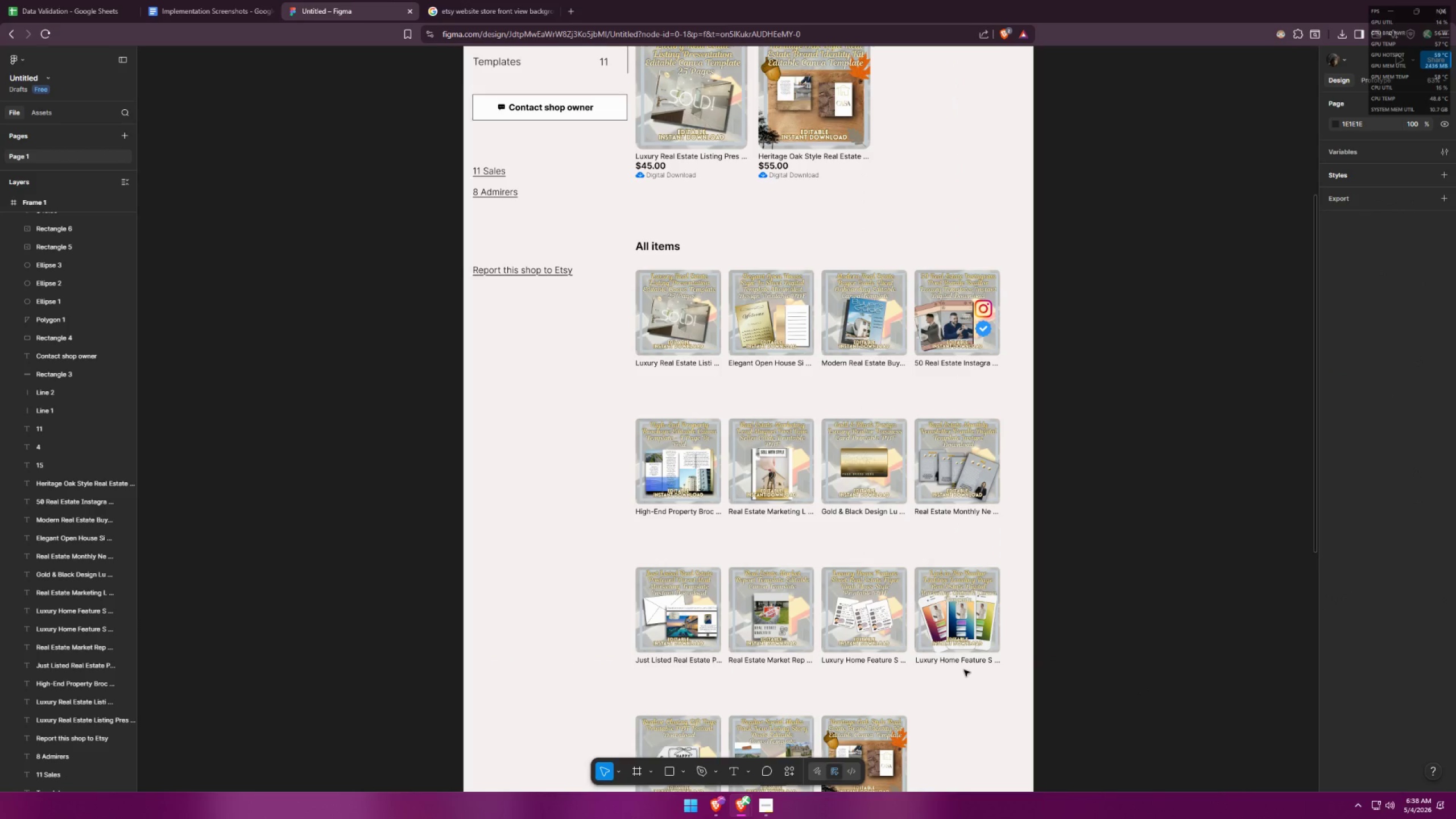 
hold_key(key=ShiftLeft, duration=1.5)
 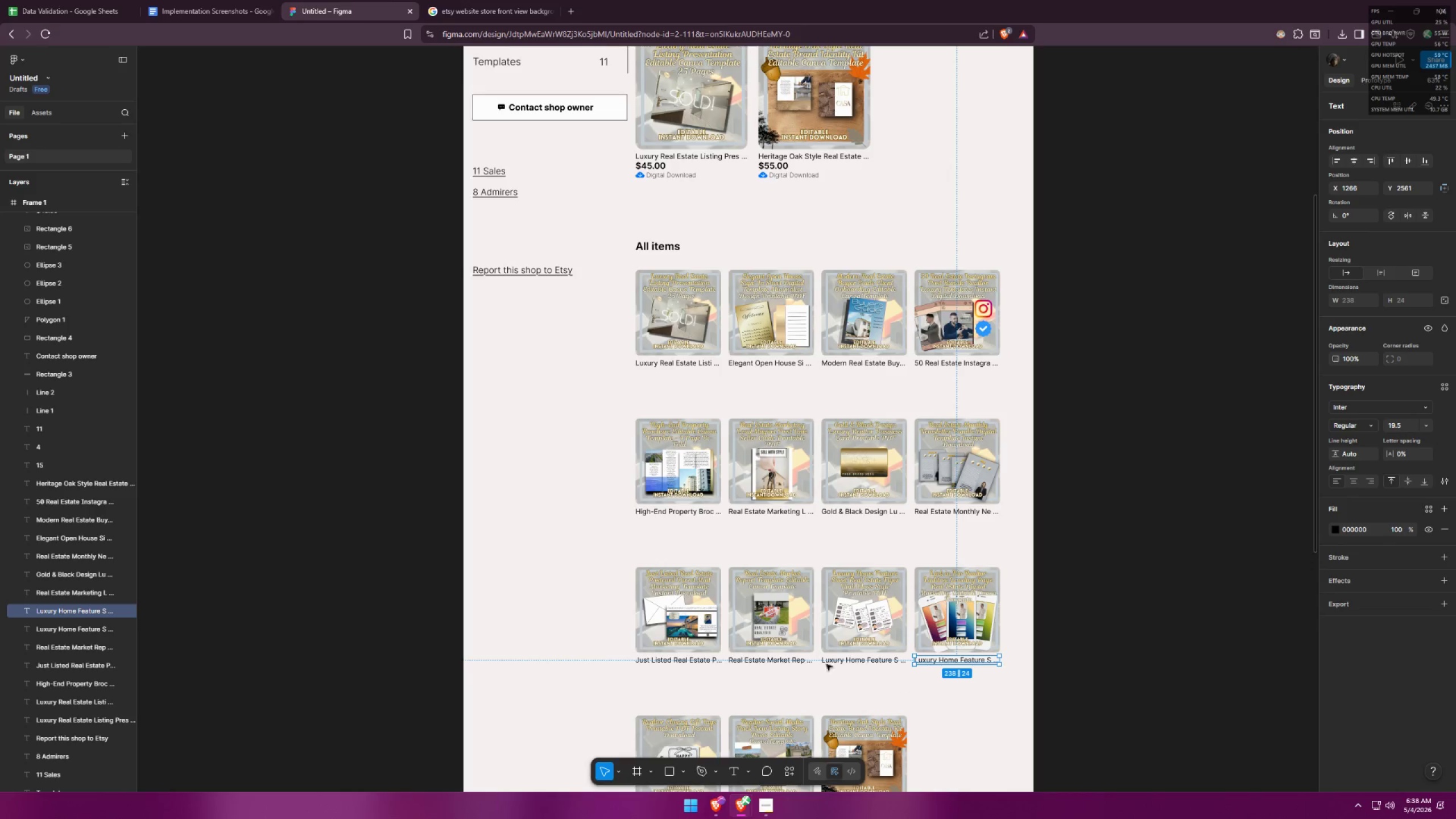 
hold_key(key=ShiftLeft, duration=0.31)
 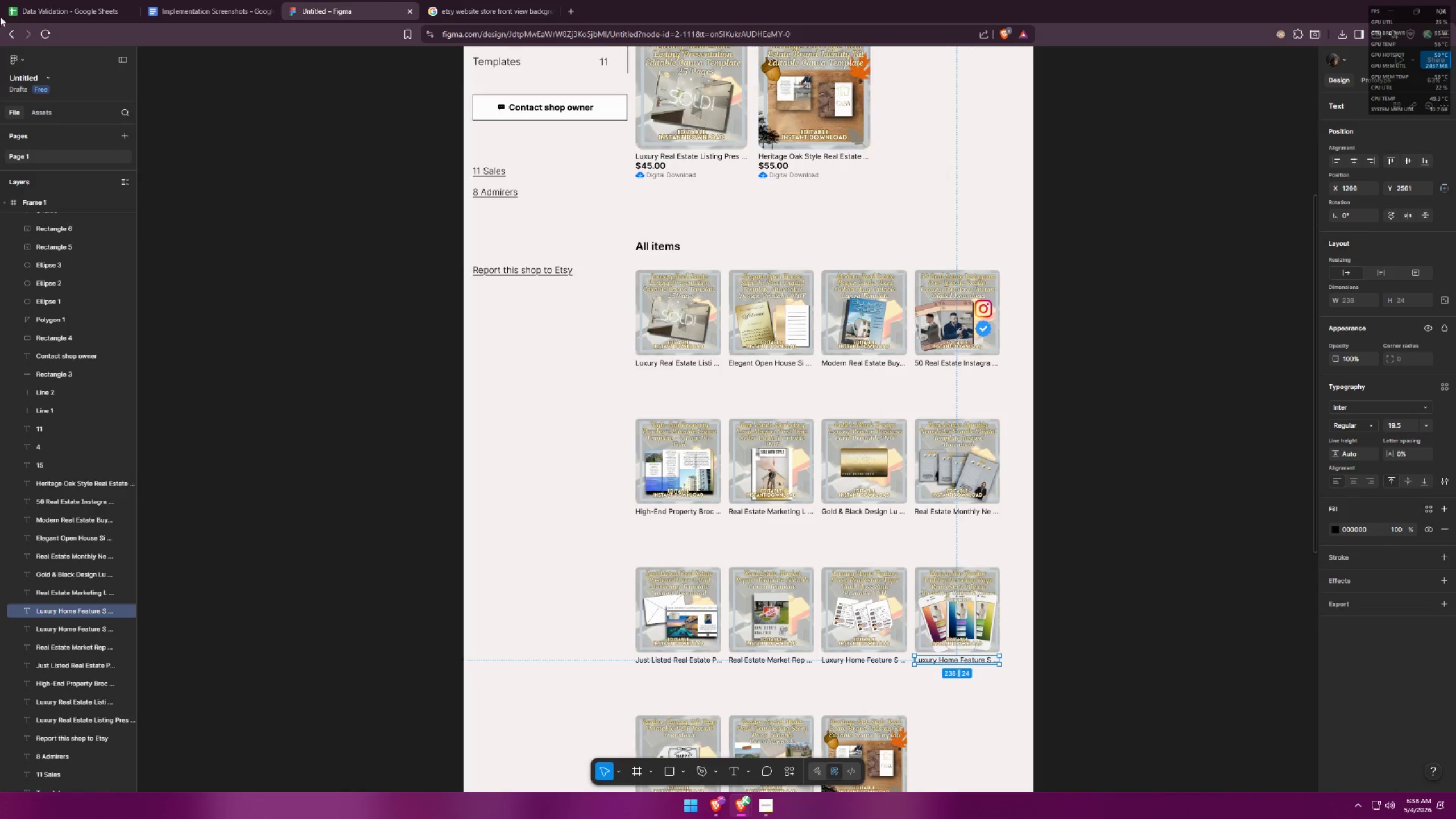 
left_click([6, 0])
 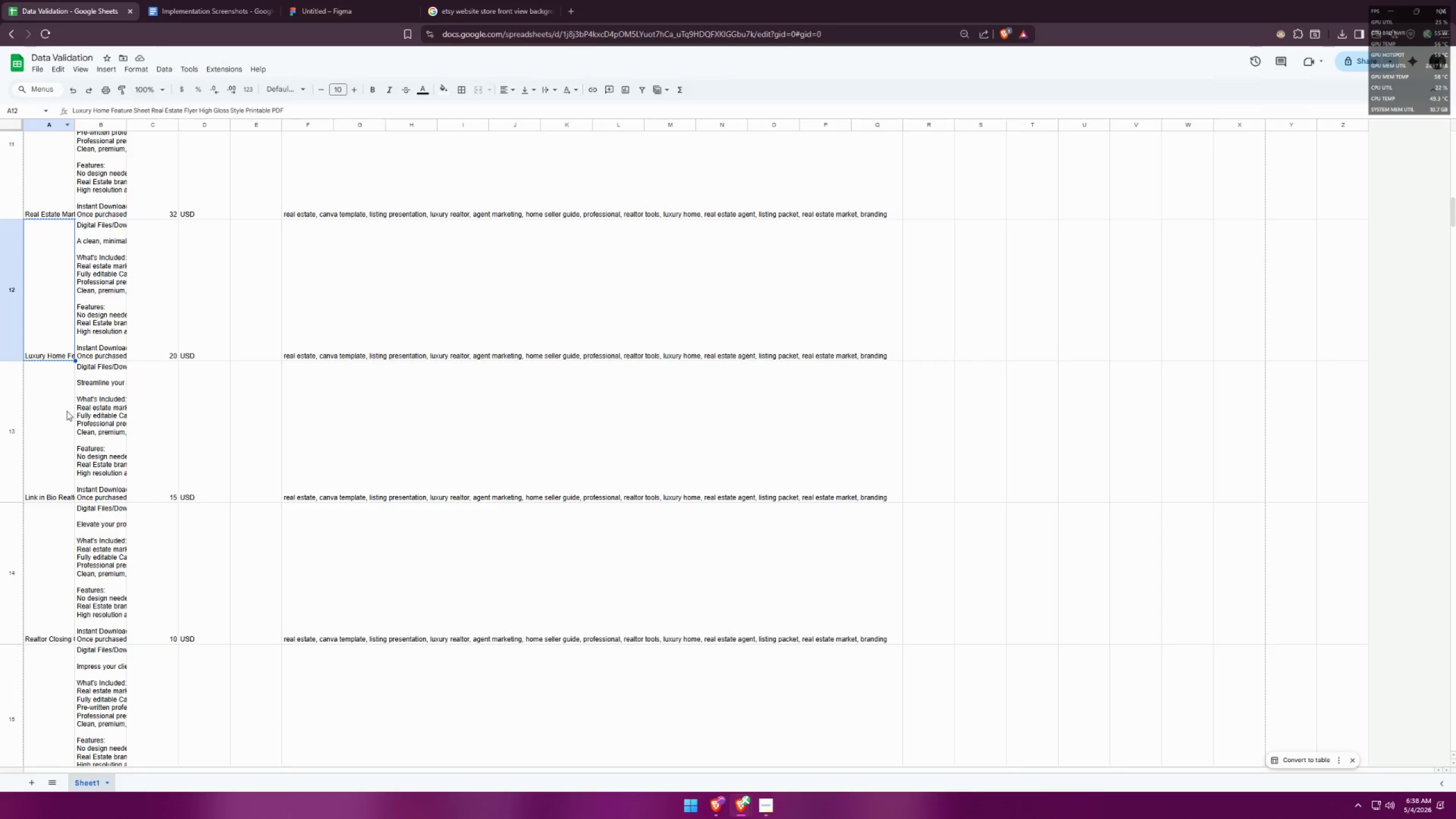 
left_click([57, 410])
 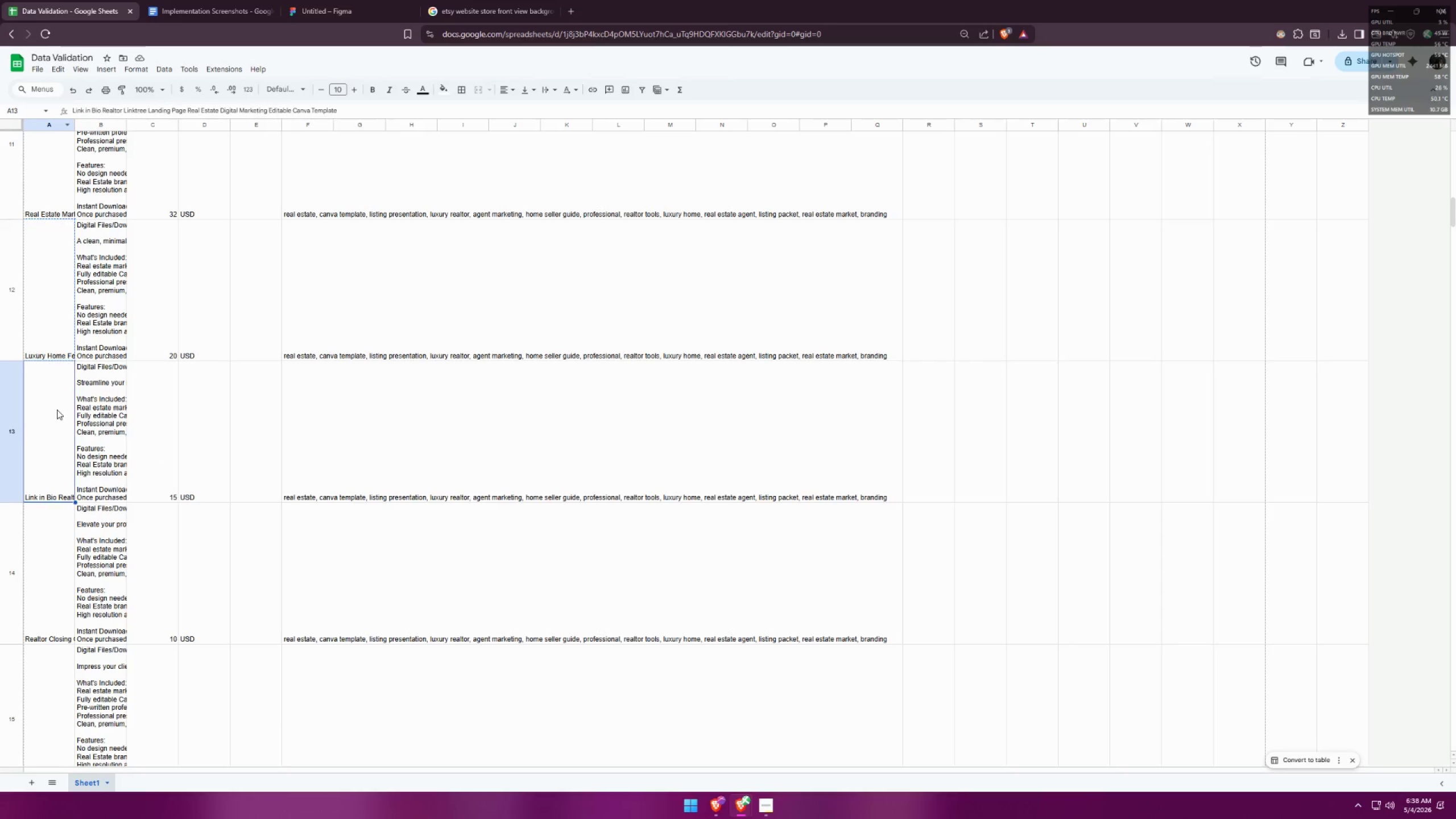 
key(Control+ControlLeft)
 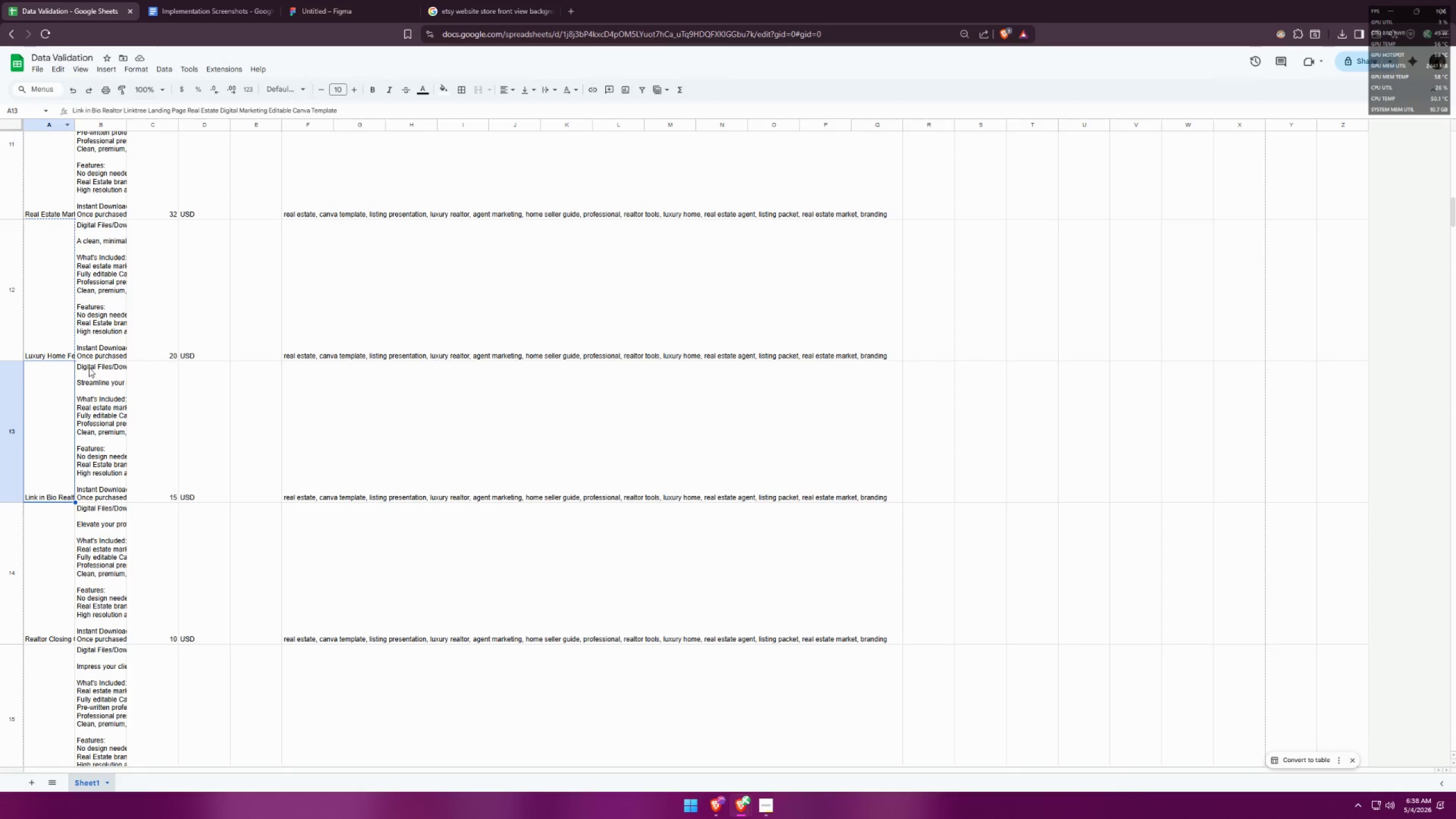 
key(Control+C)
 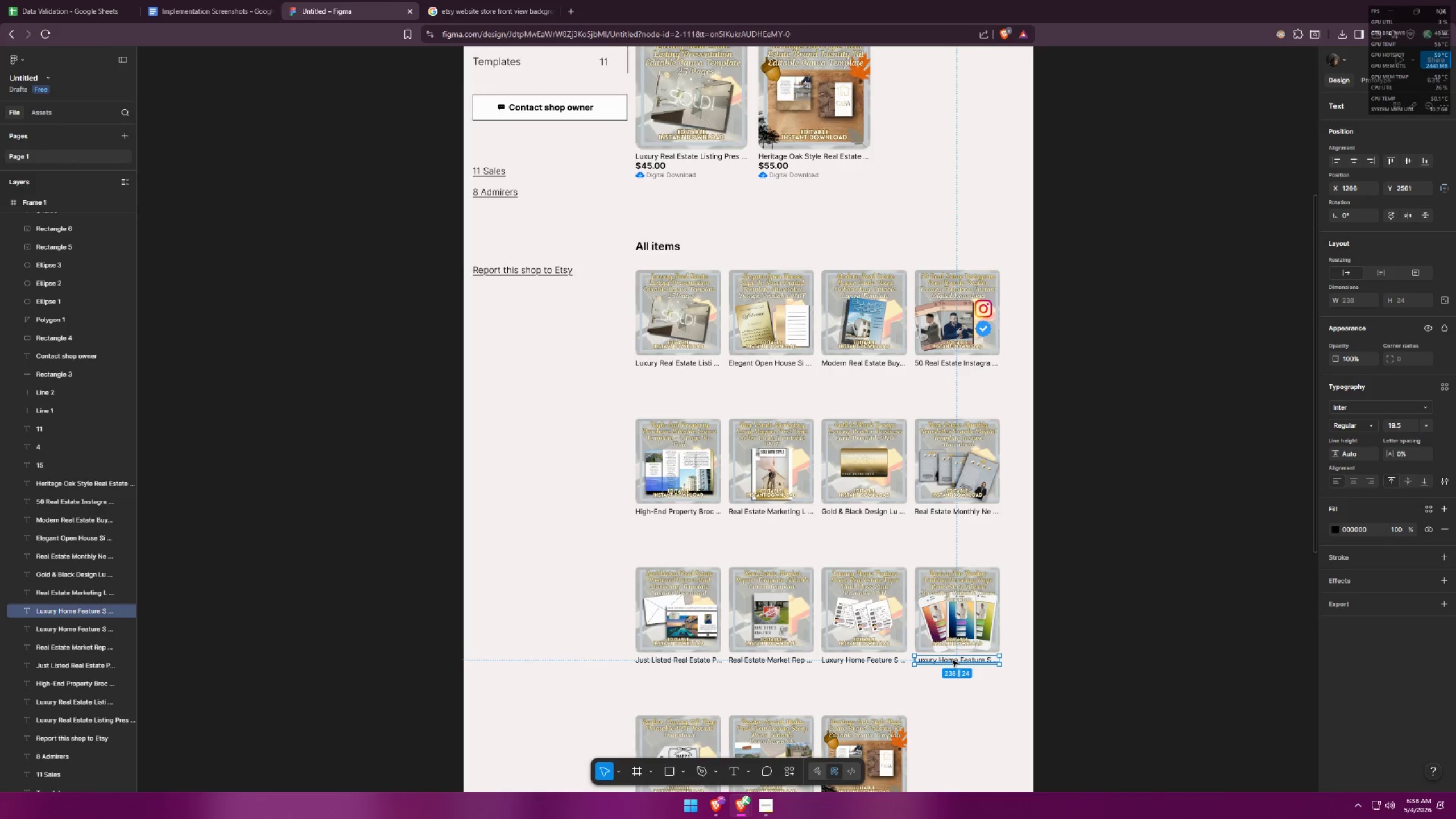 
double_click([952, 661])
 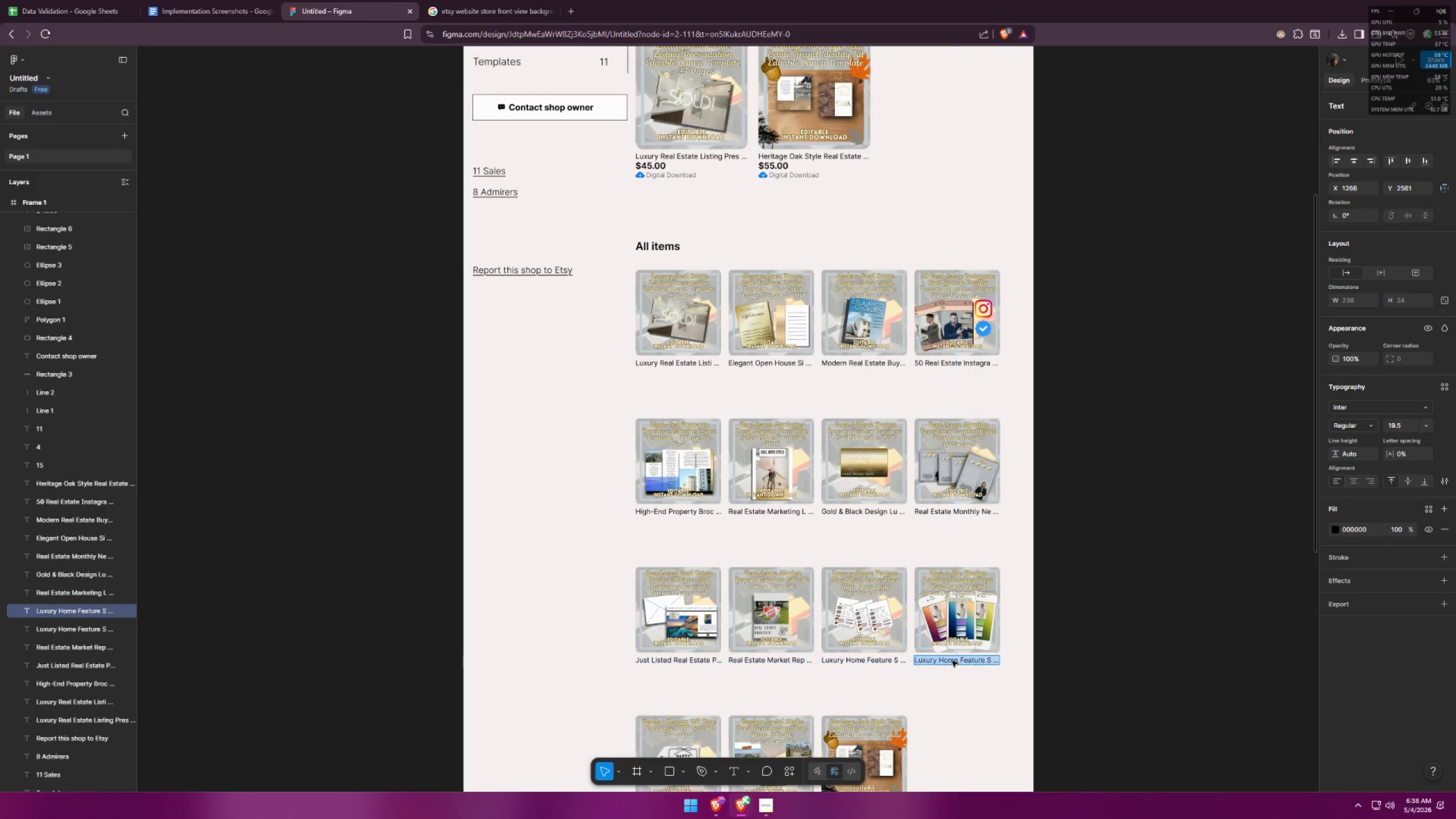 
key(Control+ControlLeft)
 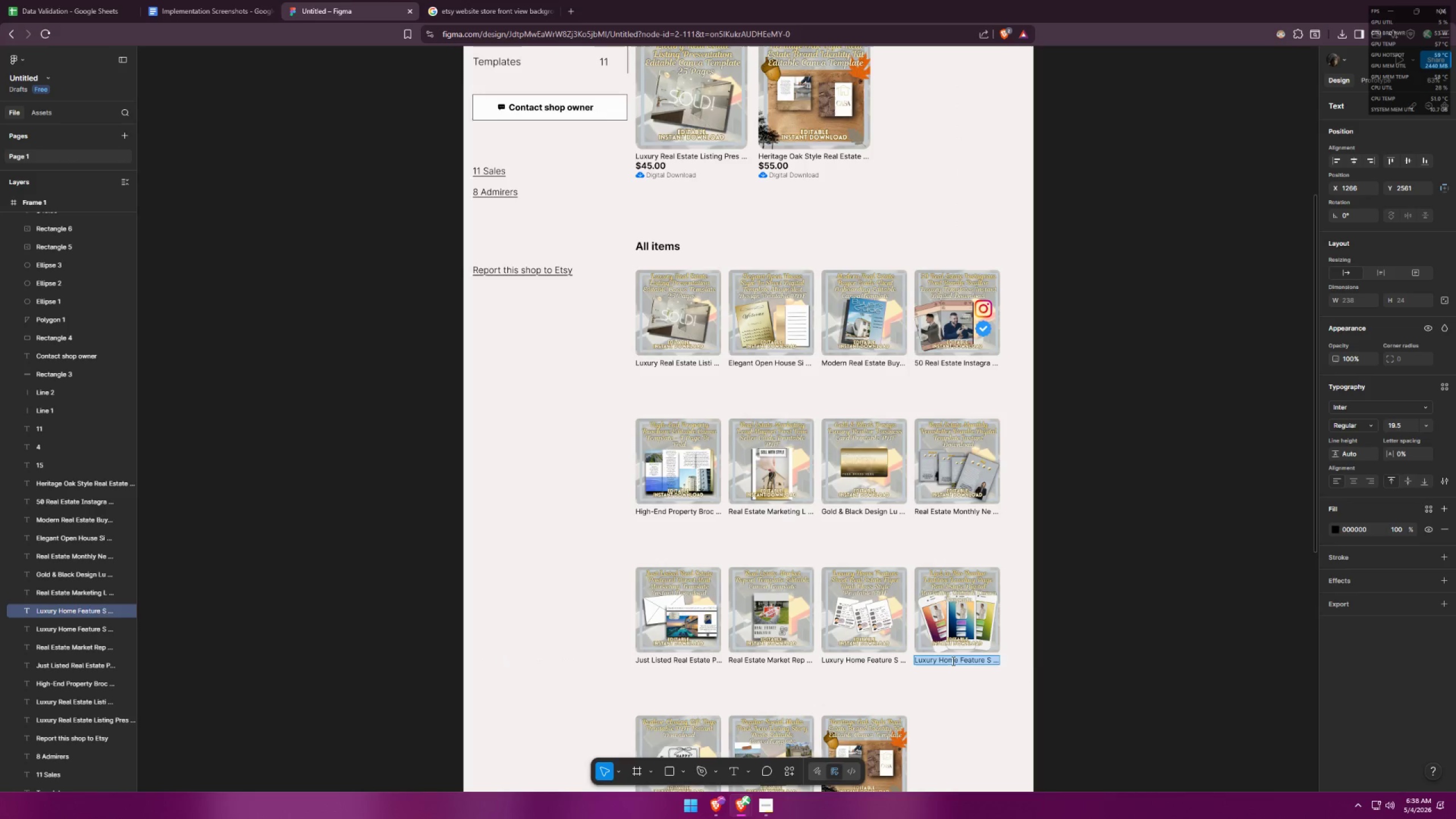 
key(Control+V)
 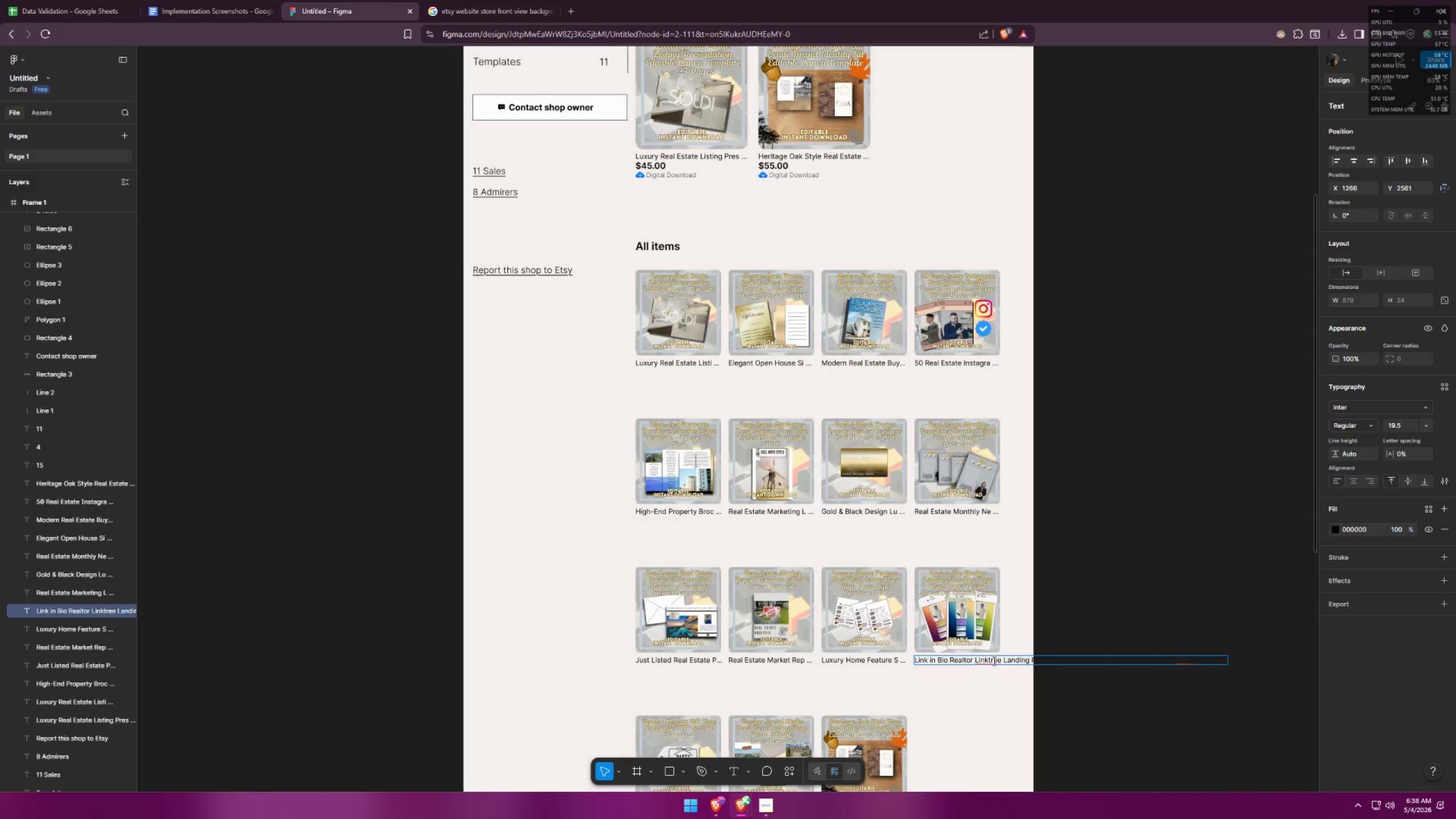 
left_click_drag(start_coordinate=[994, 660], to_coordinate=[1302, 671])
 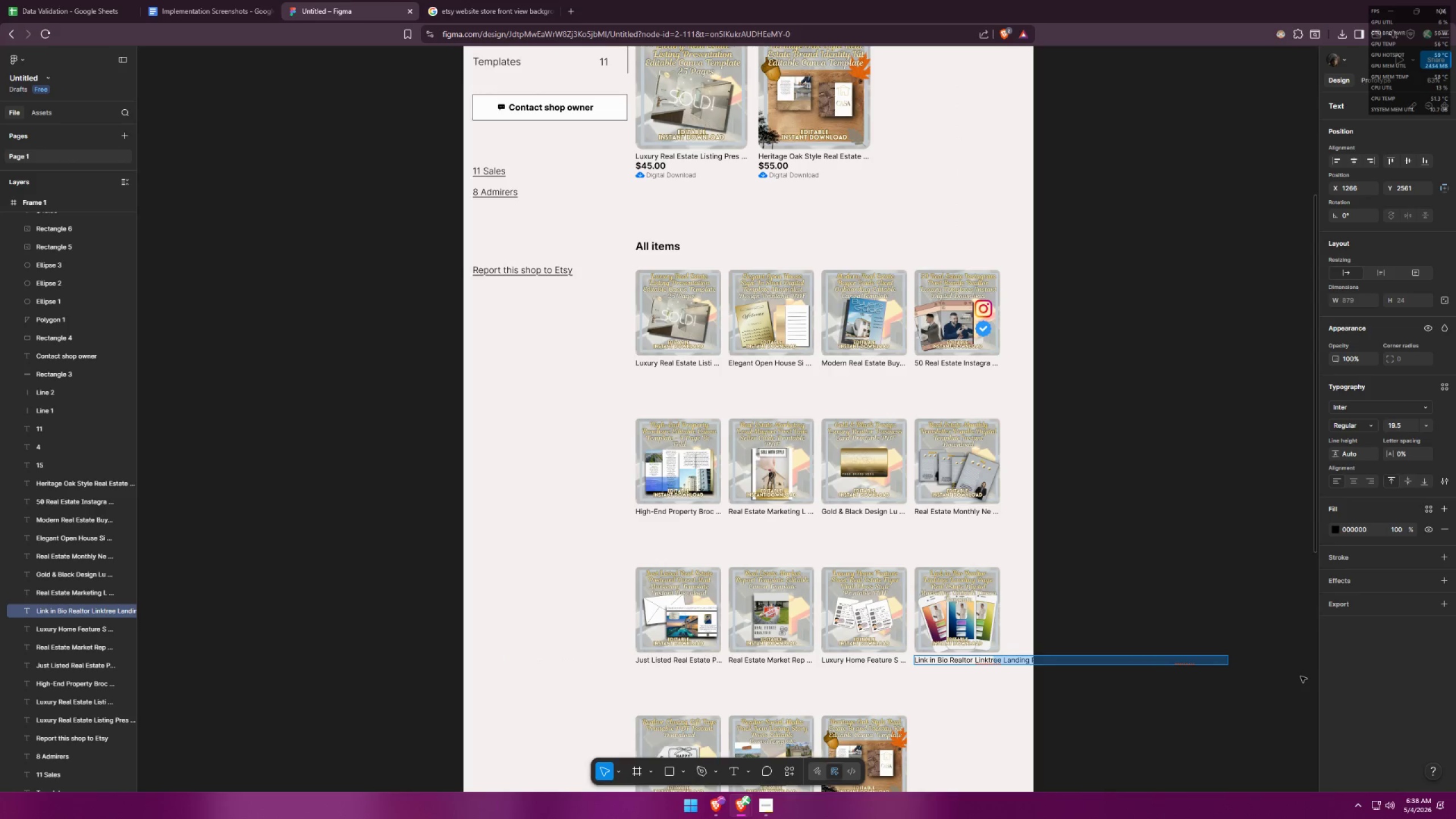 
key(Backspace)
 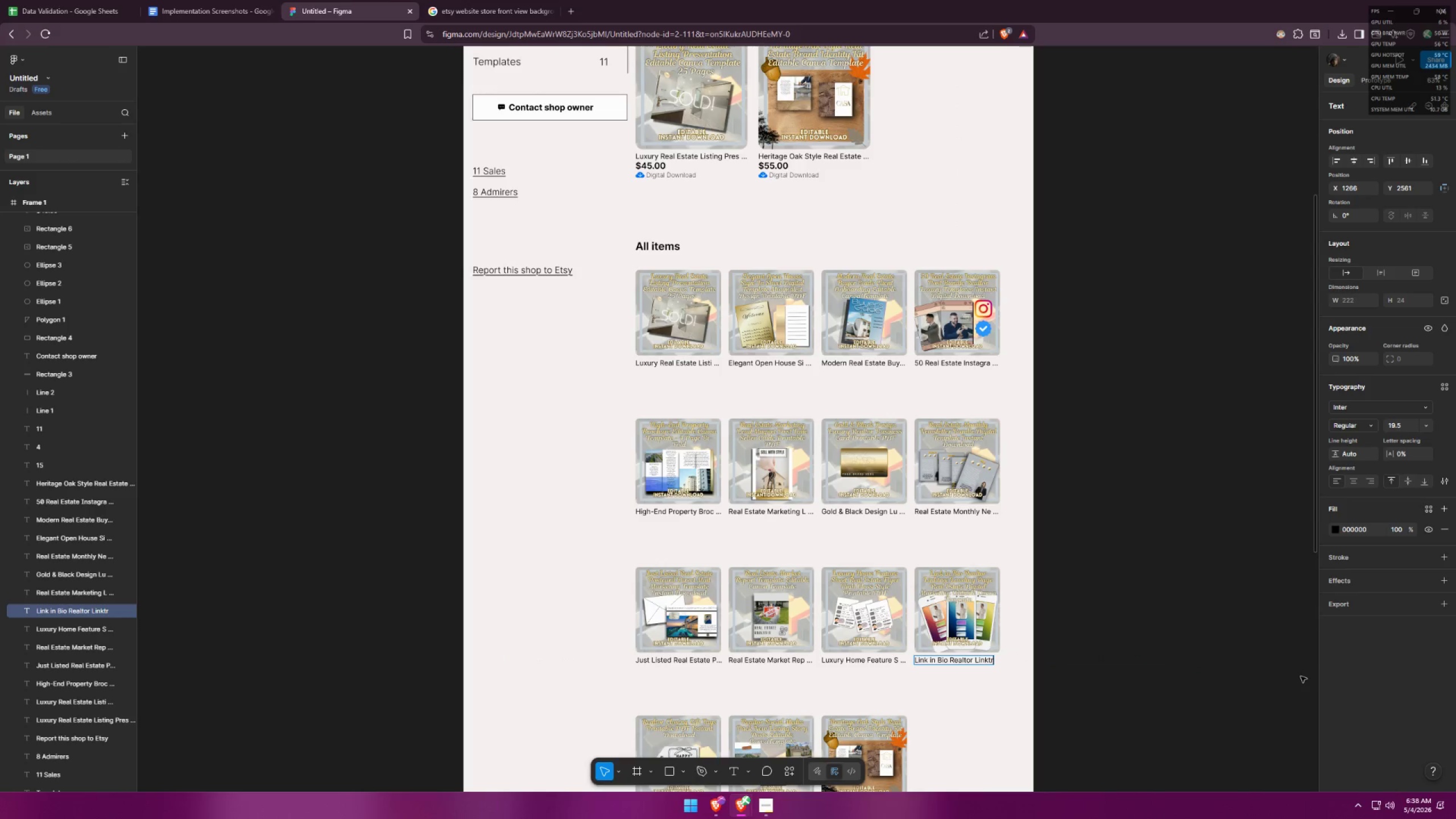 
key(Space)
 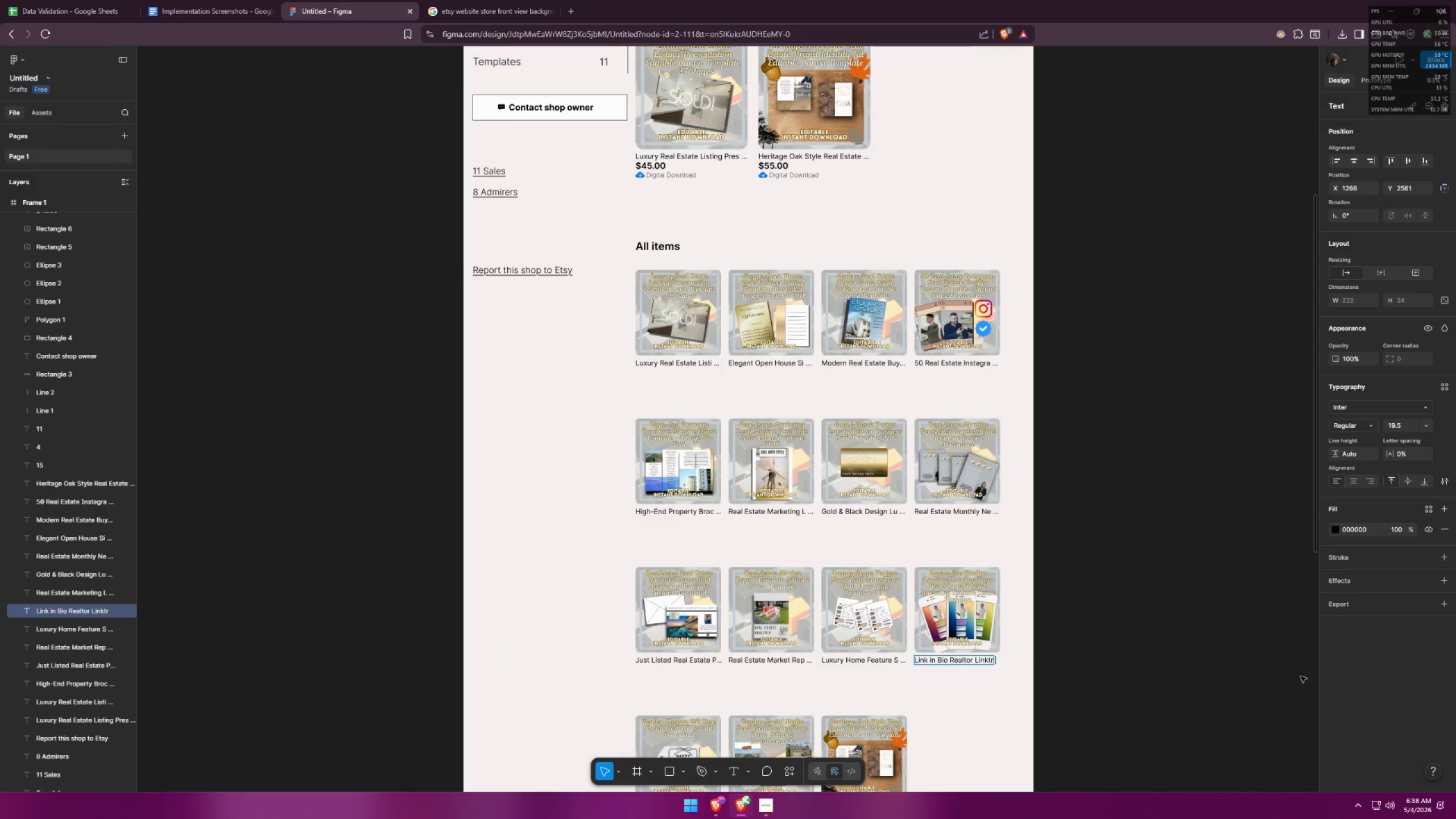 
key(Period)
 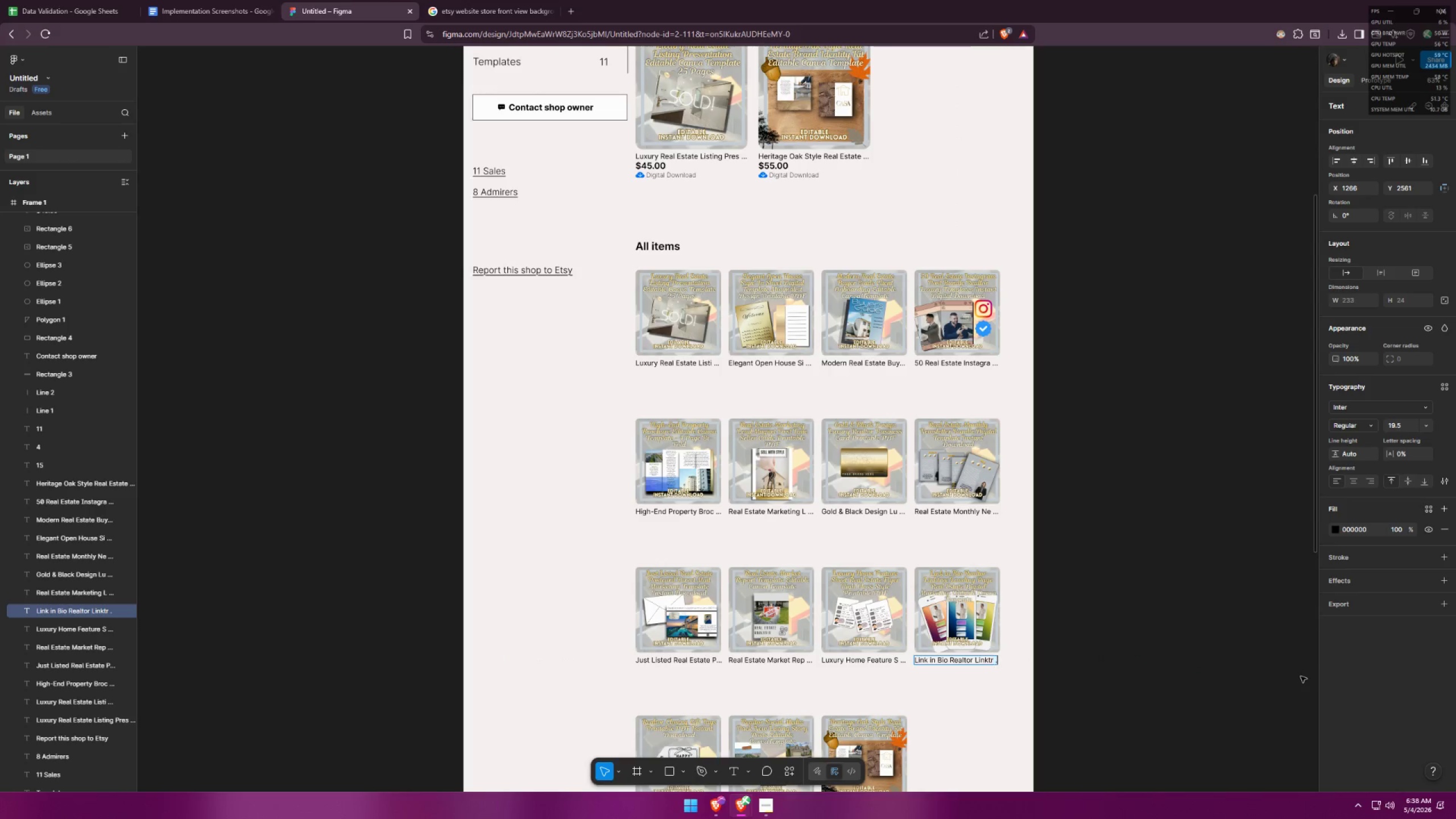 
key(Period)
 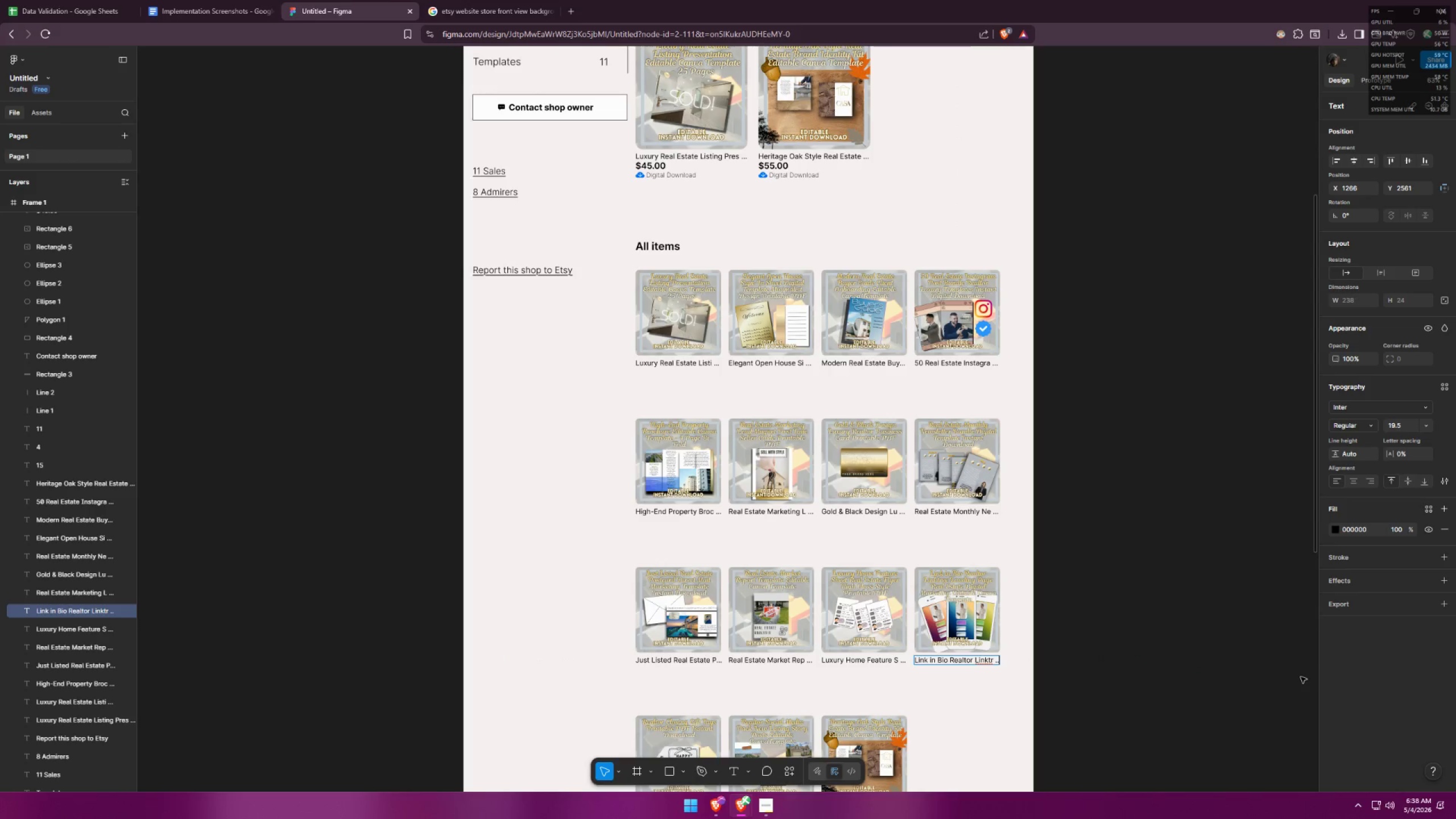 
key(Period)
 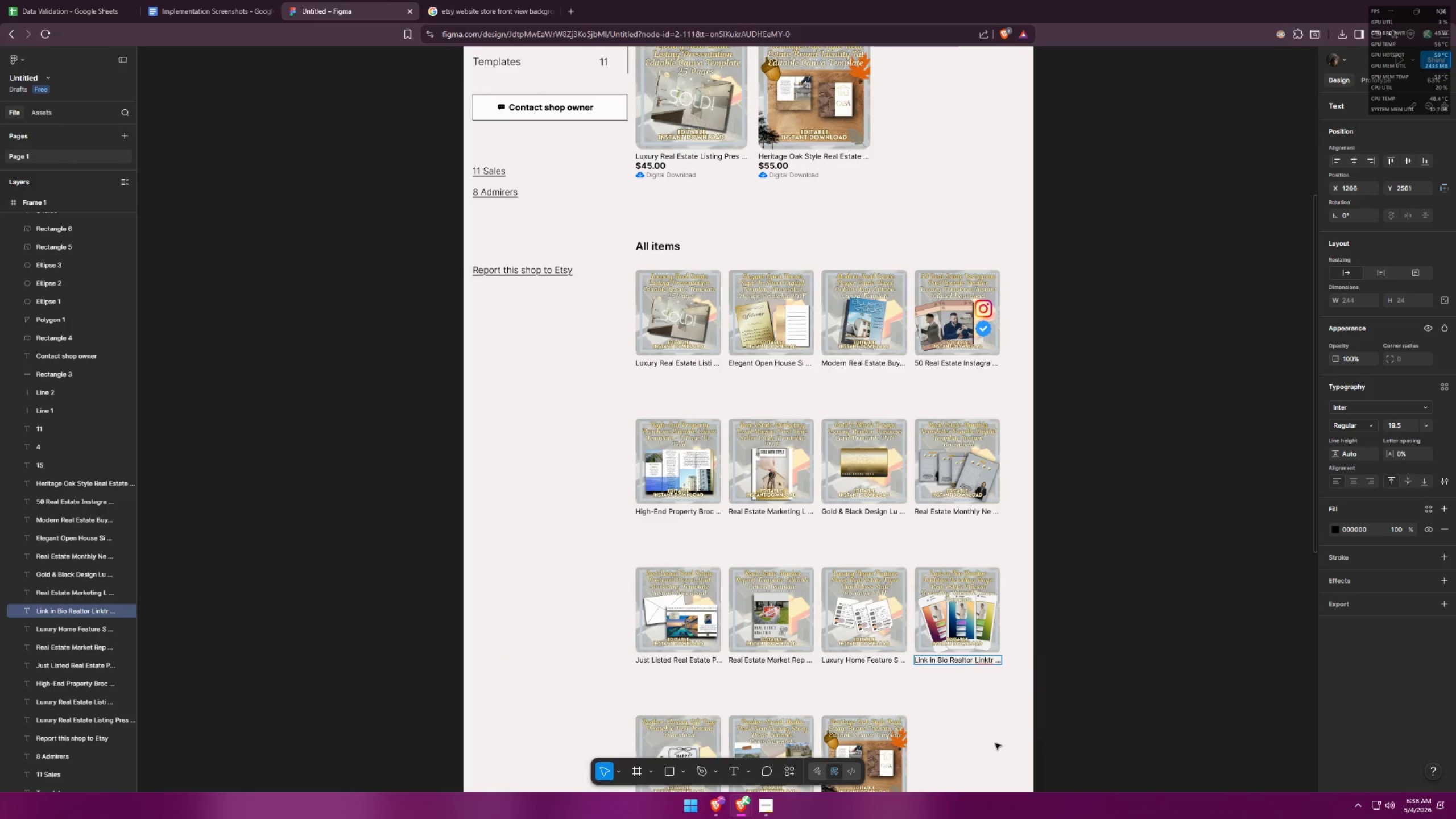 
double_click([995, 743])
 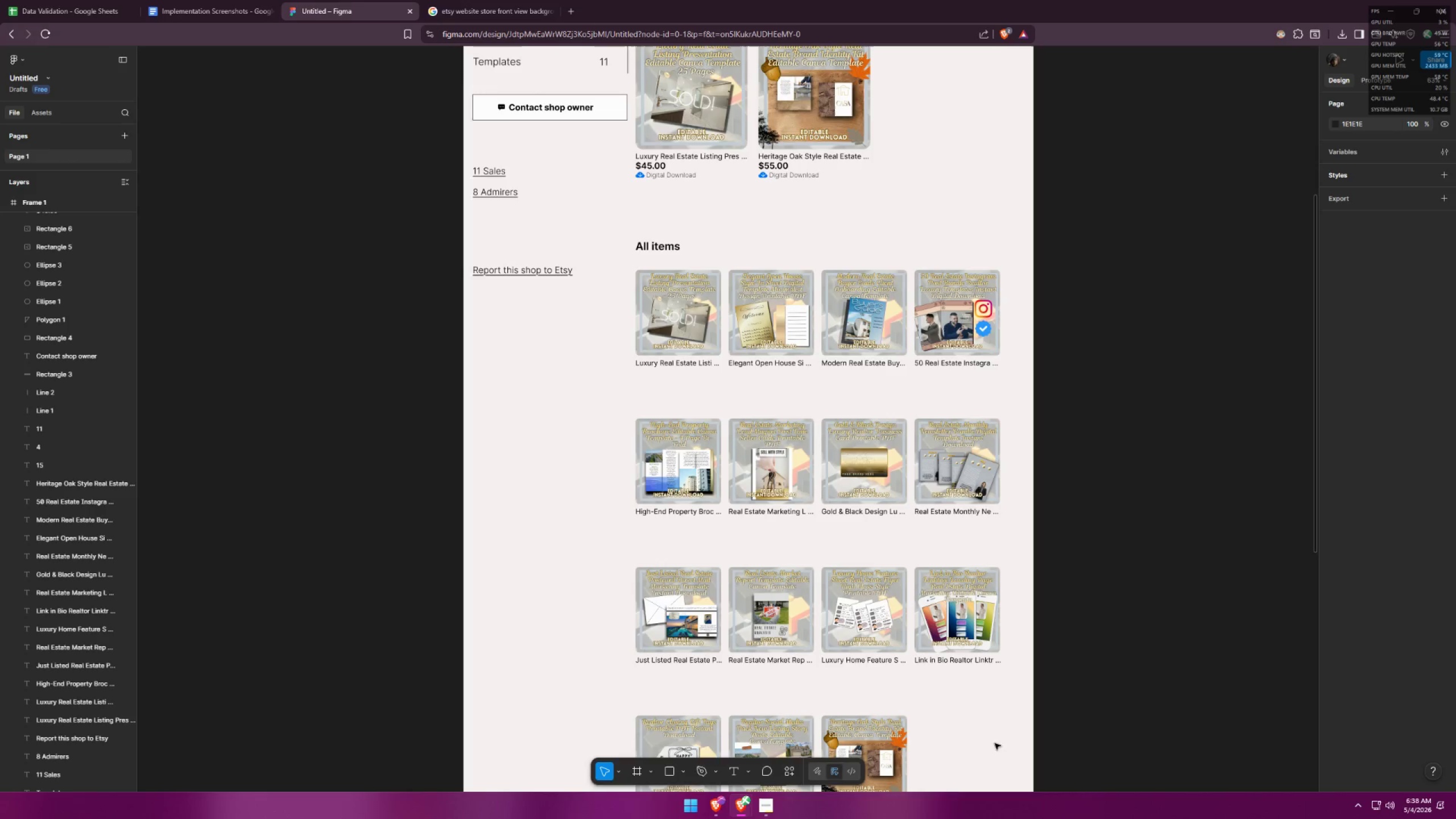 
scroll: coordinate [992, 676], scroll_direction: down, amount: 7.0
 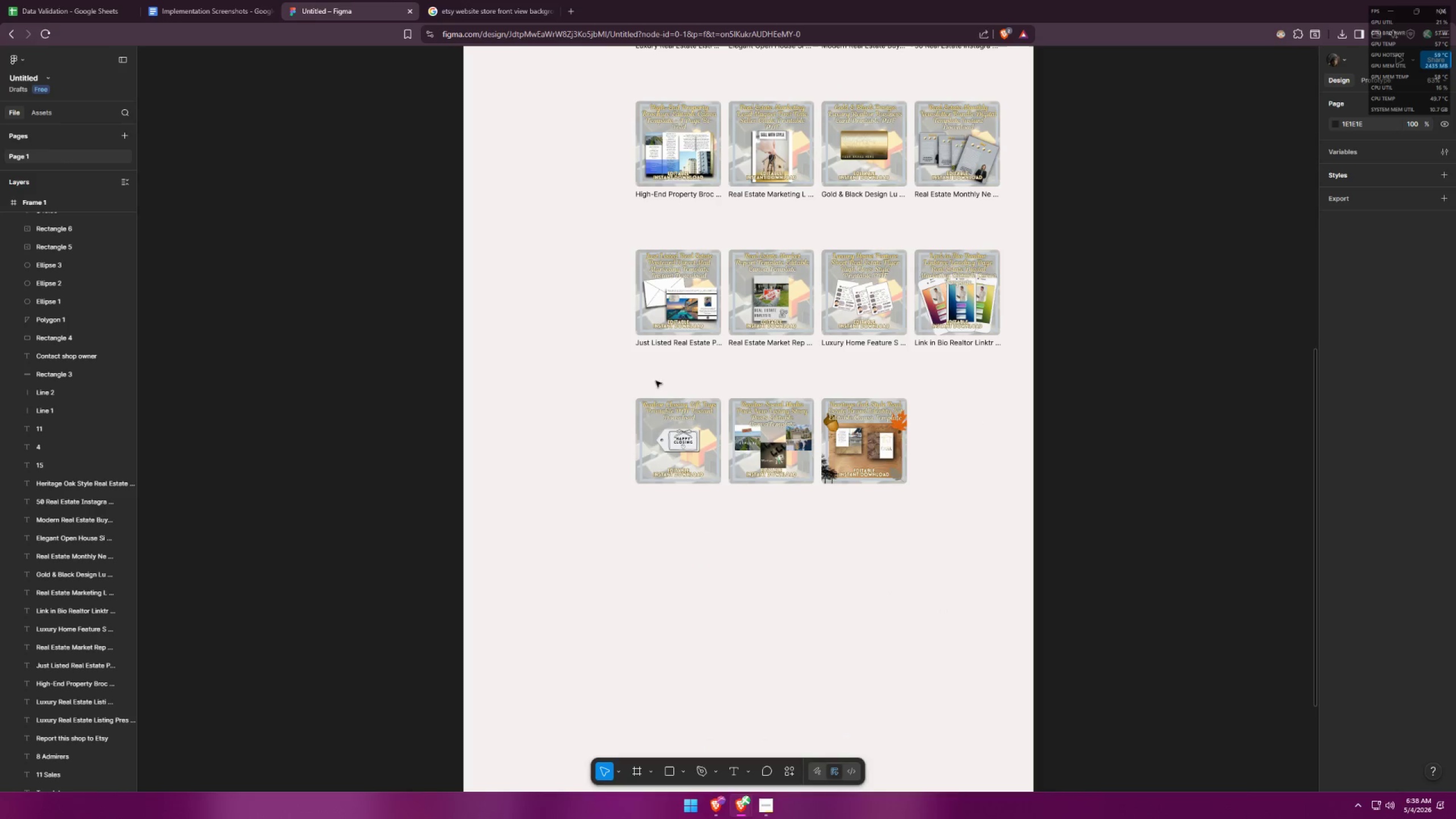 
hold_key(key=AltLeft, duration=2.31)
hold_key(key=ShiftLeft, duration=1.53)
left_click_drag(start_coordinate=[682, 345], to_coordinate=[678, 493])
 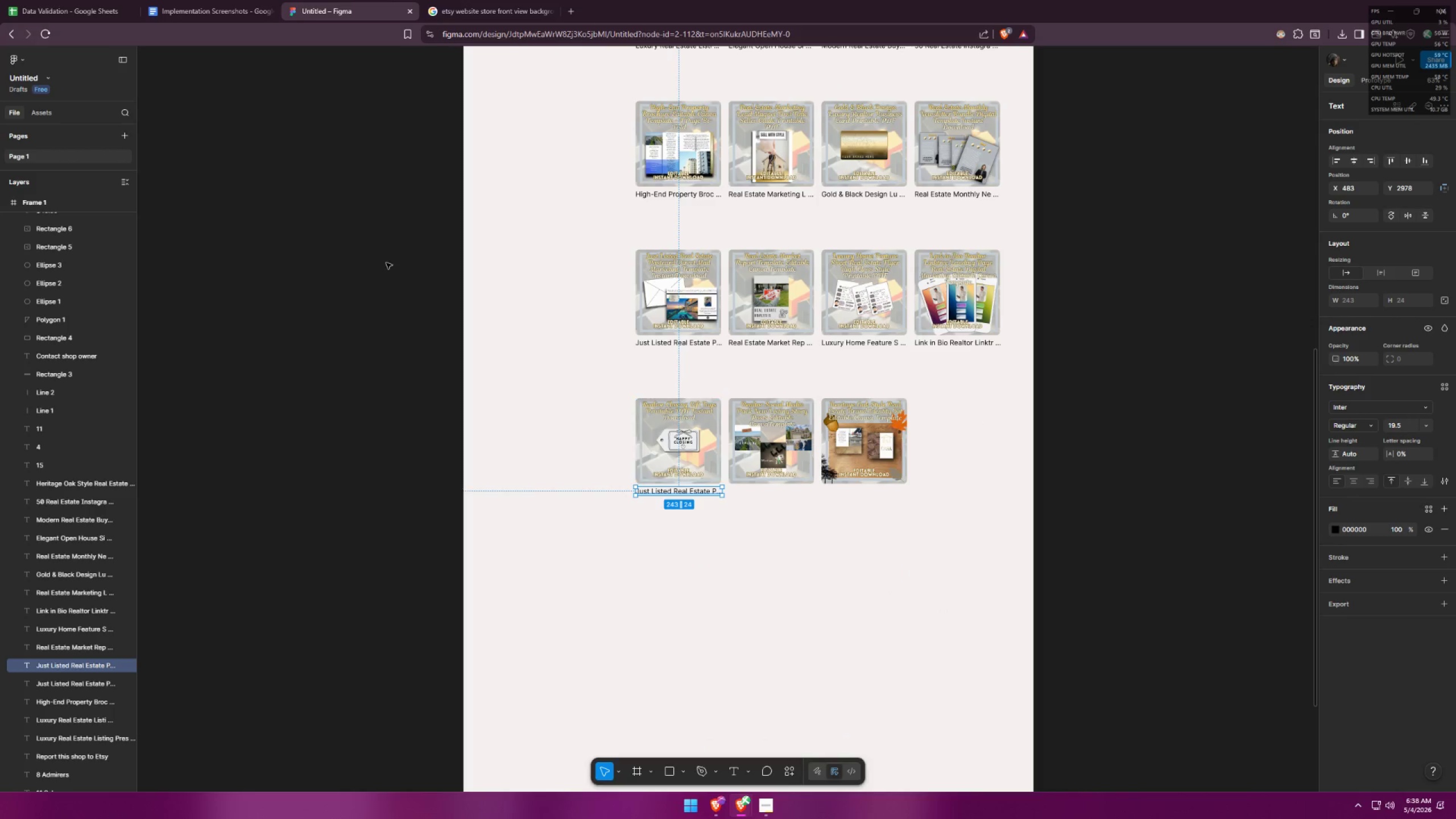 
hold_key(key=ShiftLeft, duration=0.77)
 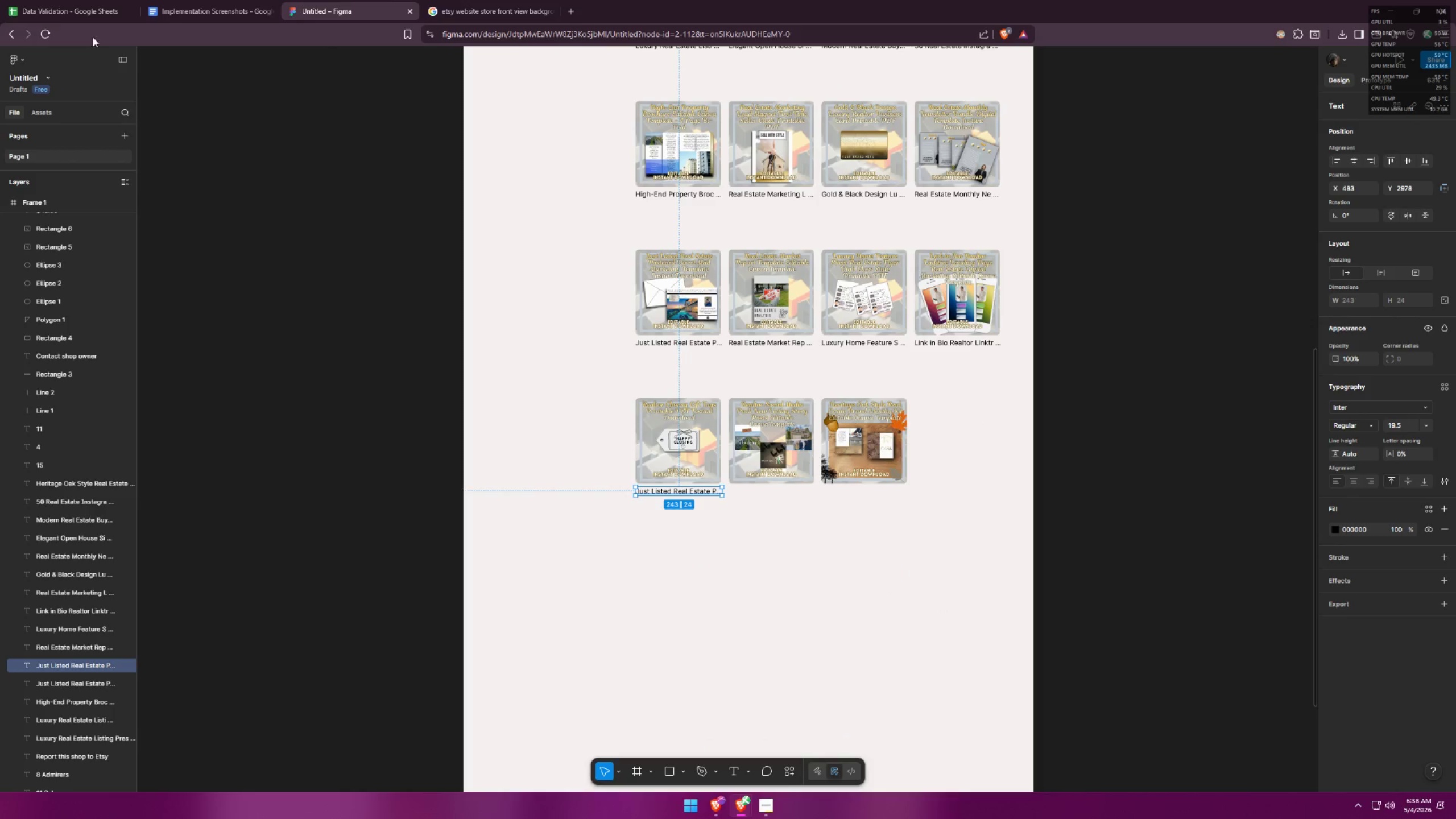 
left_click([80, 0])
 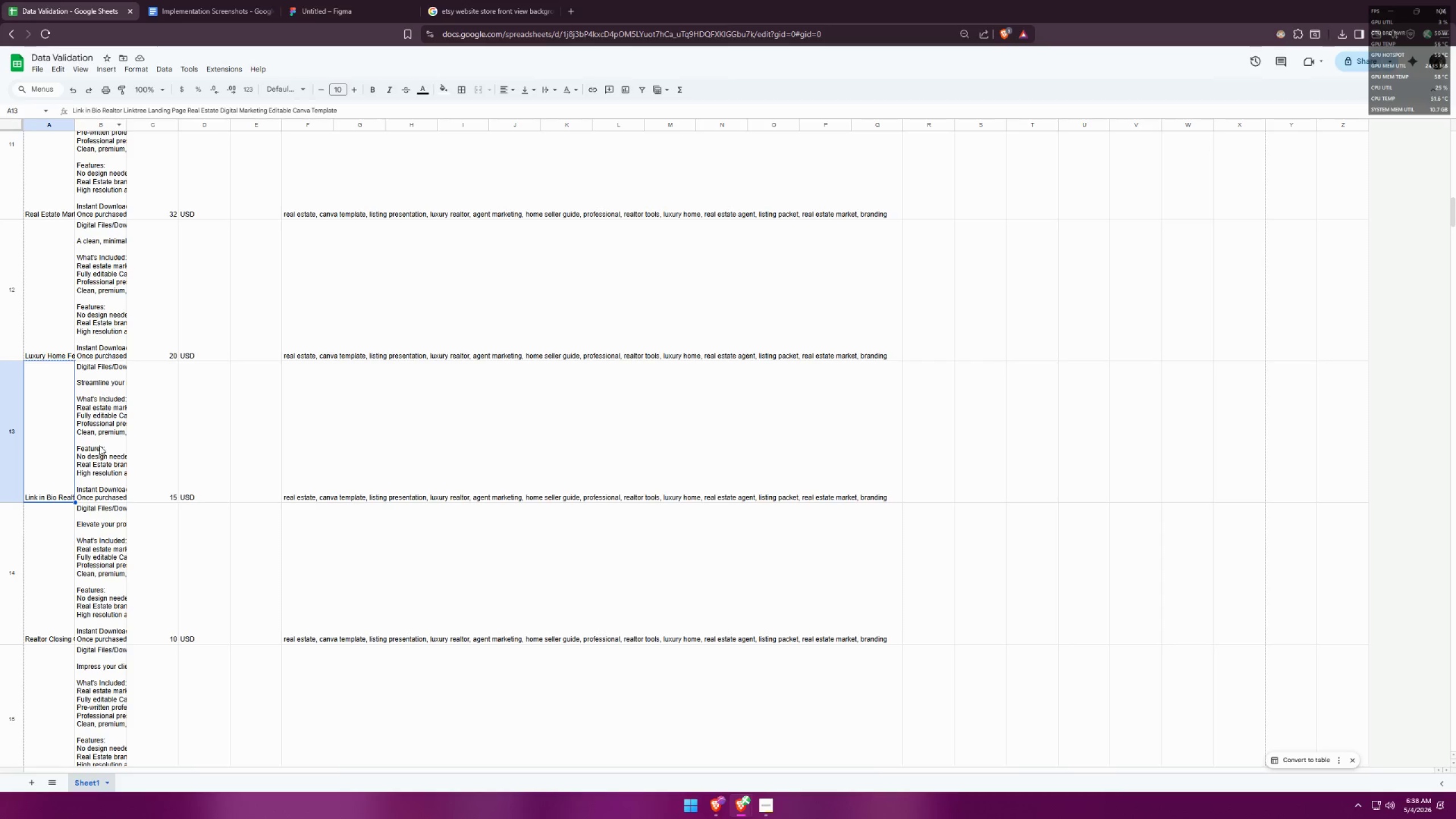 
scroll: coordinate [117, 513], scroll_direction: down, amount: 5.0
 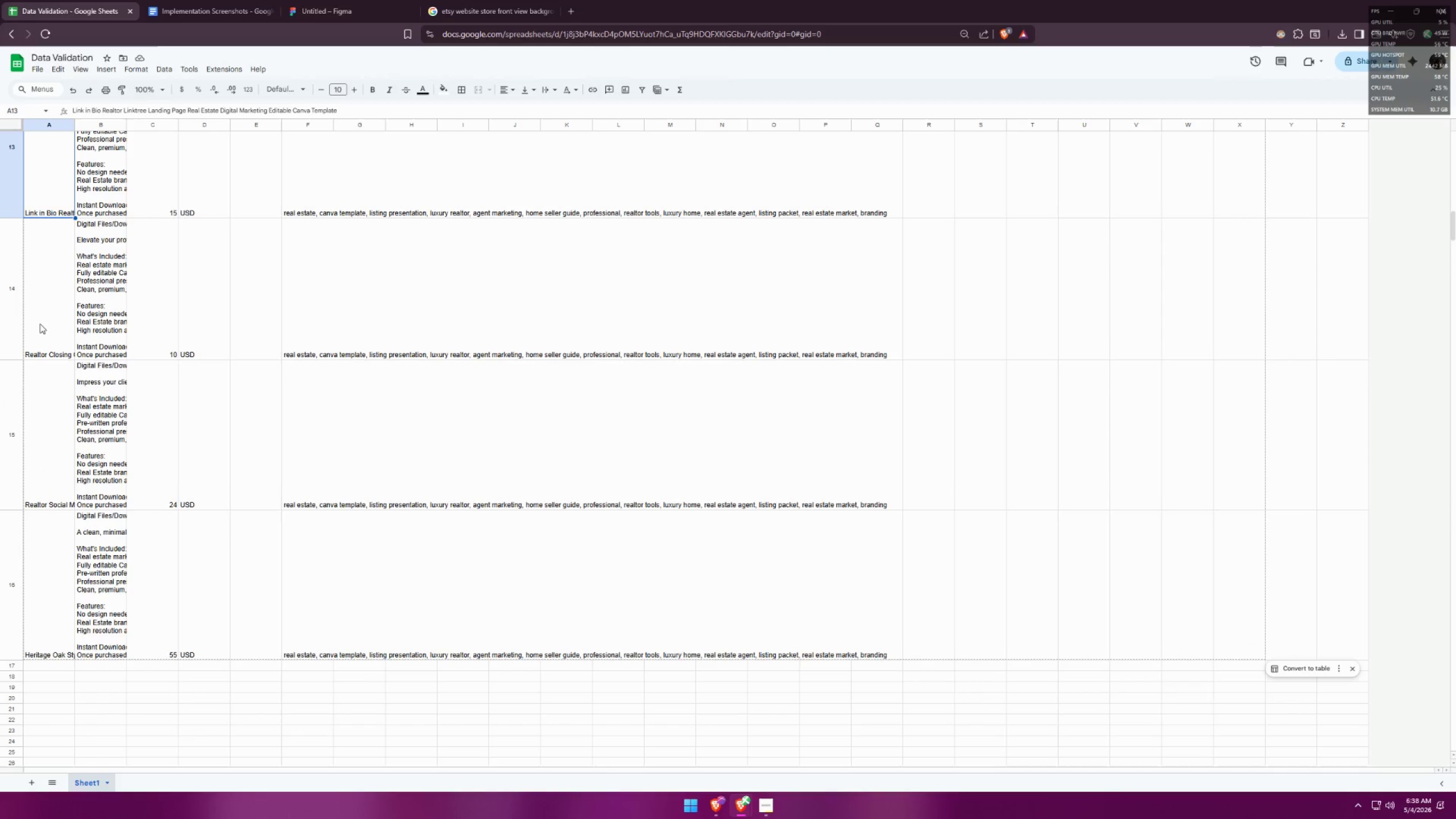 
left_click([43, 317])
 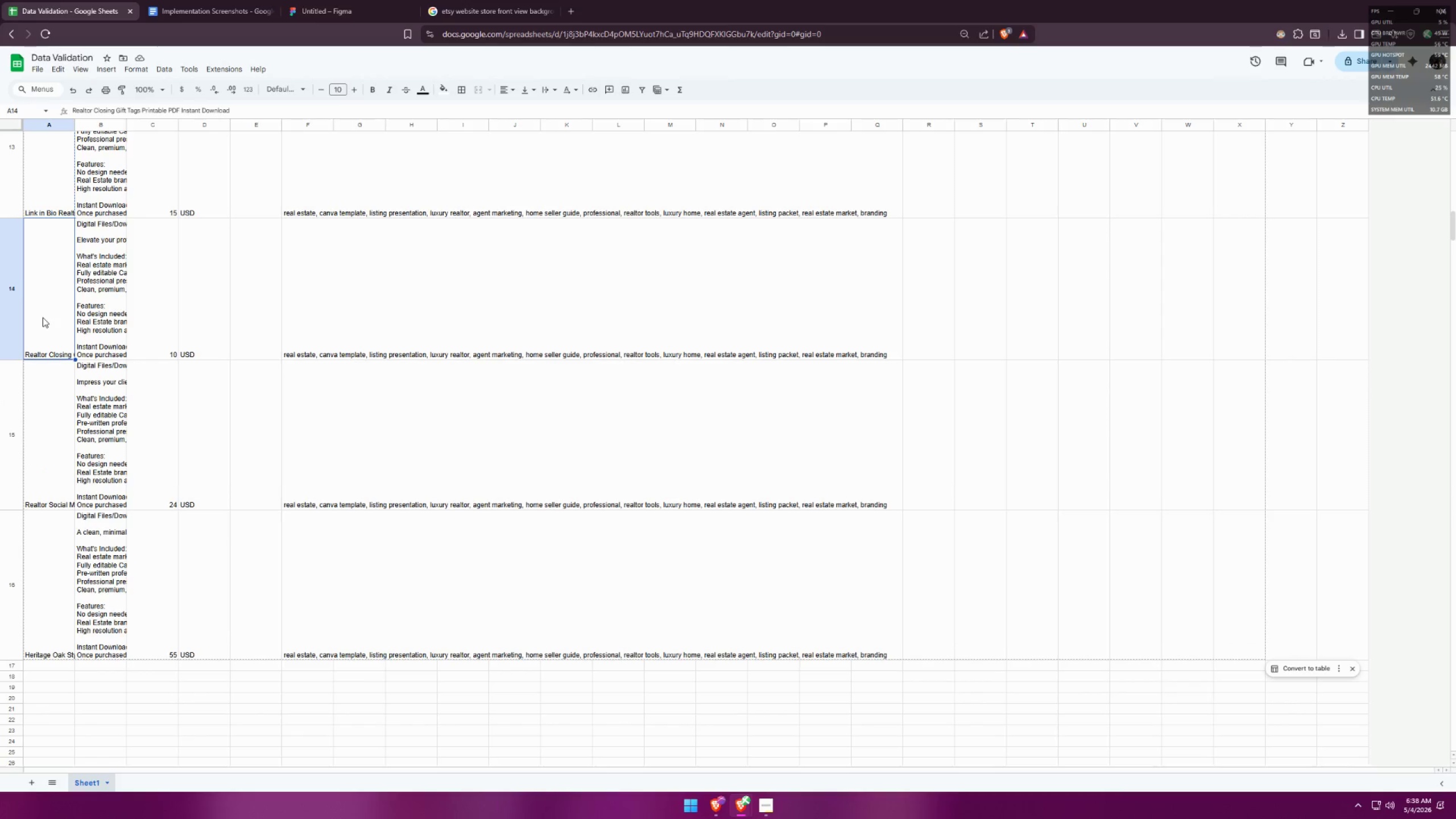 
key(Control+ControlLeft)
 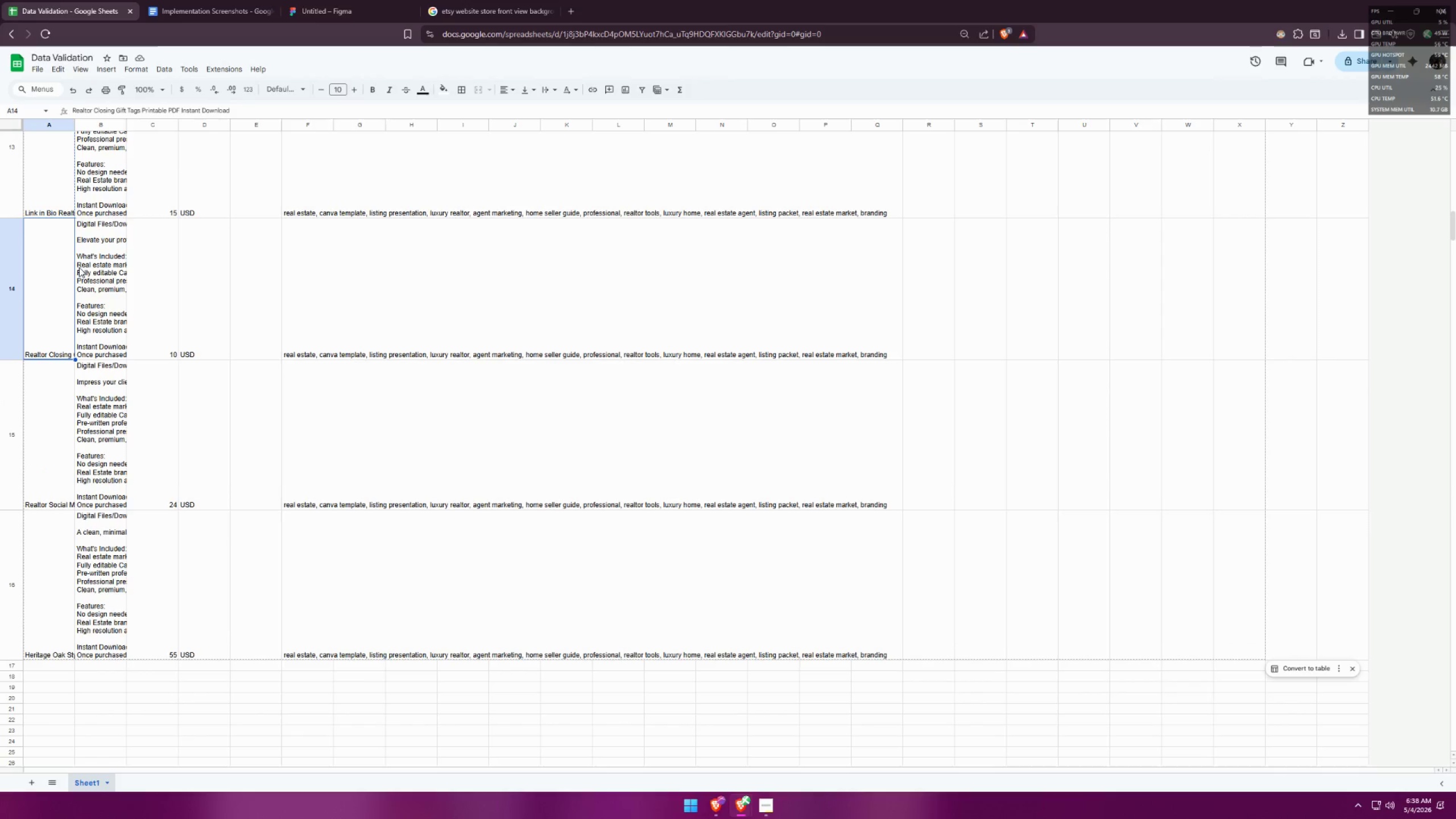 
key(Control+C)
 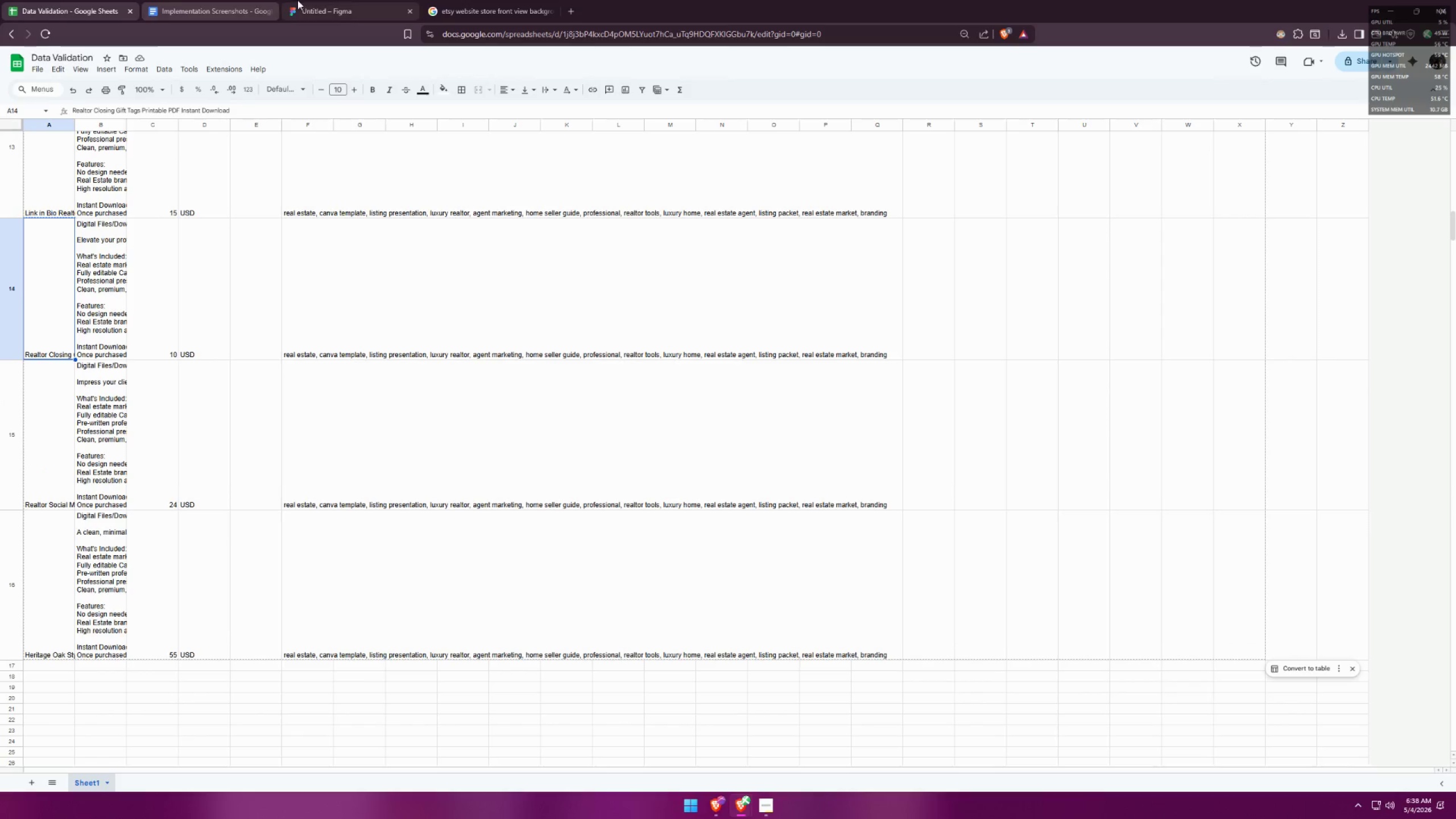 
left_click([318, 0])
 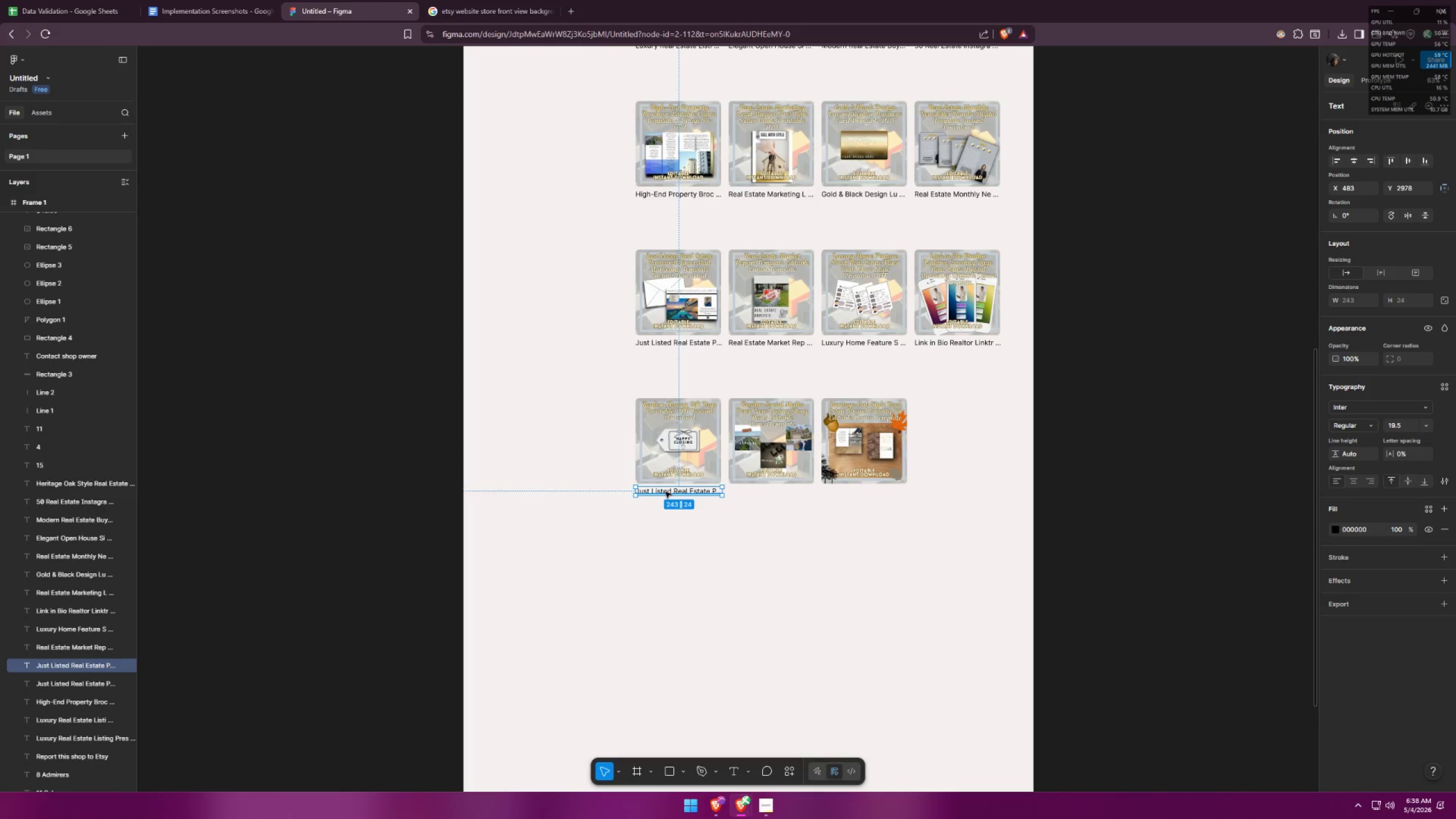 
double_click([665, 491])
 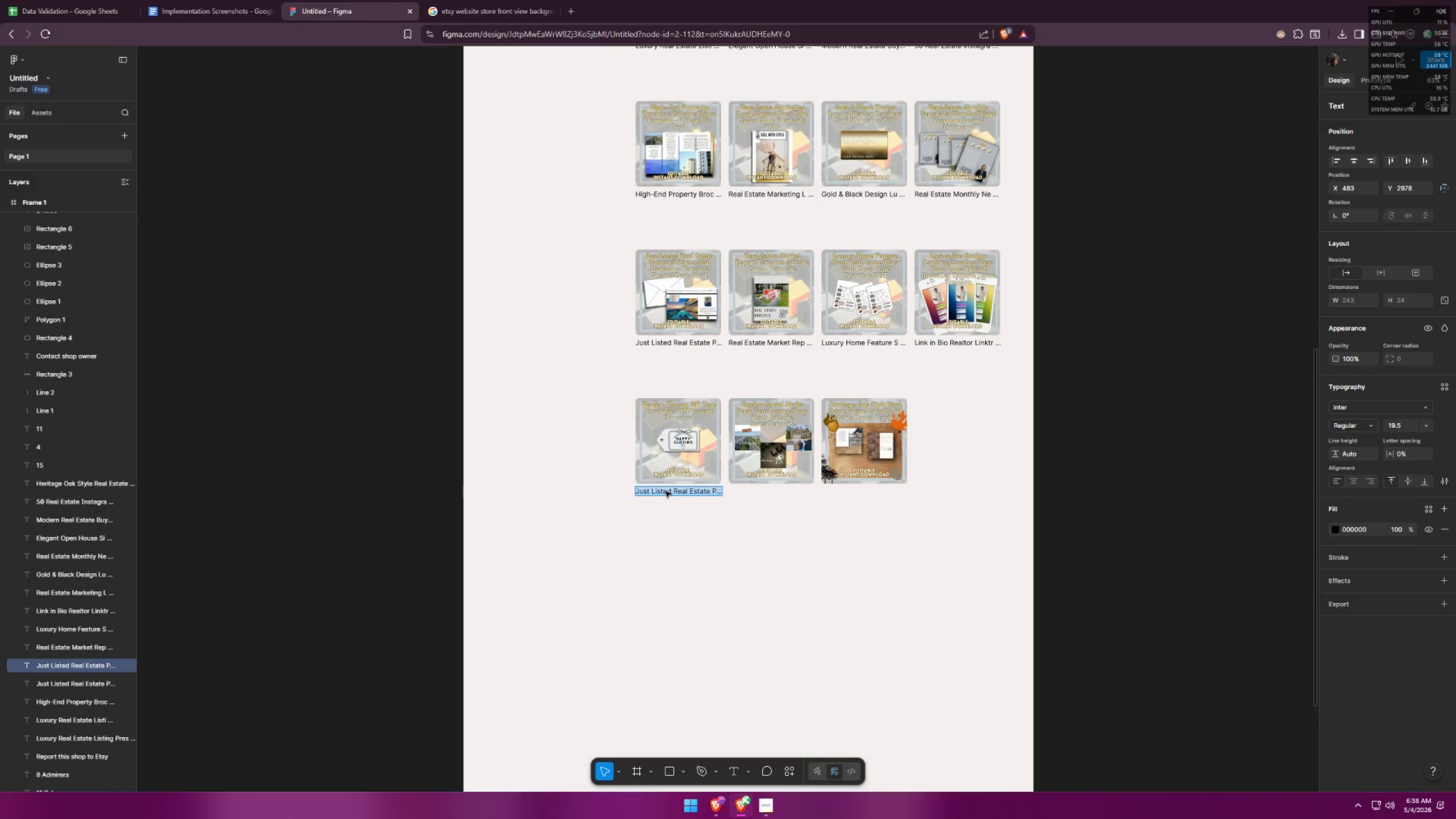 
key(Control+ControlLeft)
 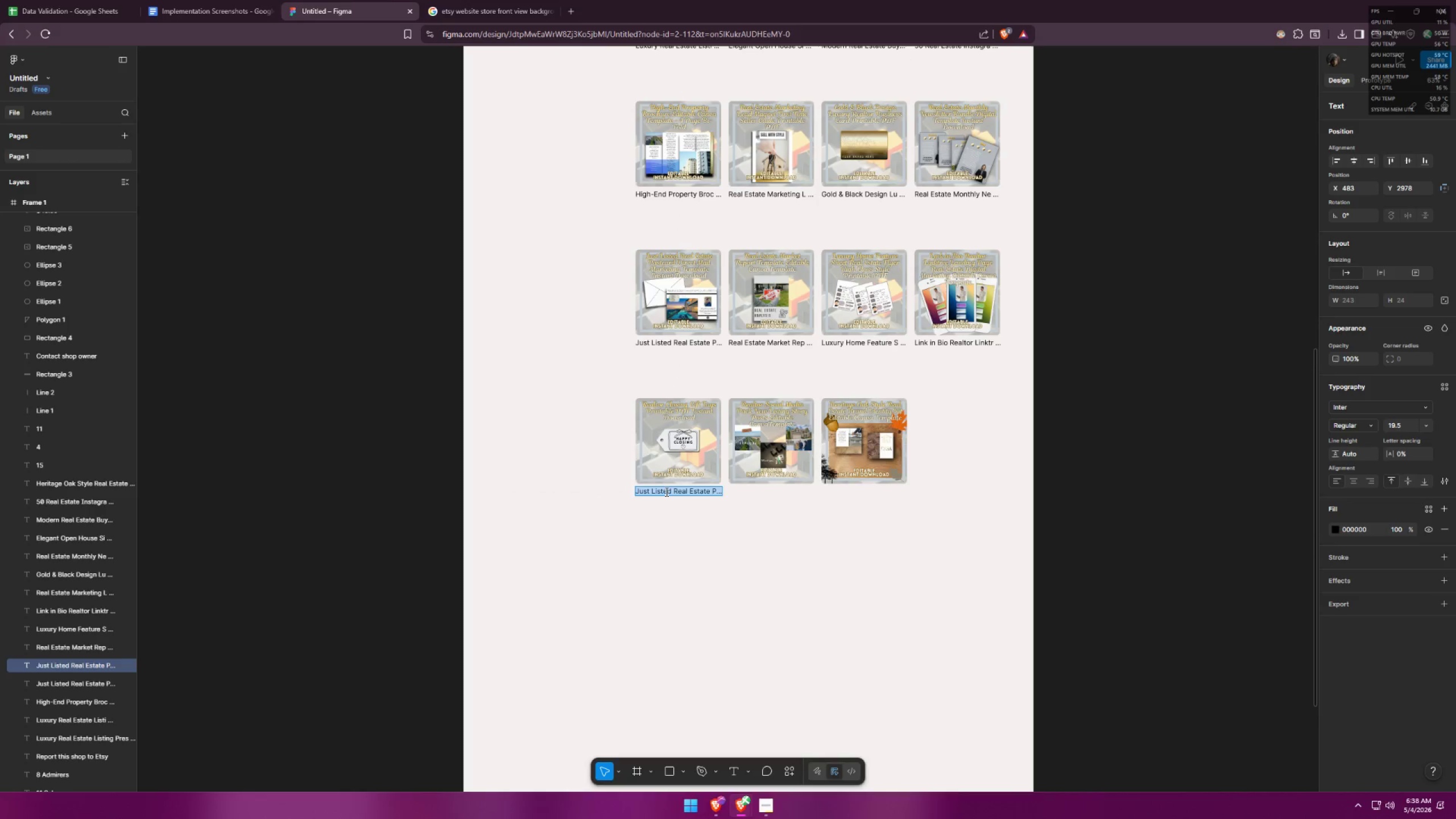 
key(Control+V)
 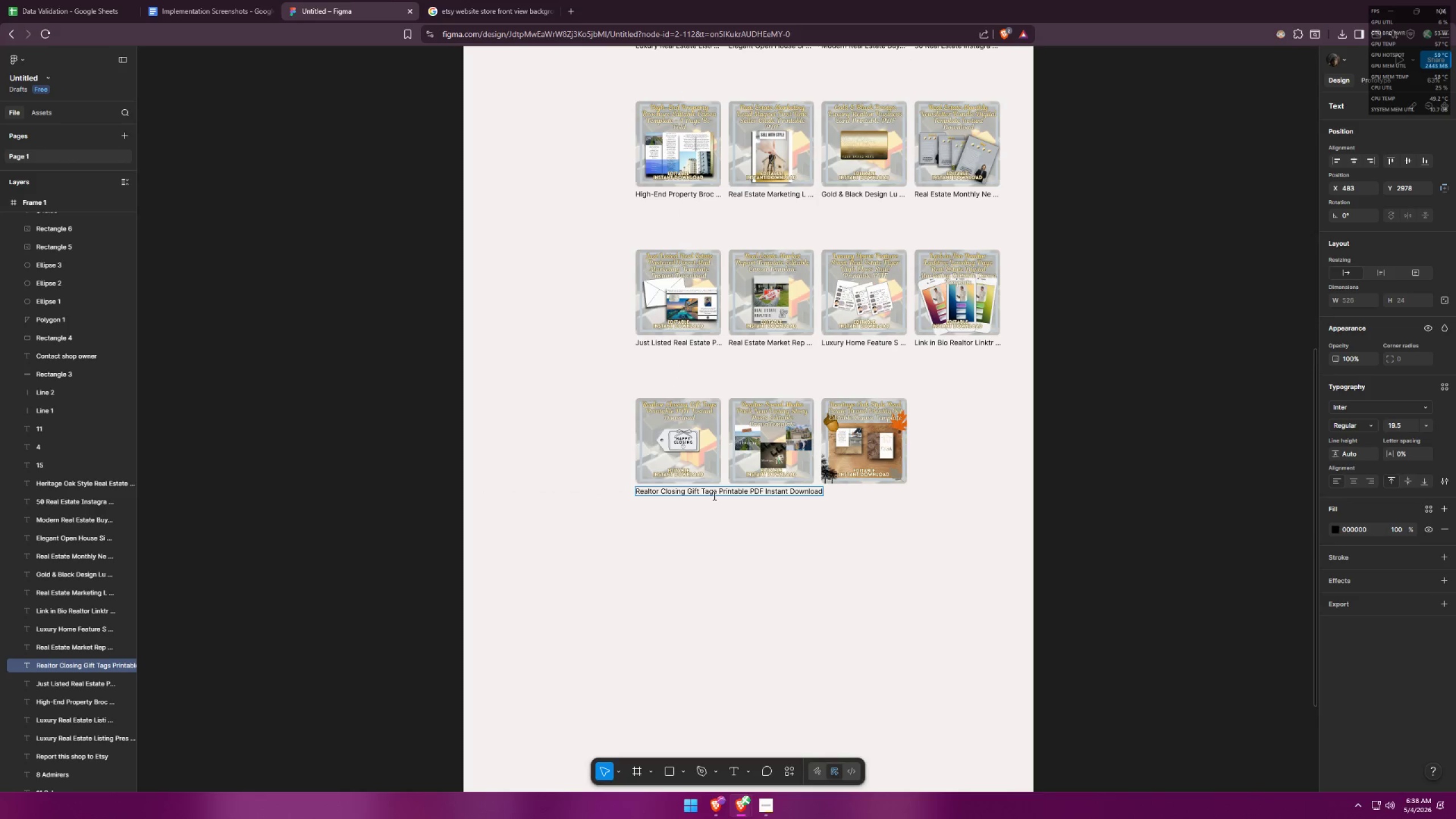 
left_click_drag(start_coordinate=[710, 493], to_coordinate=[1134, 525])
 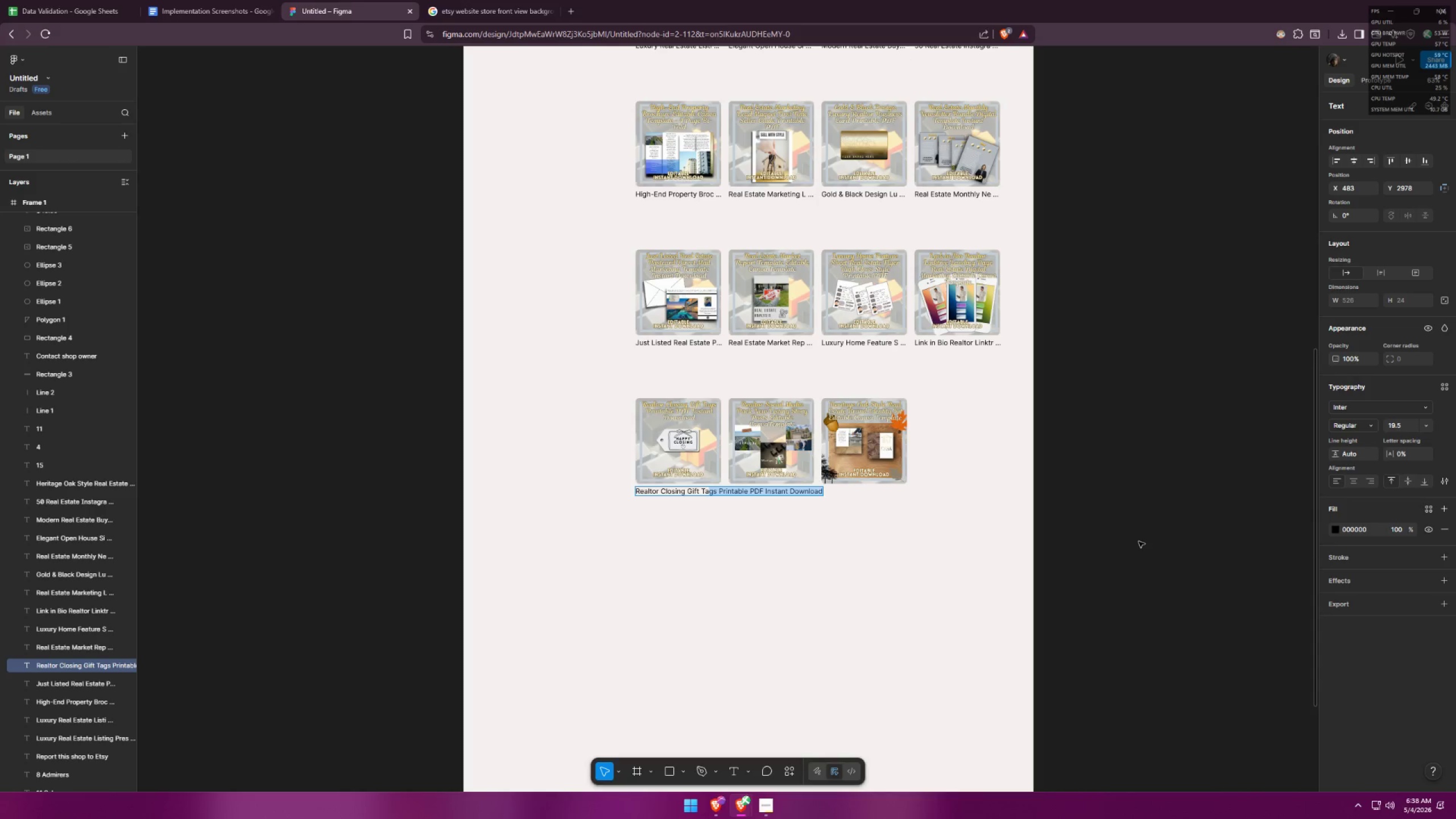 
key(Backspace)
 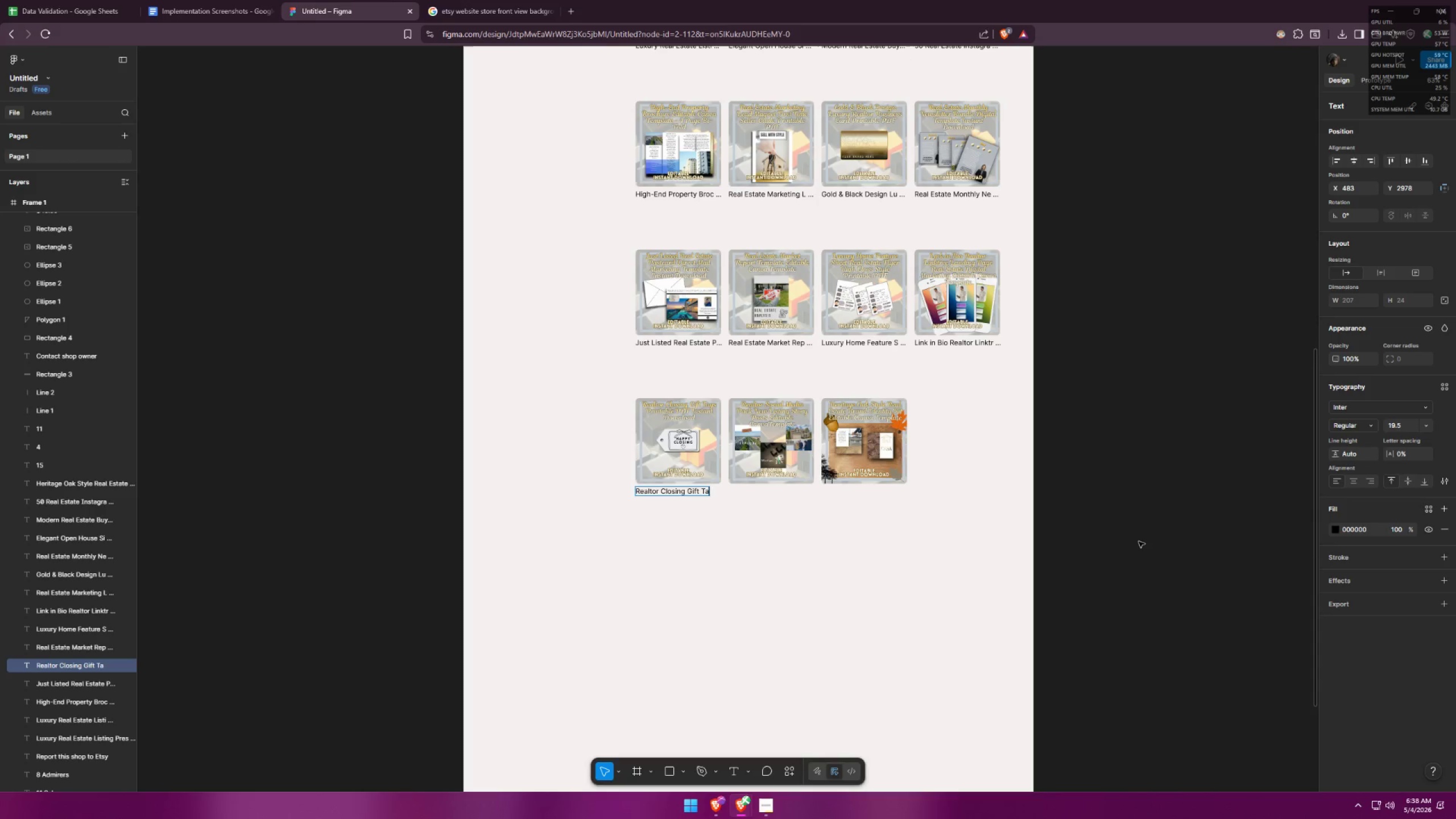 
key(Space)
 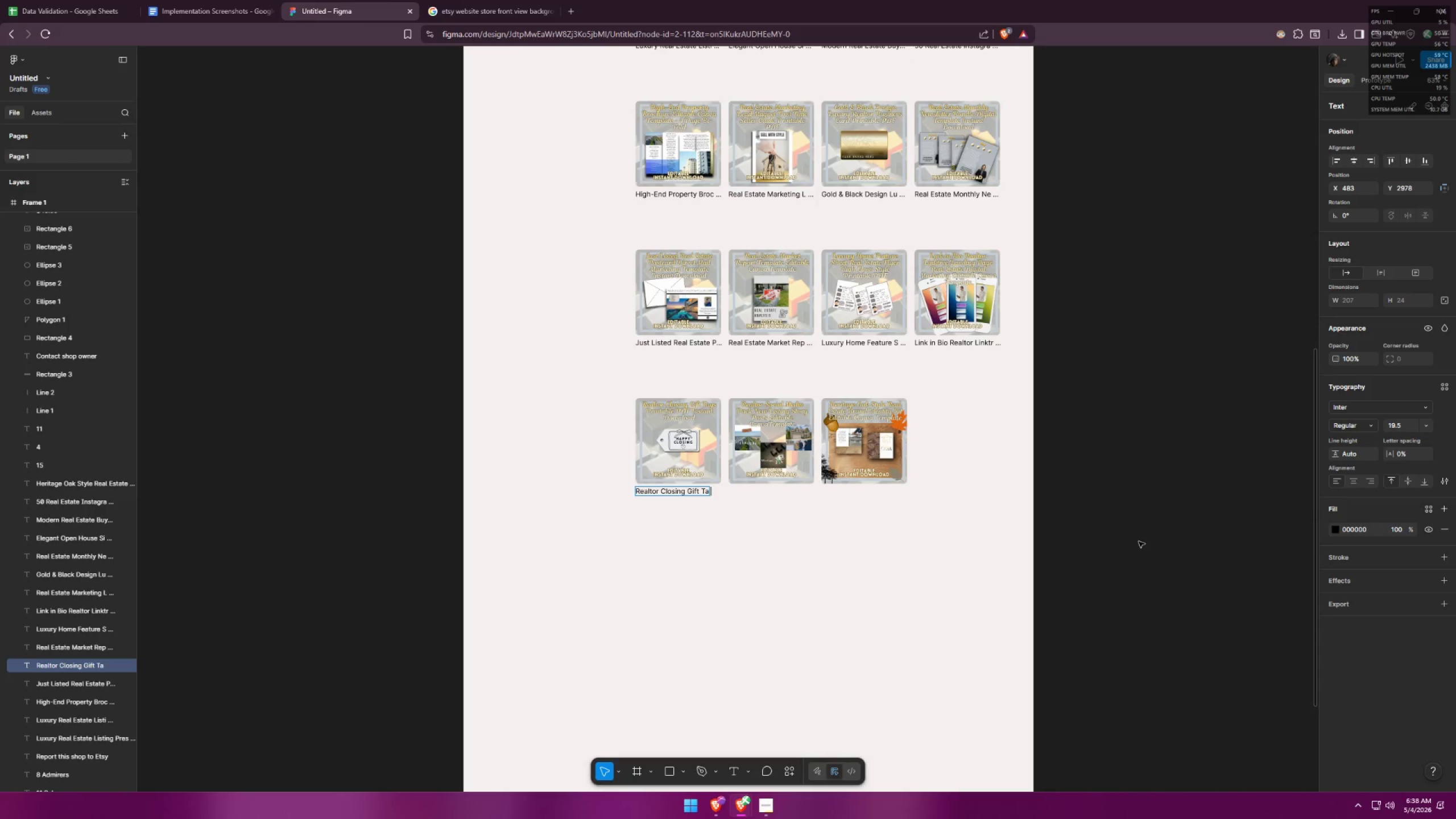 
key(Backspace)
 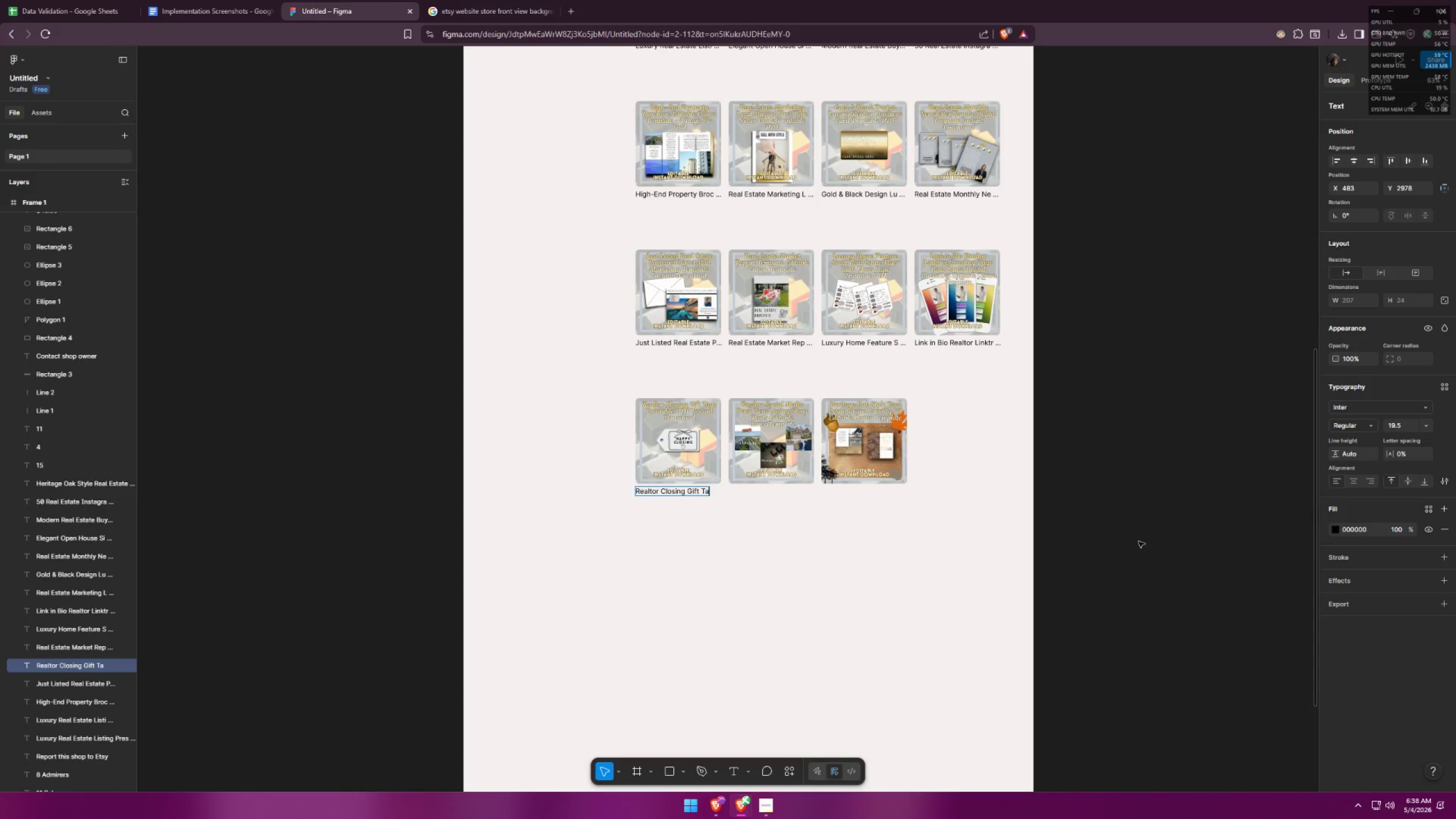 
key(G)
 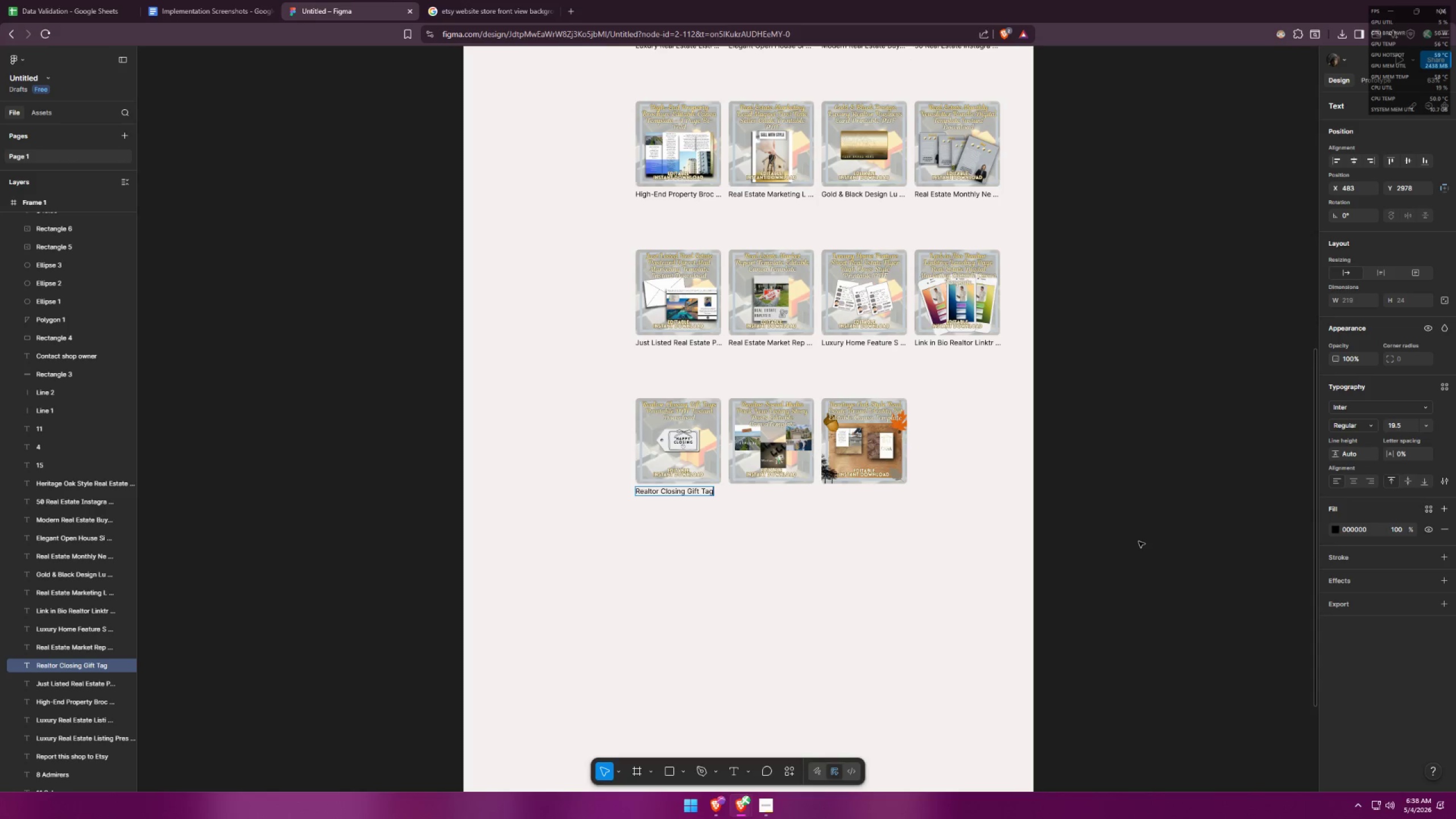 
key(Space)
 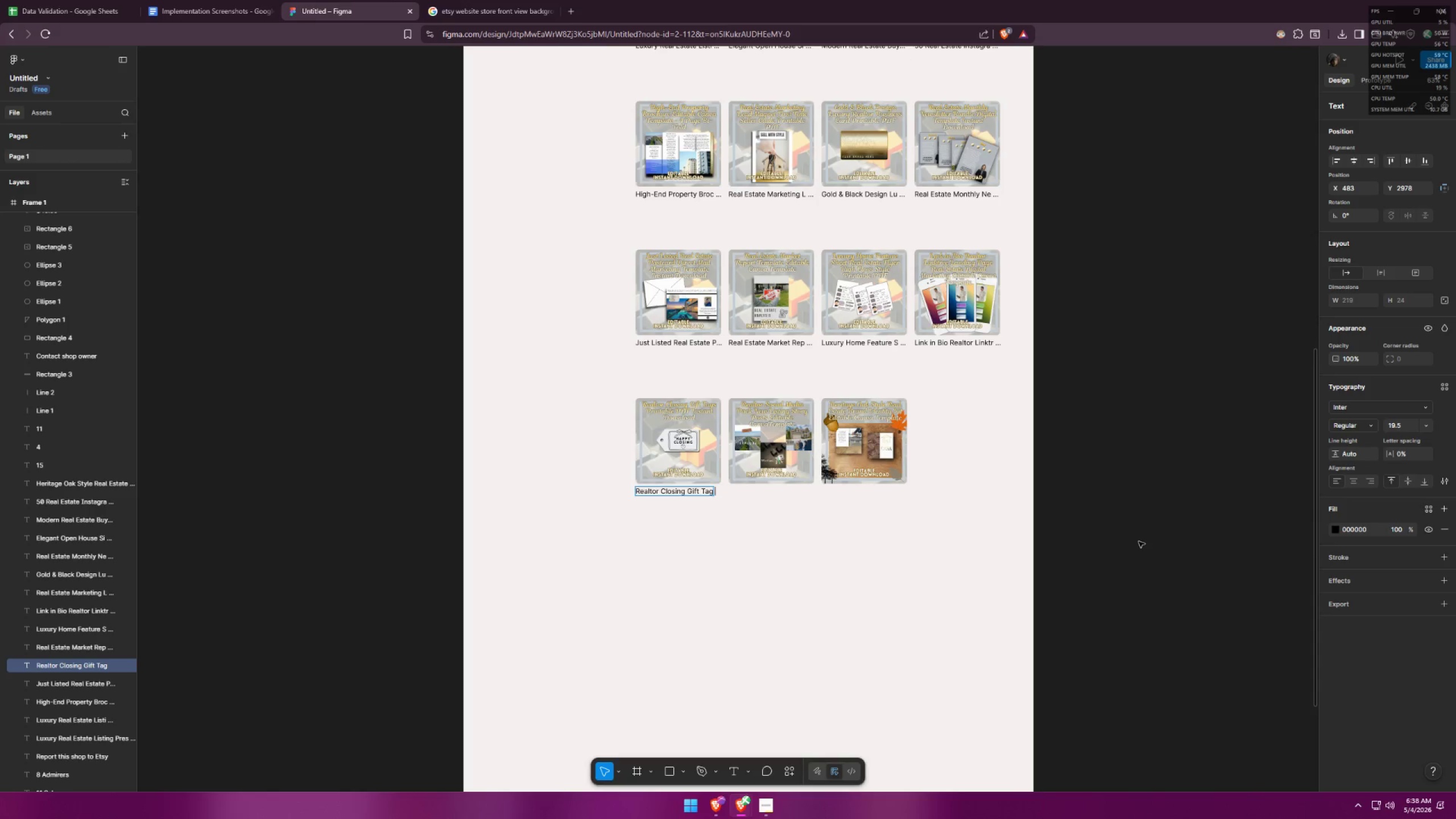 
key(Period)
 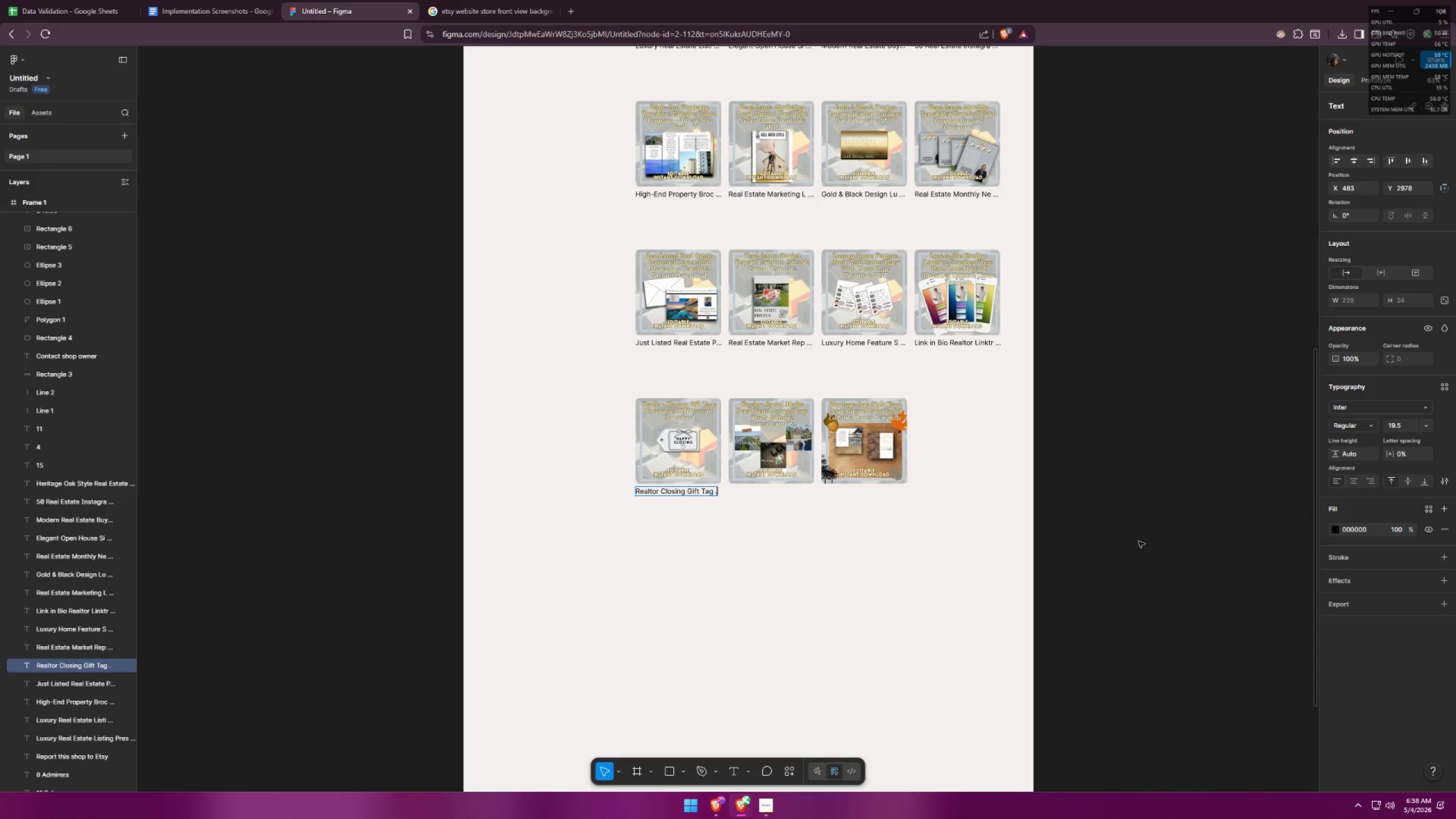 
key(Period)
 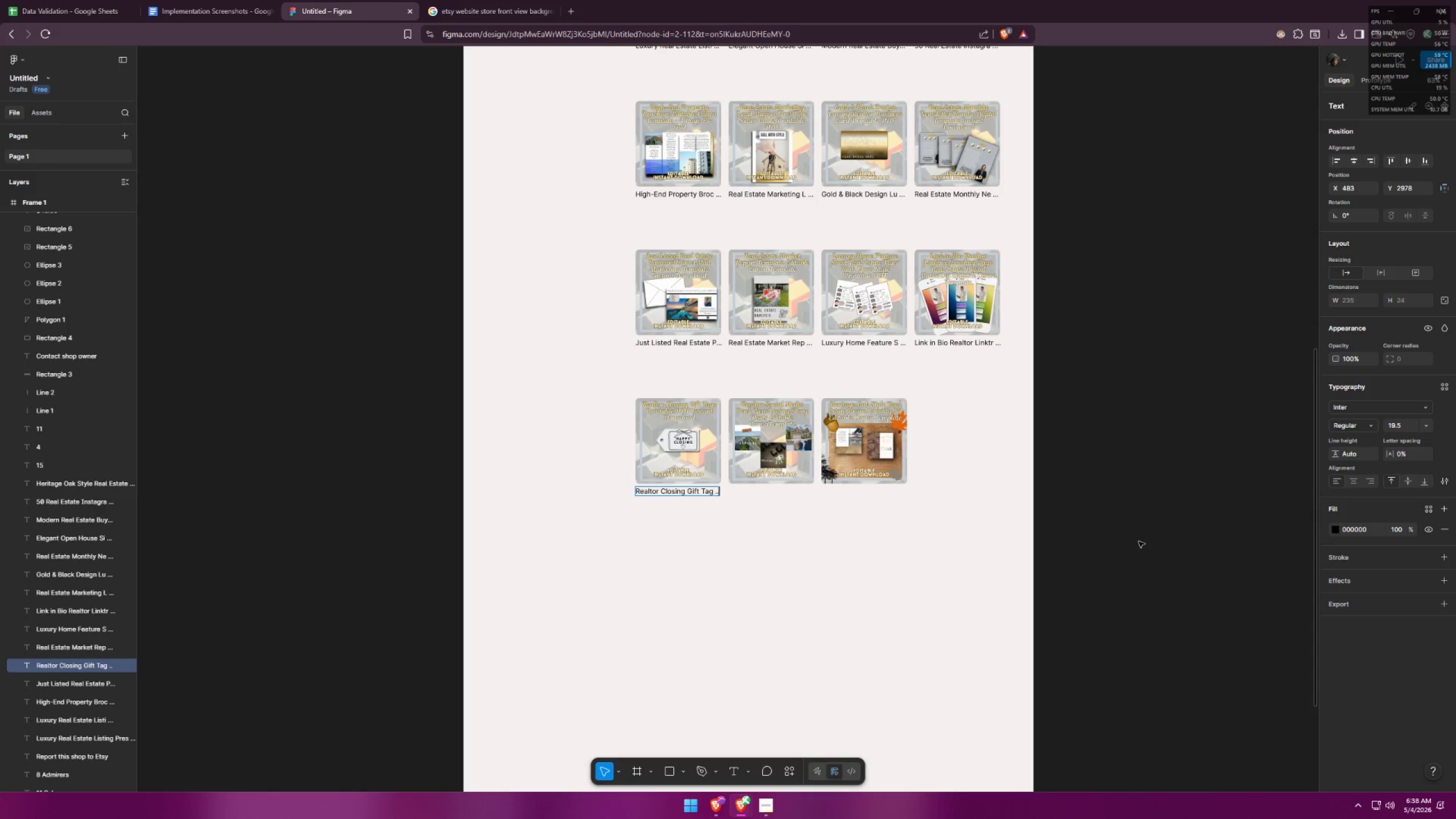 
key(Period)
 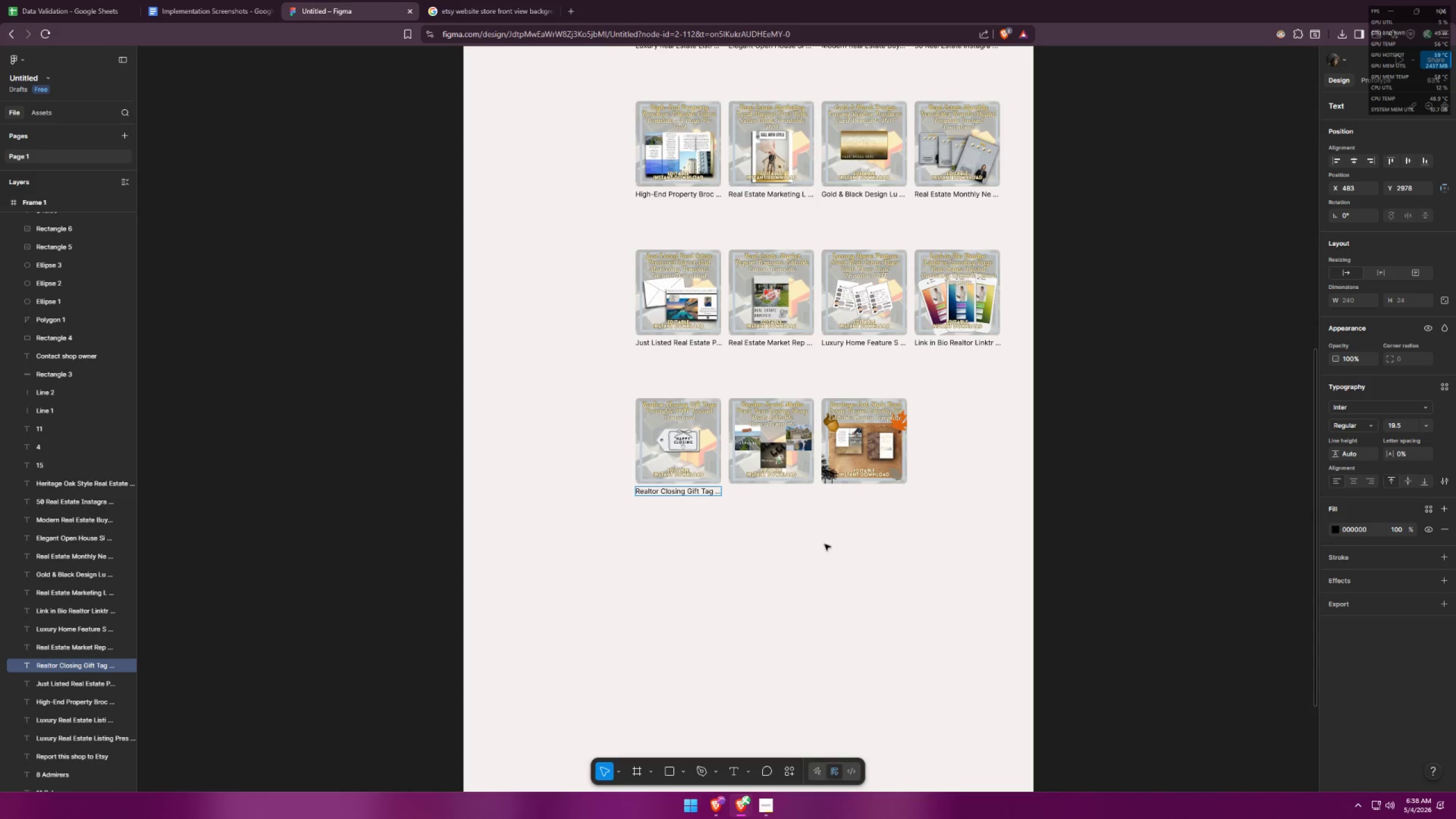 
double_click([813, 544])
 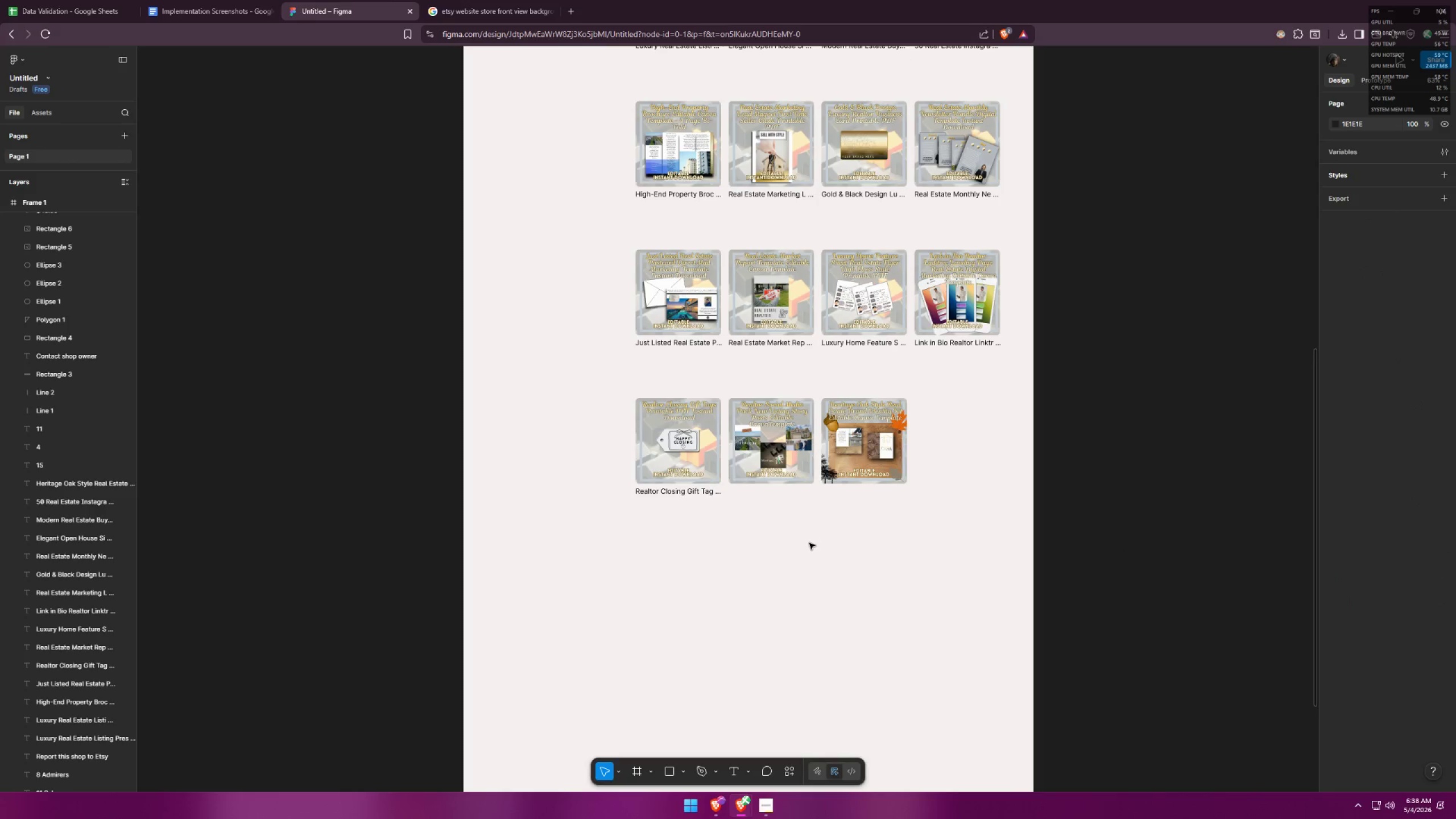 
hold_key(key=AltLeft, duration=2.11)
hold_key(key=ShiftLeft, duration=1.5)
left_click_drag(start_coordinate=[659, 495], to_coordinate=[754, 497])
 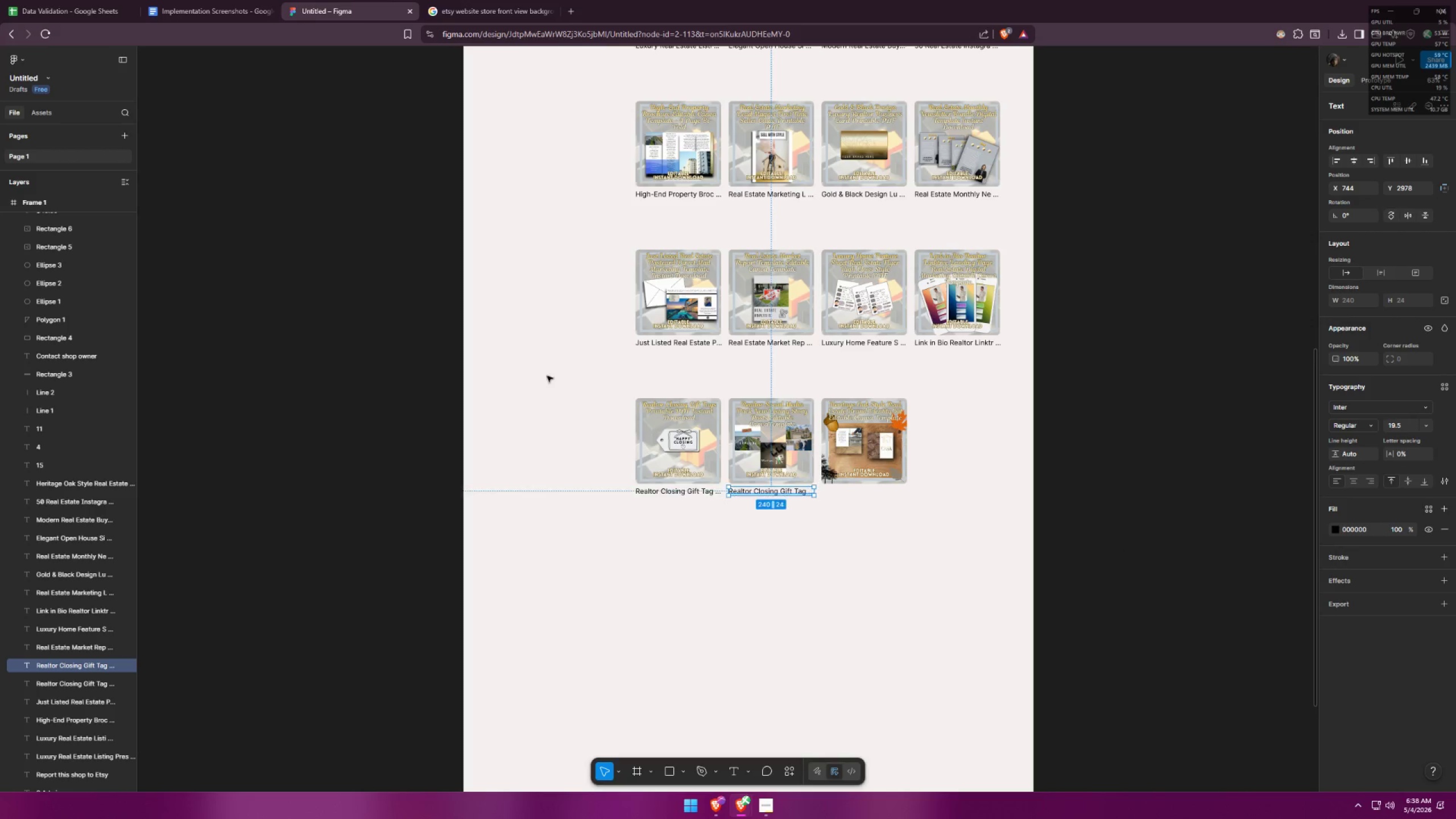 
hold_key(key=ShiftLeft, duration=0.56)
 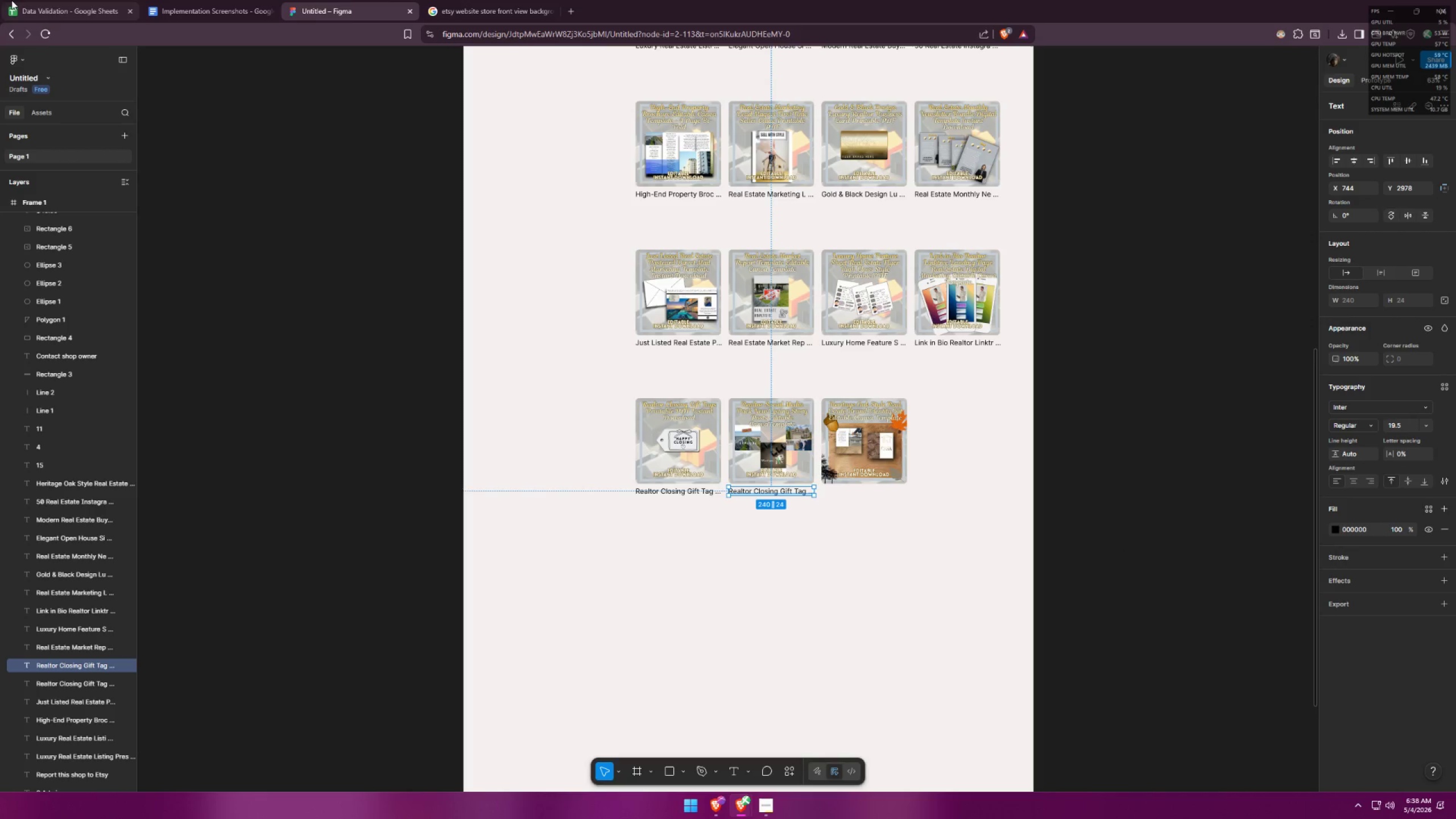 
left_click([6, 0])
 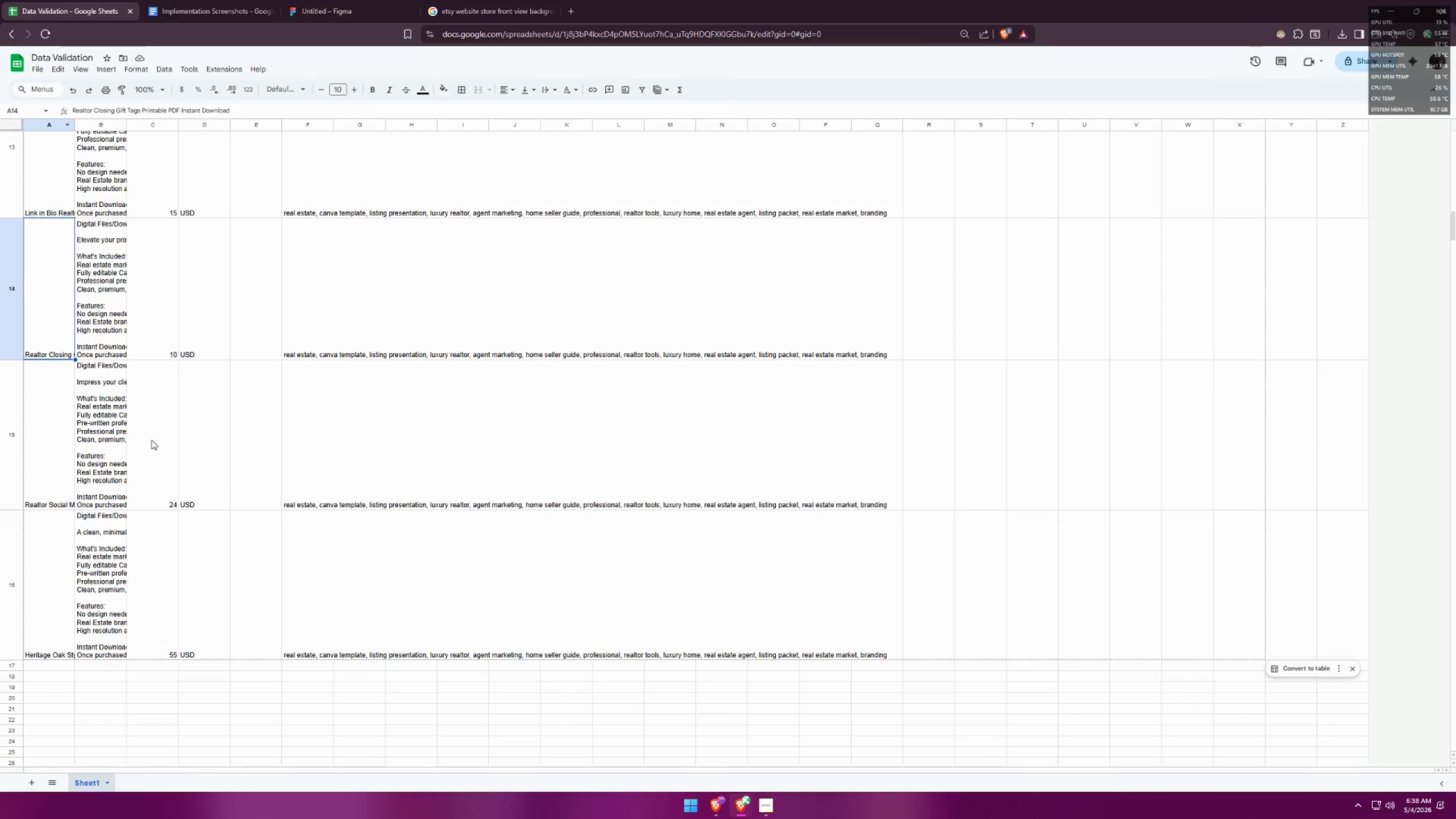 
left_click([51, 436])
 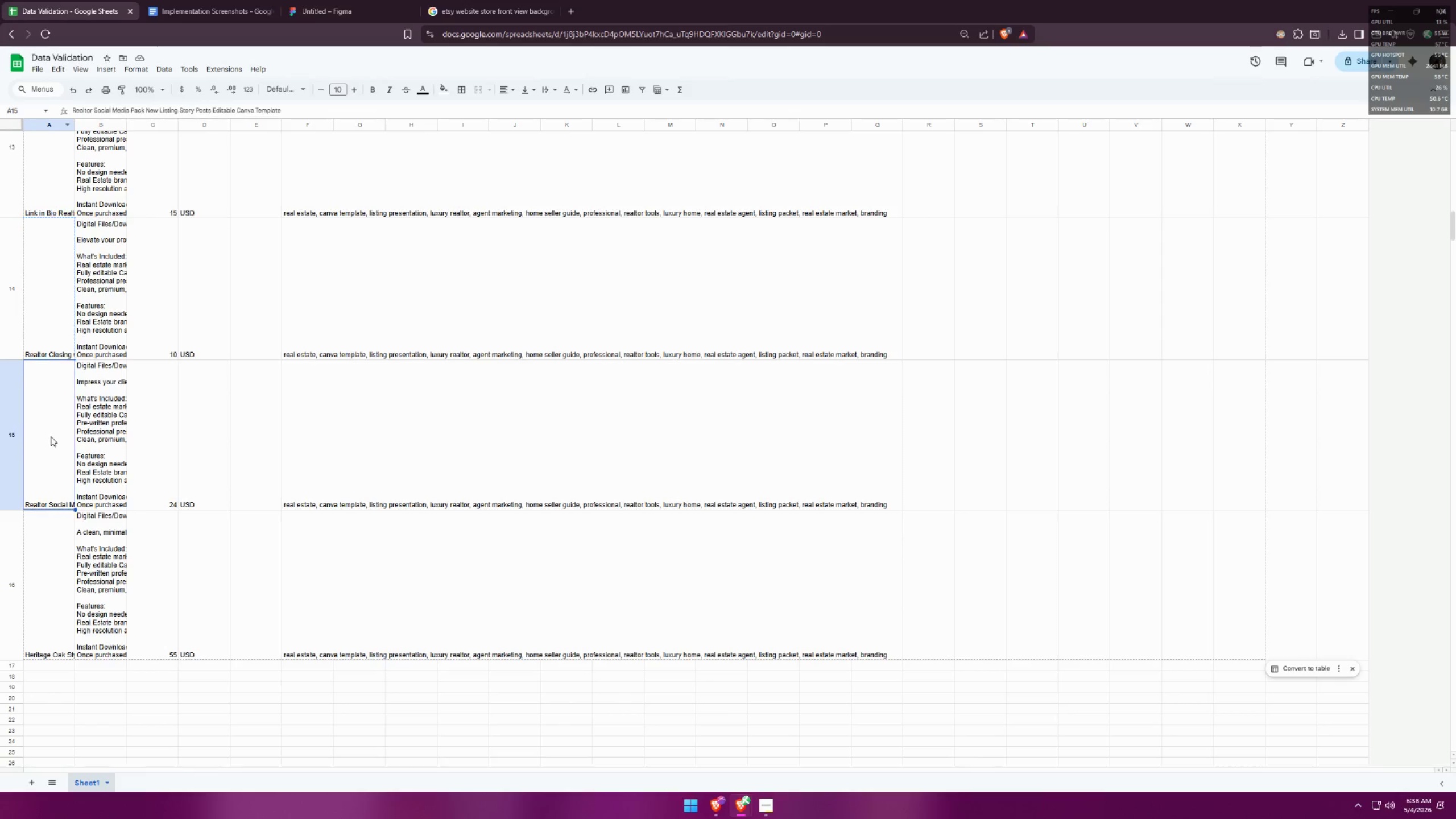 
key(Control+ControlLeft)
 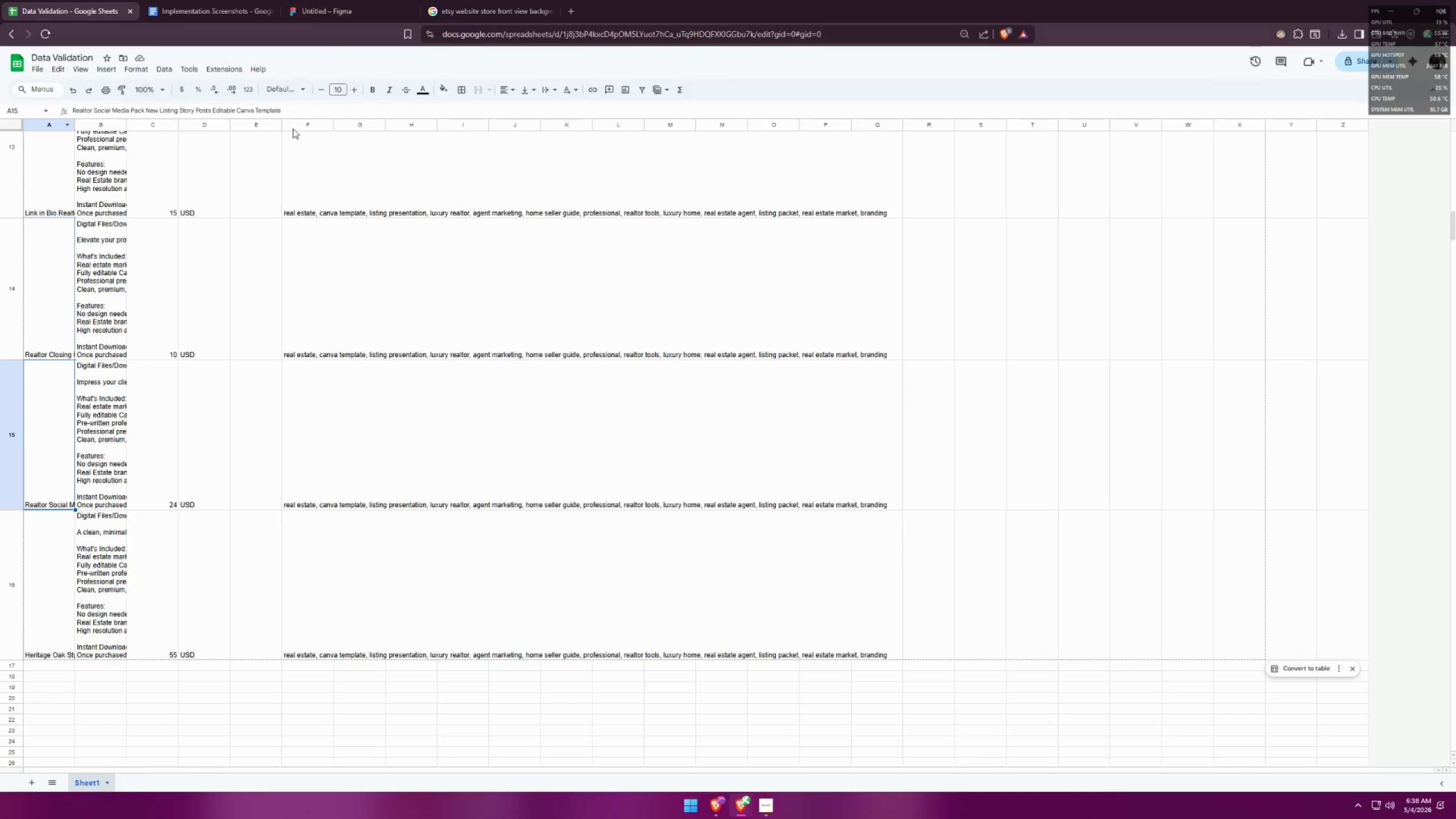 
key(Control+C)
 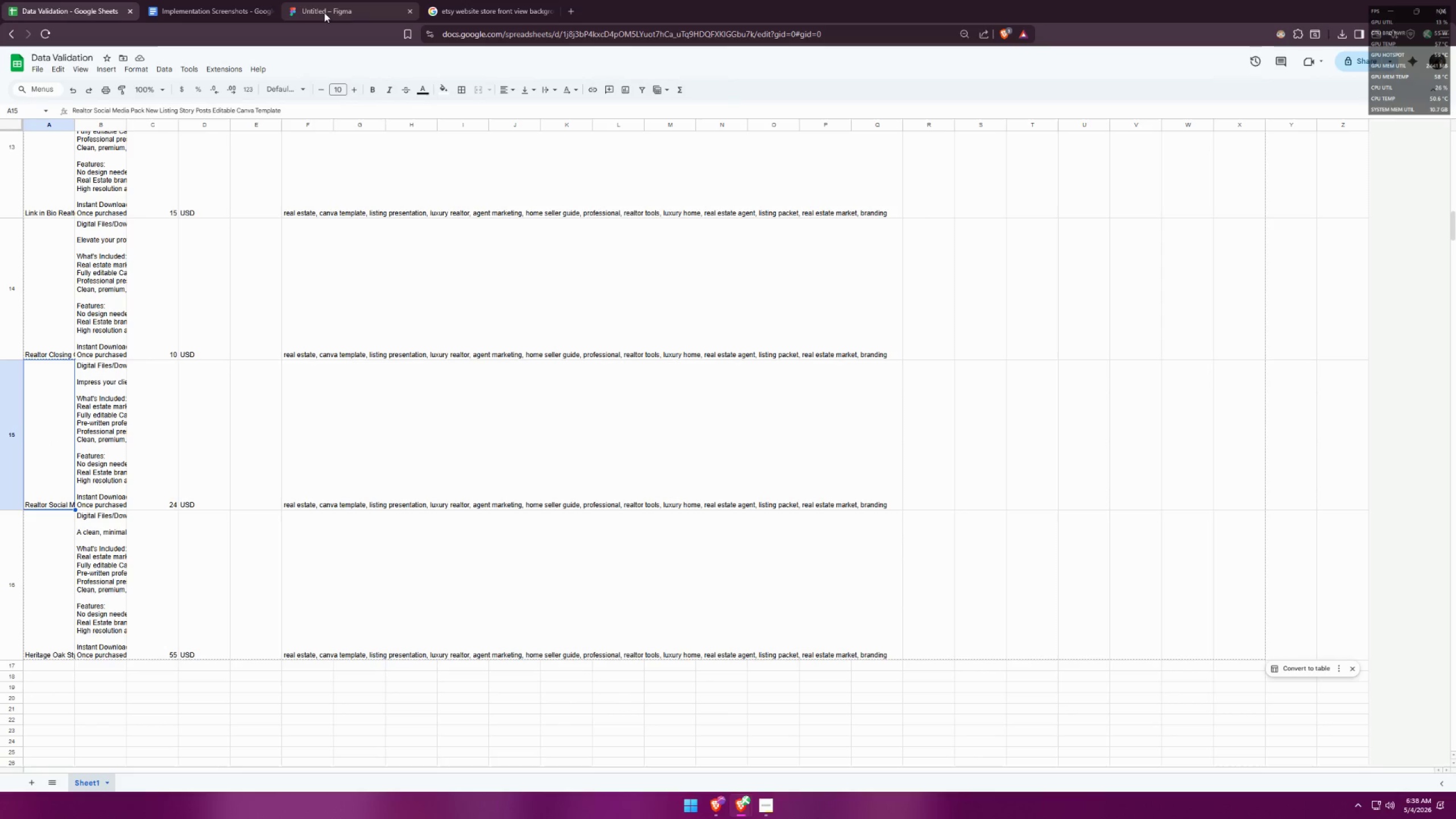 
left_click([324, 13])
 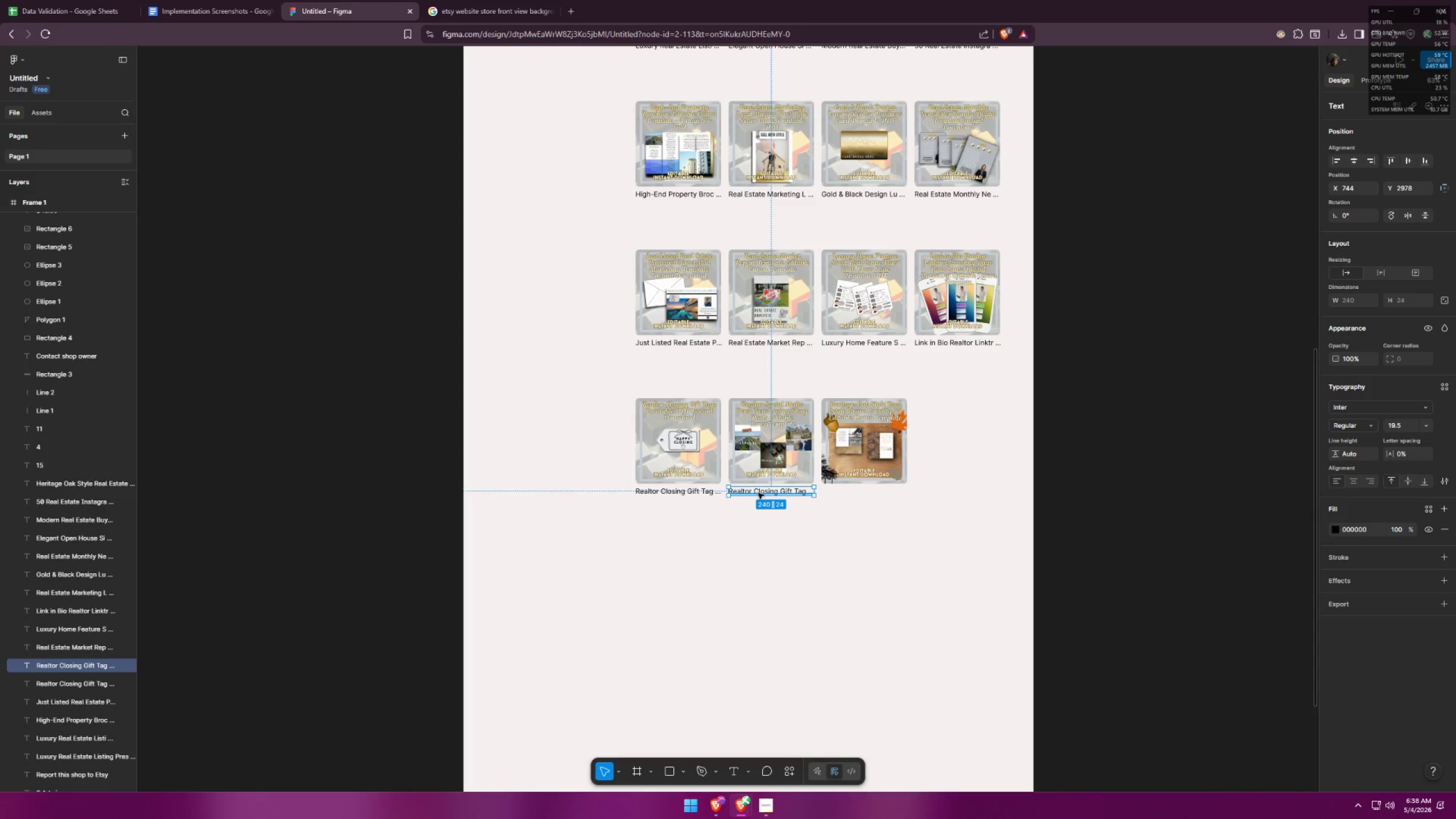 
double_click([758, 493])
 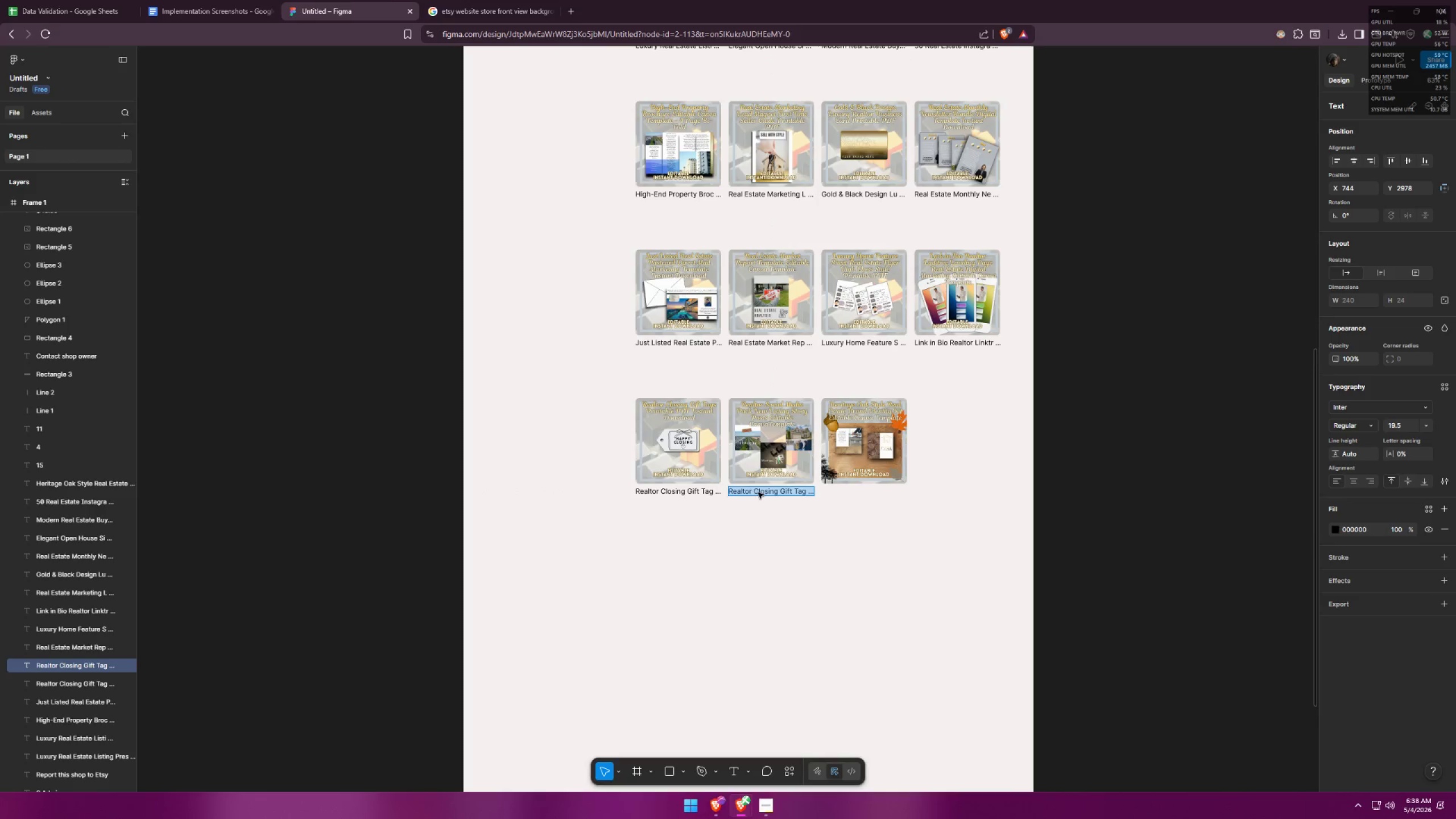 
key(Control+ControlLeft)
 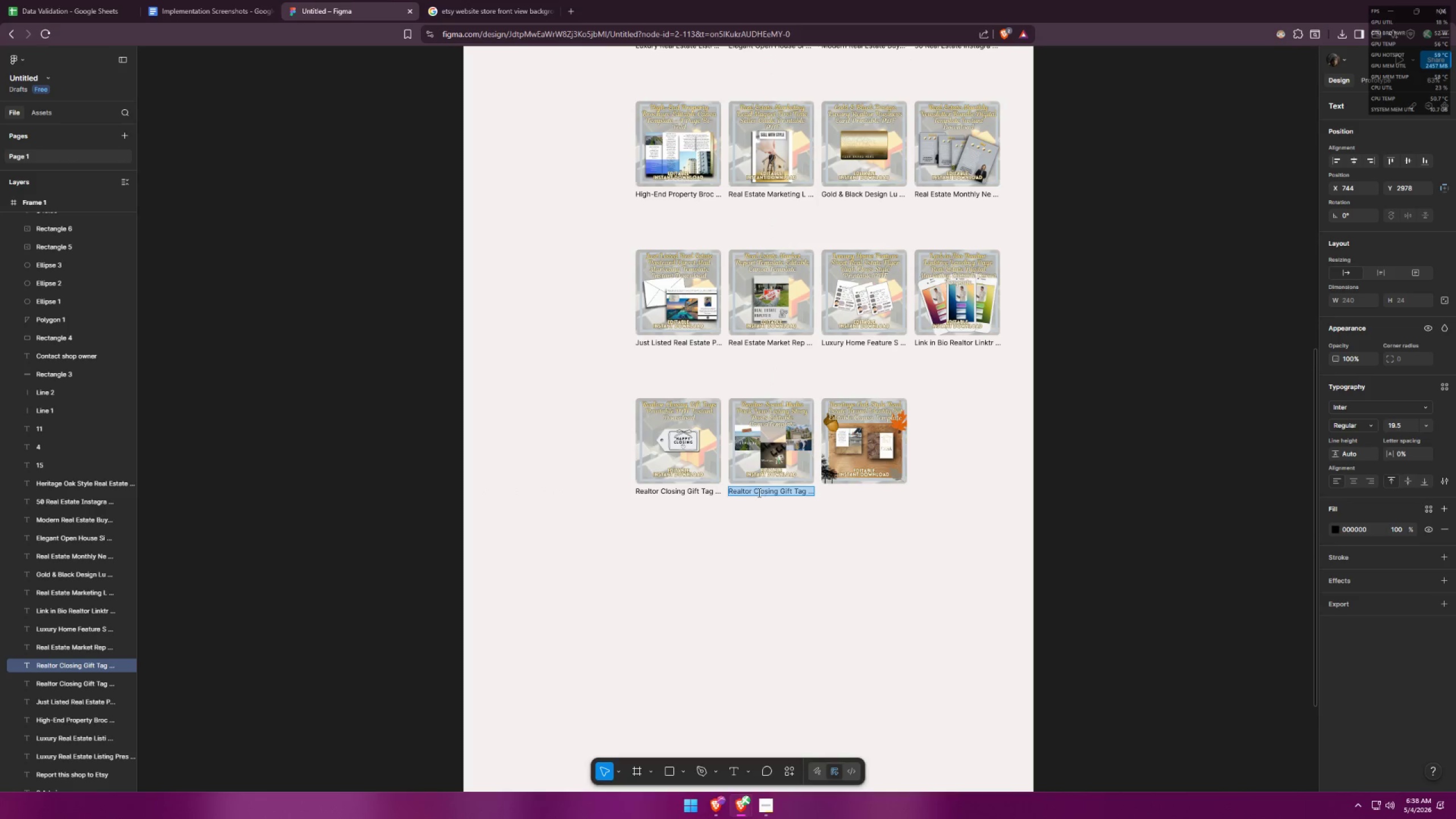 
key(Control+V)
 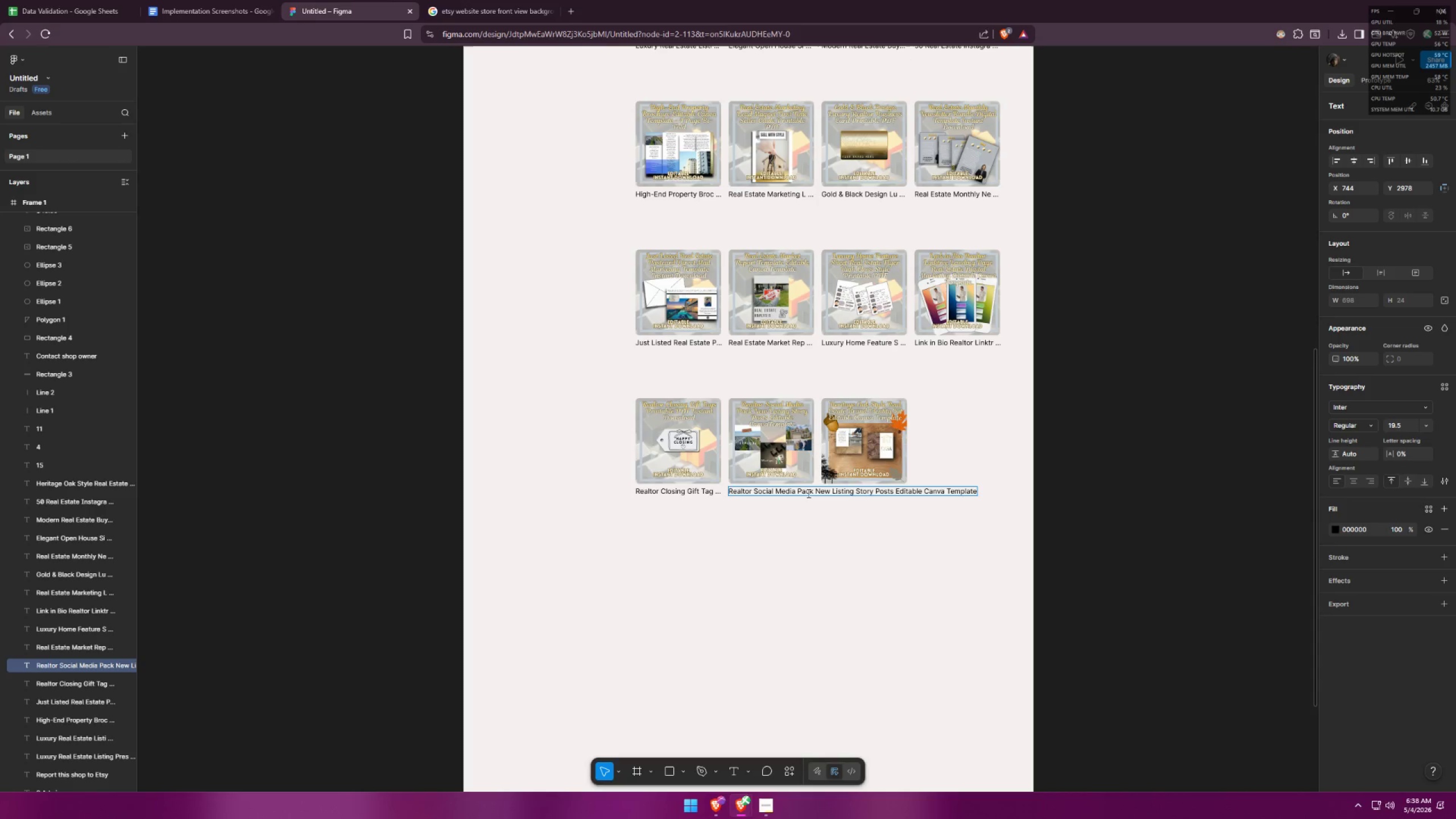 
left_click_drag(start_coordinate=[805, 492], to_coordinate=[1160, 519])
 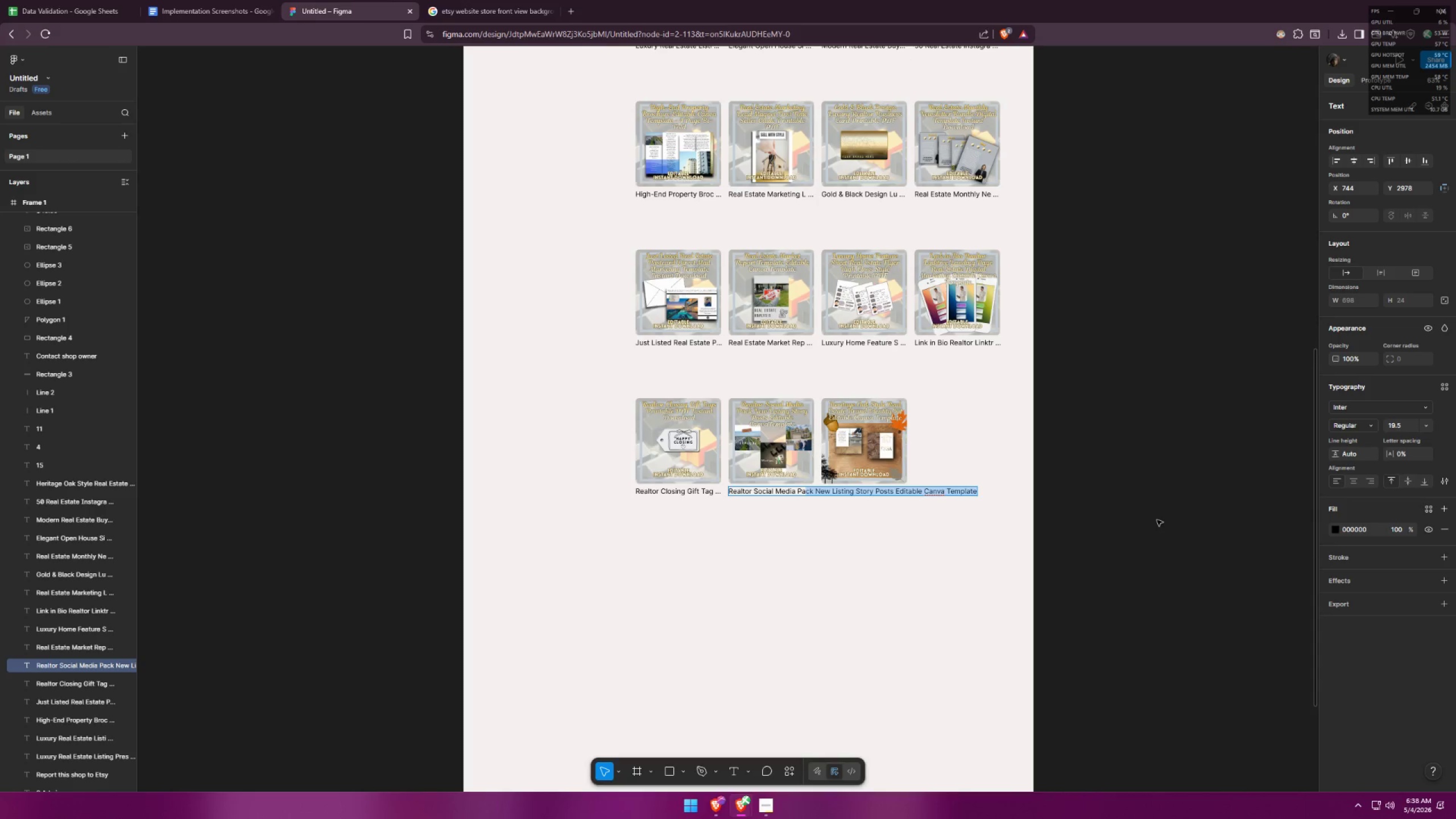 
key(Backspace)
 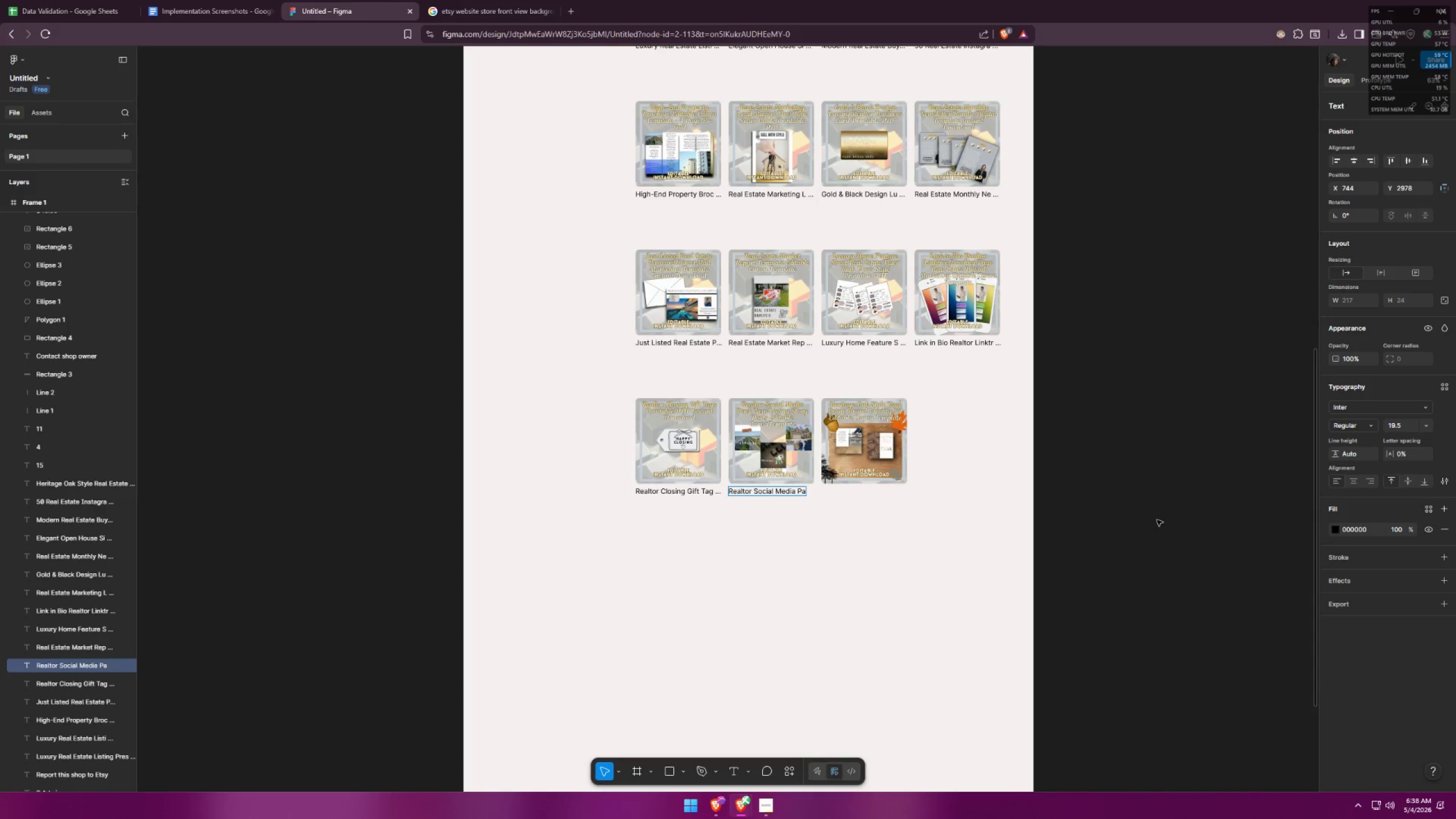 
key(Space)
 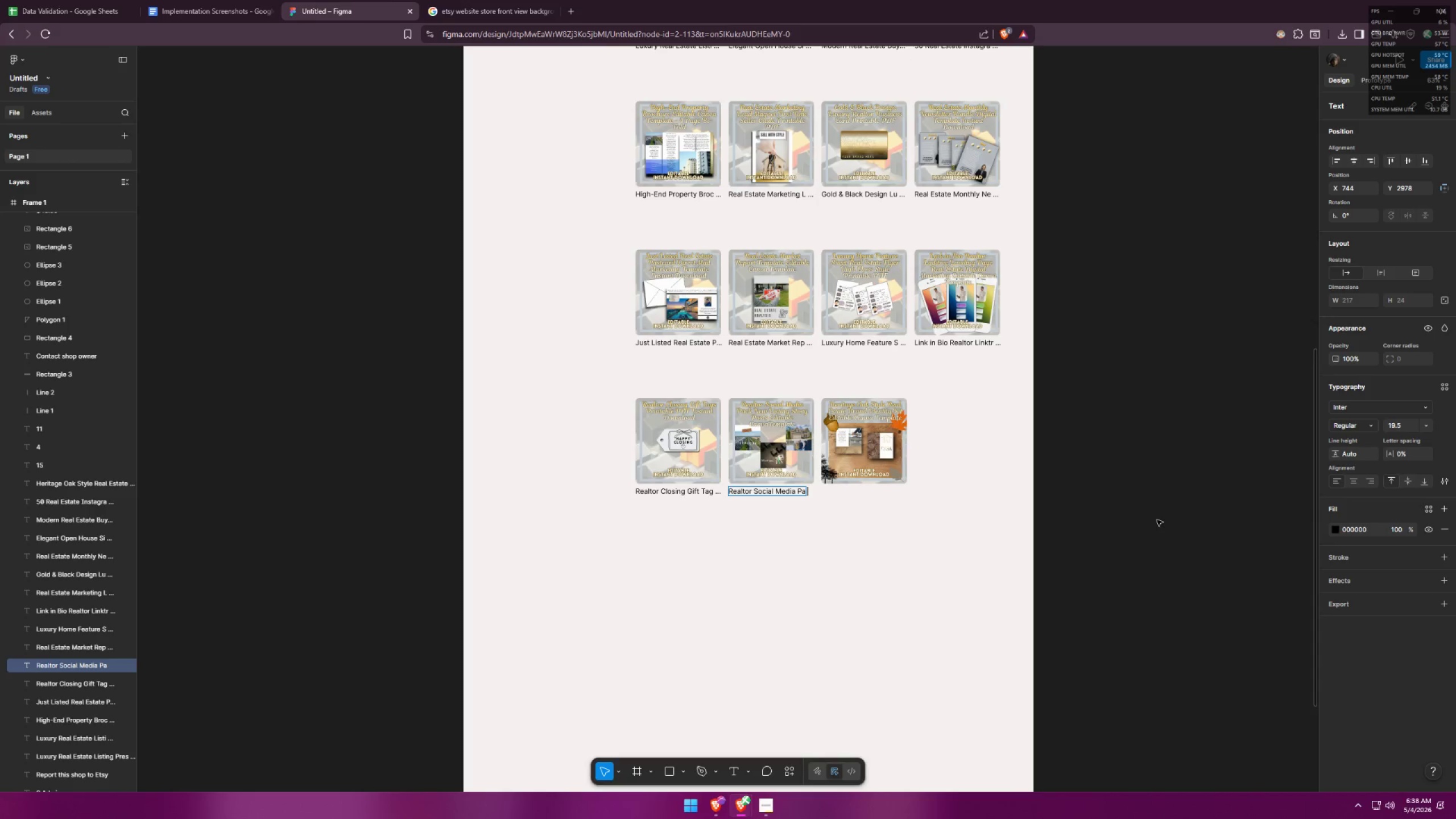 
key(Period)
 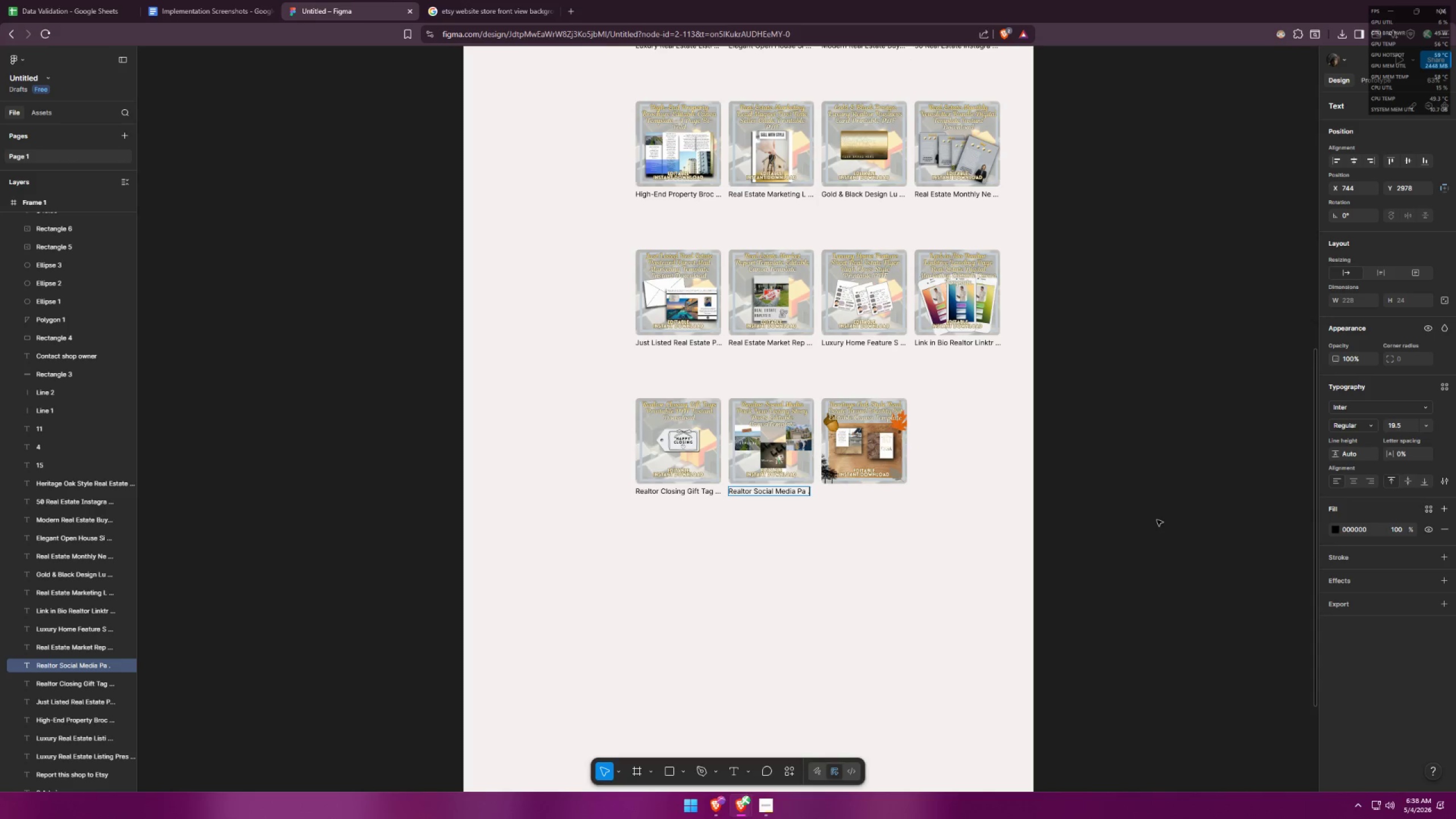 
key(Period)
 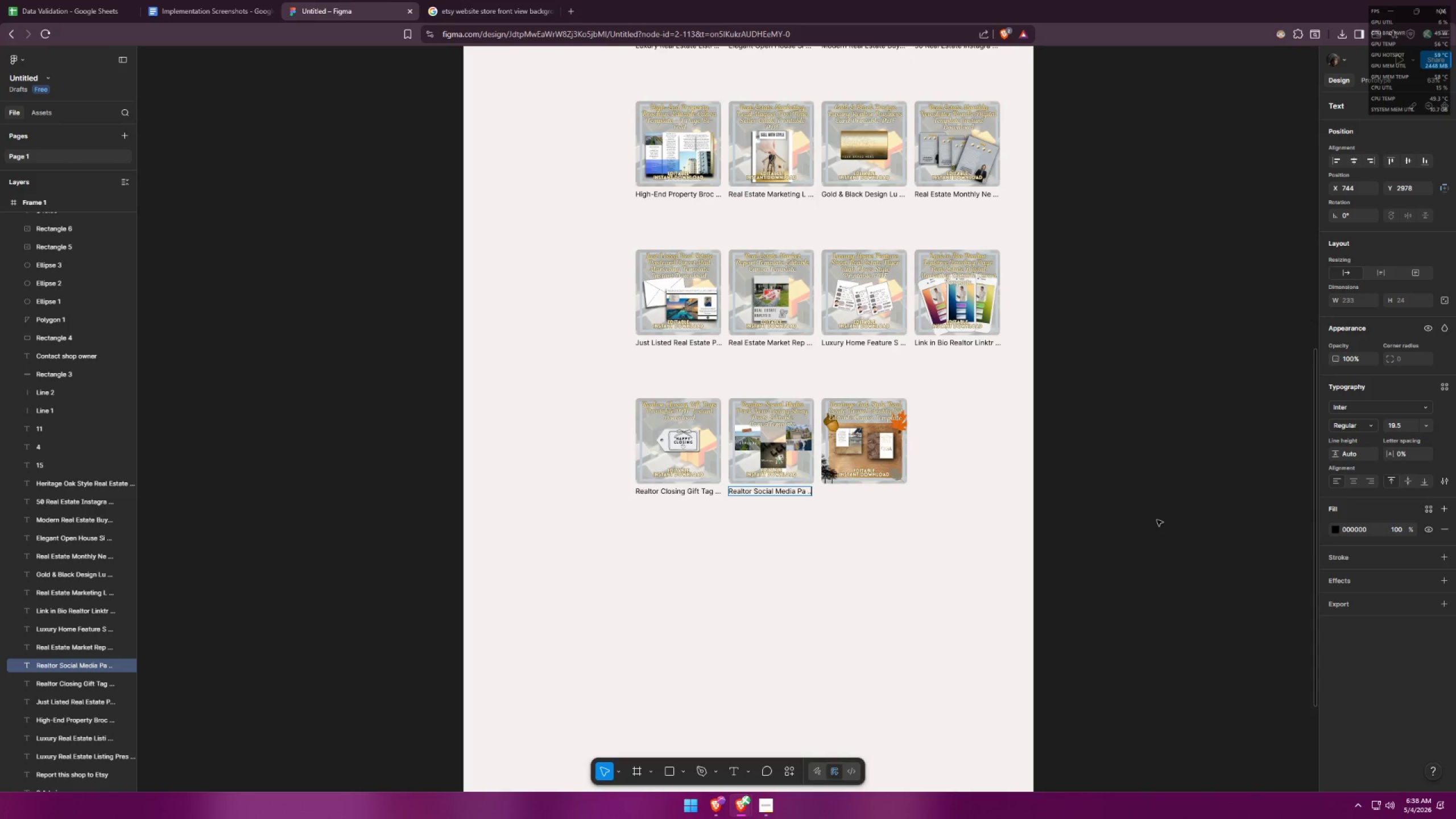 
key(Period)
 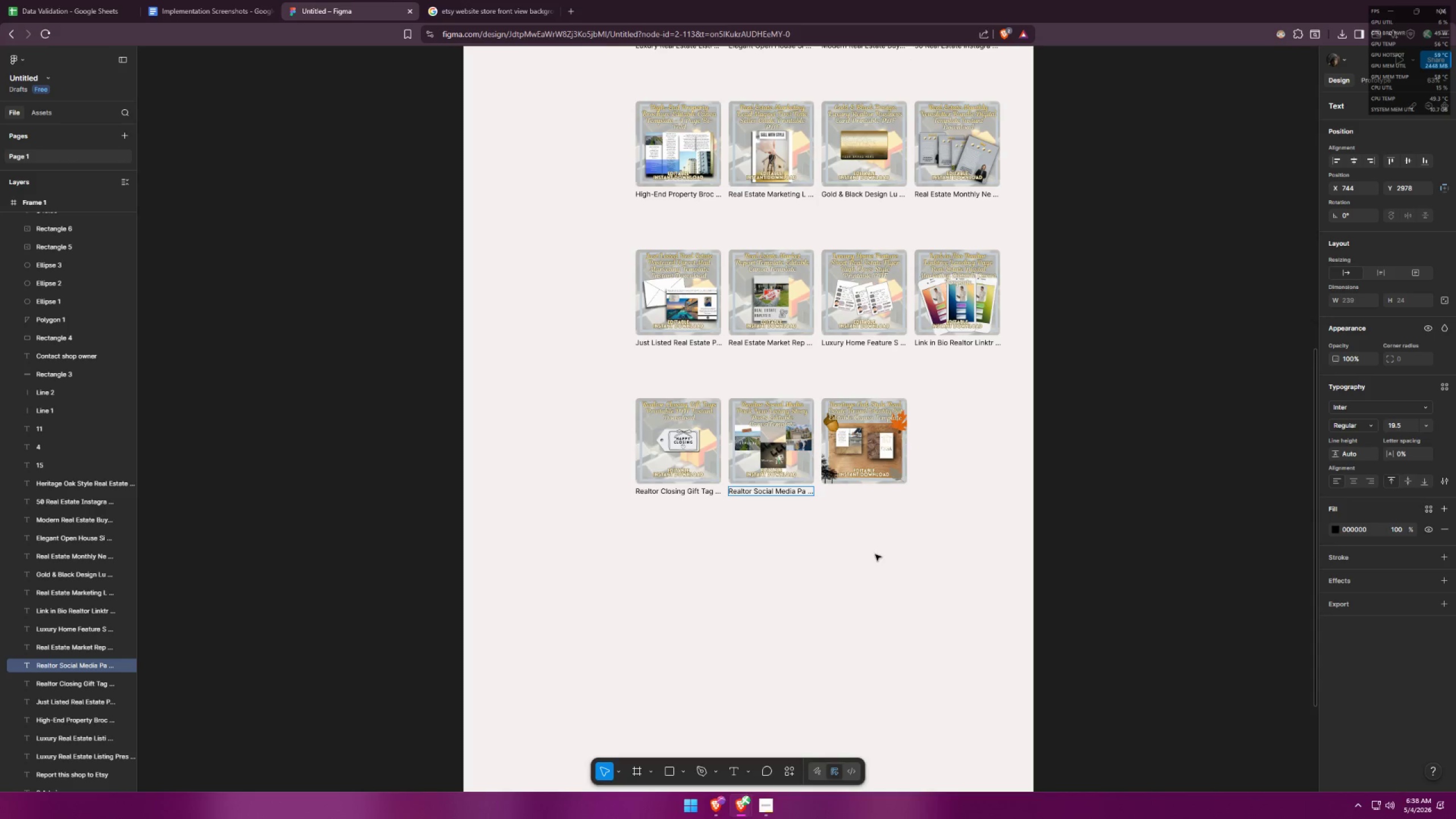 
double_click([875, 555])
 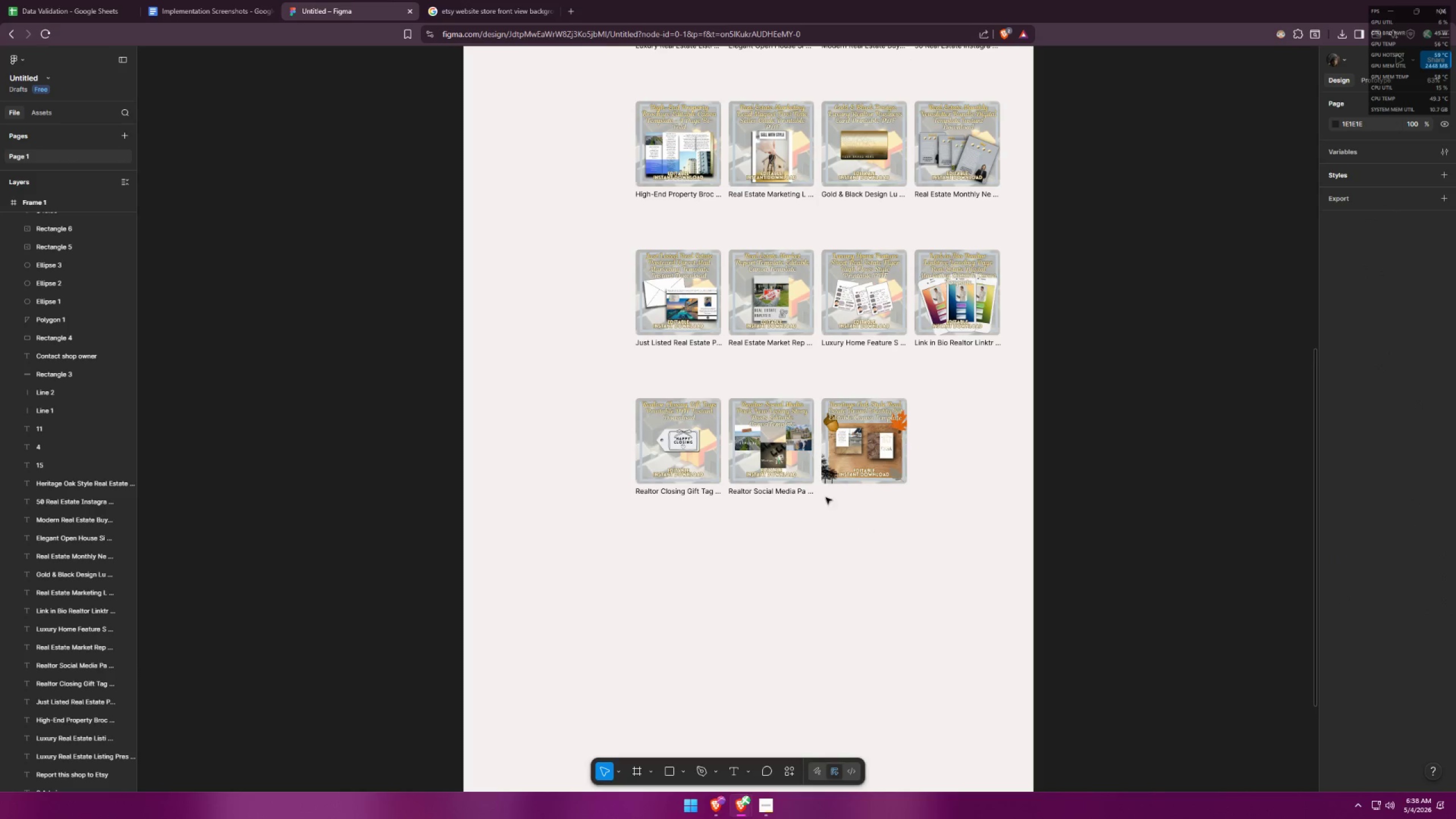 
hold_key(key=AltLeft, duration=3.44)
hold_key(key=ShiftLeft, duration=1.53)
left_click_drag(start_coordinate=[778, 493], to_coordinate=[871, 497])
 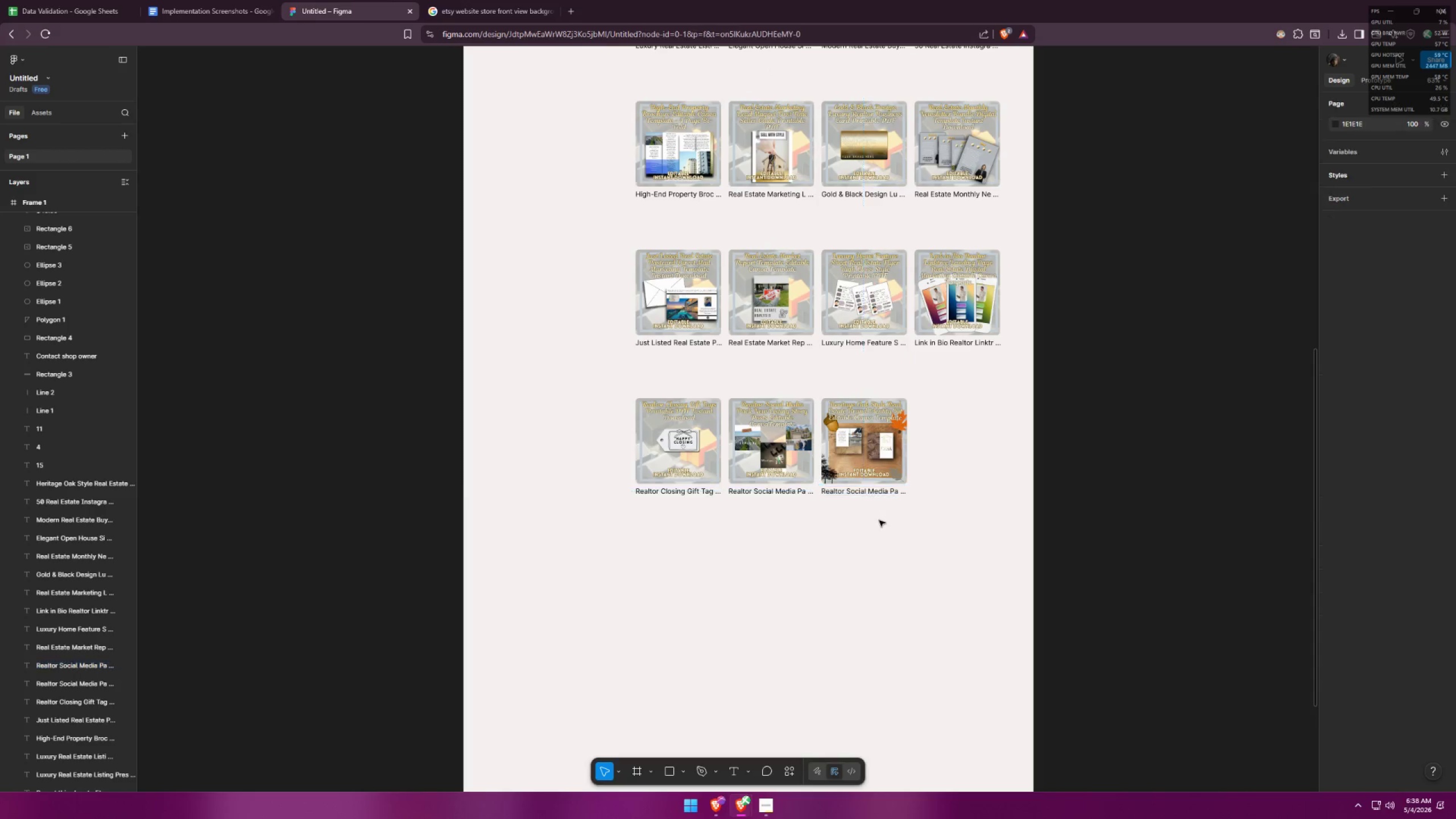 
hold_key(key=ShiftLeft, duration=1.52)
 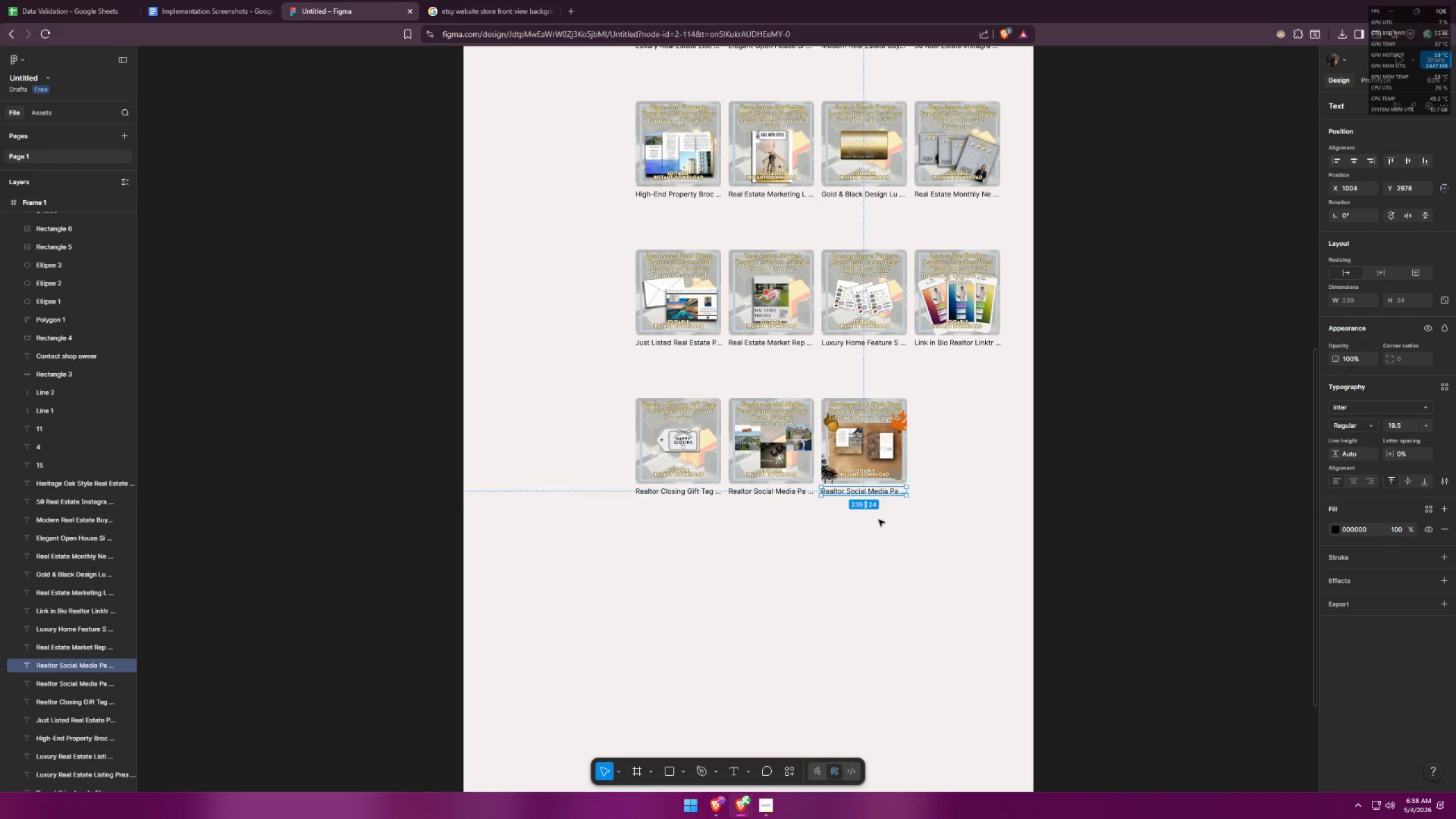 
hold_key(key=ShiftLeft, duration=0.42)
 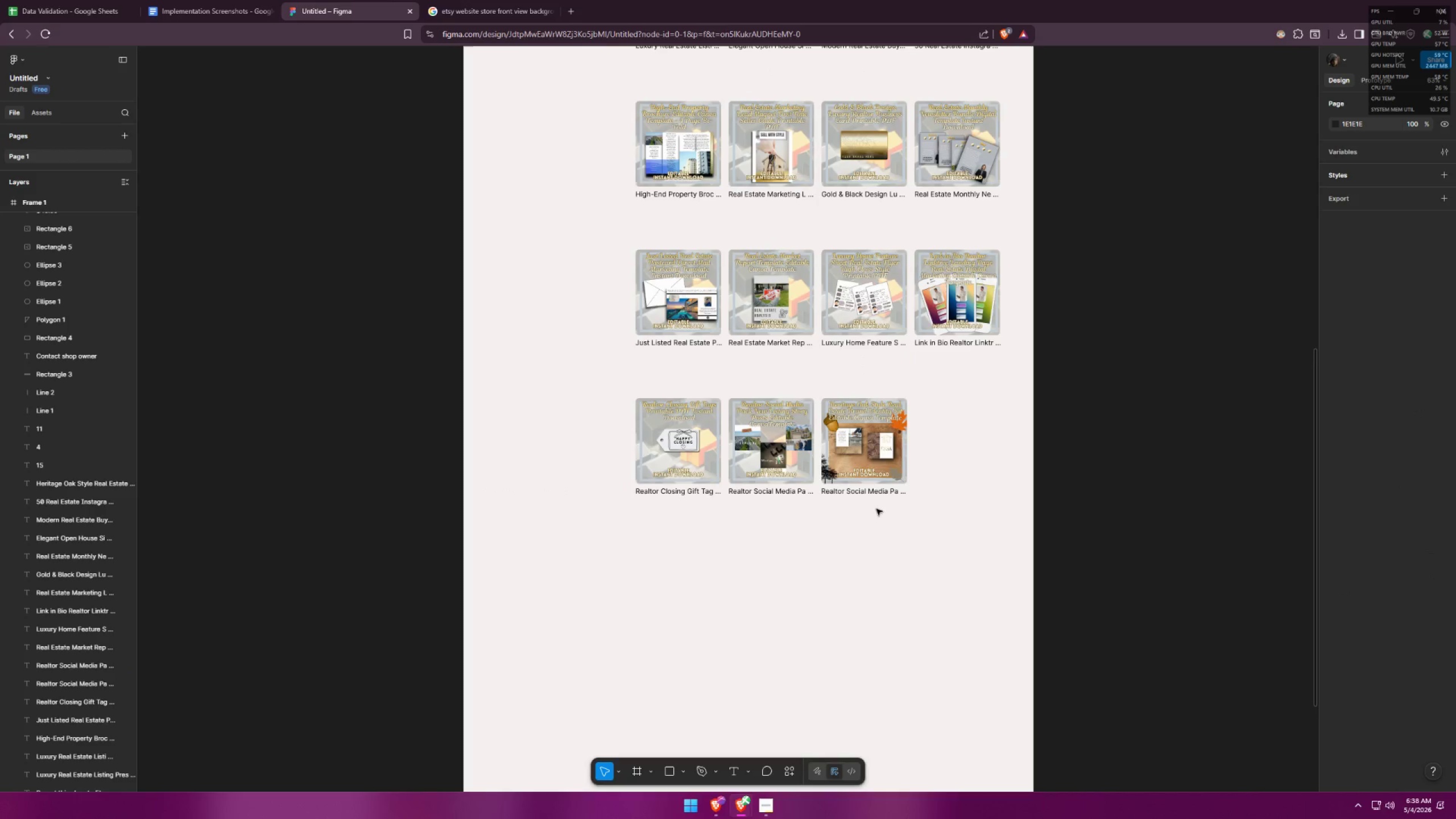 
hold_key(key=ShiftLeft, duration=1.52)
 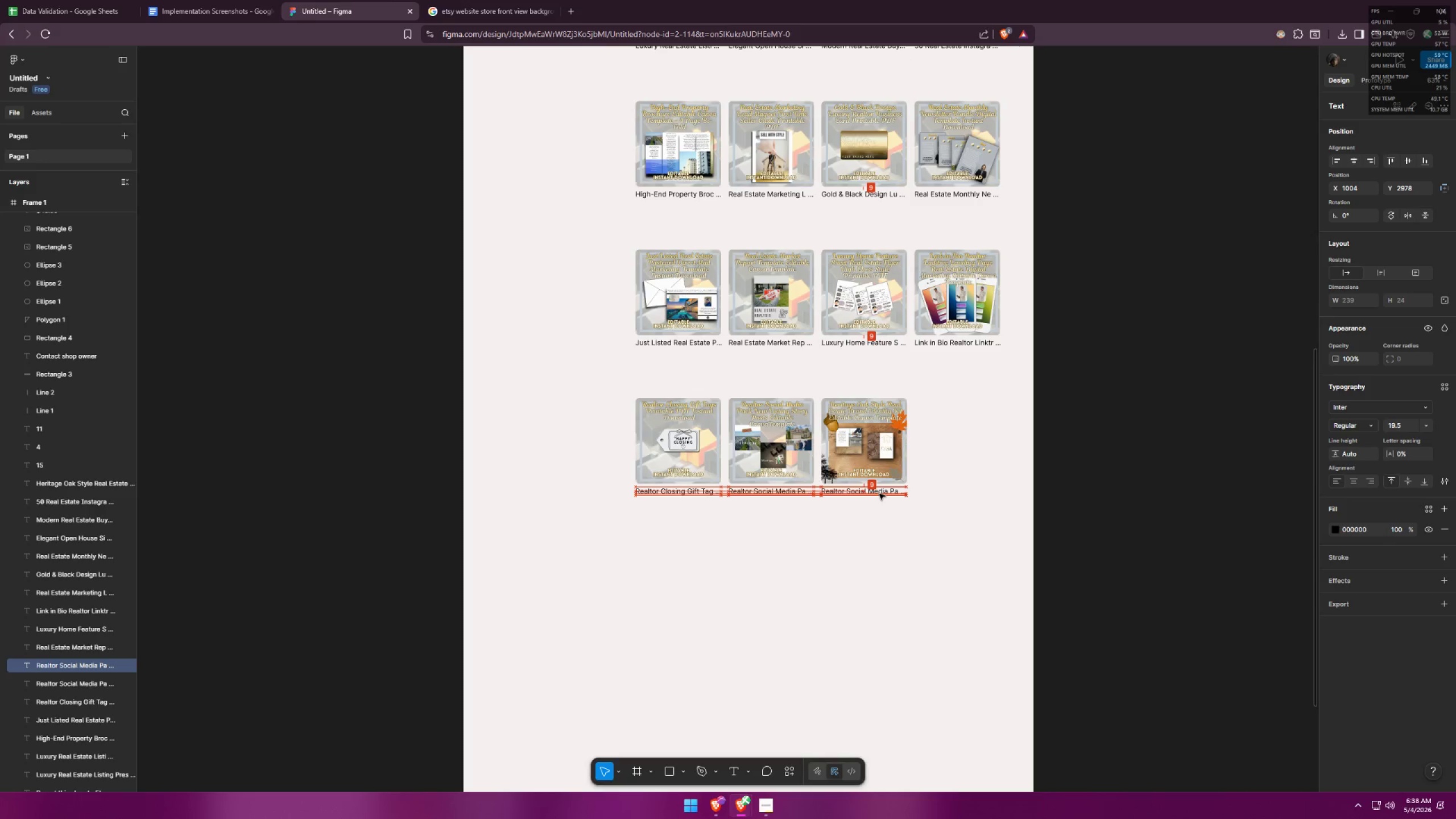 
hold_key(key=ShiftLeft, duration=1.5)
 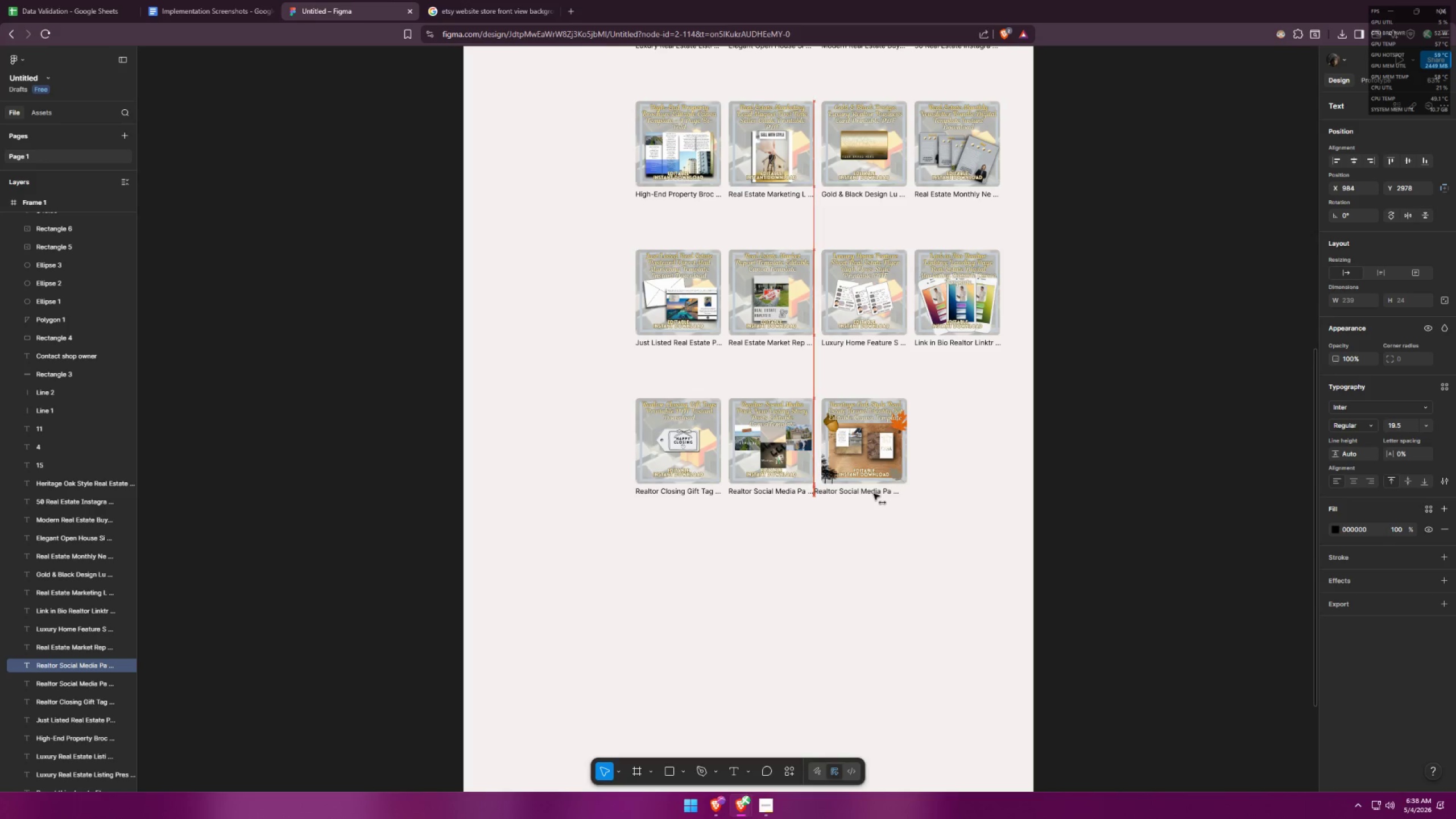 
hold_key(key=ShiftLeft, duration=1.52)
 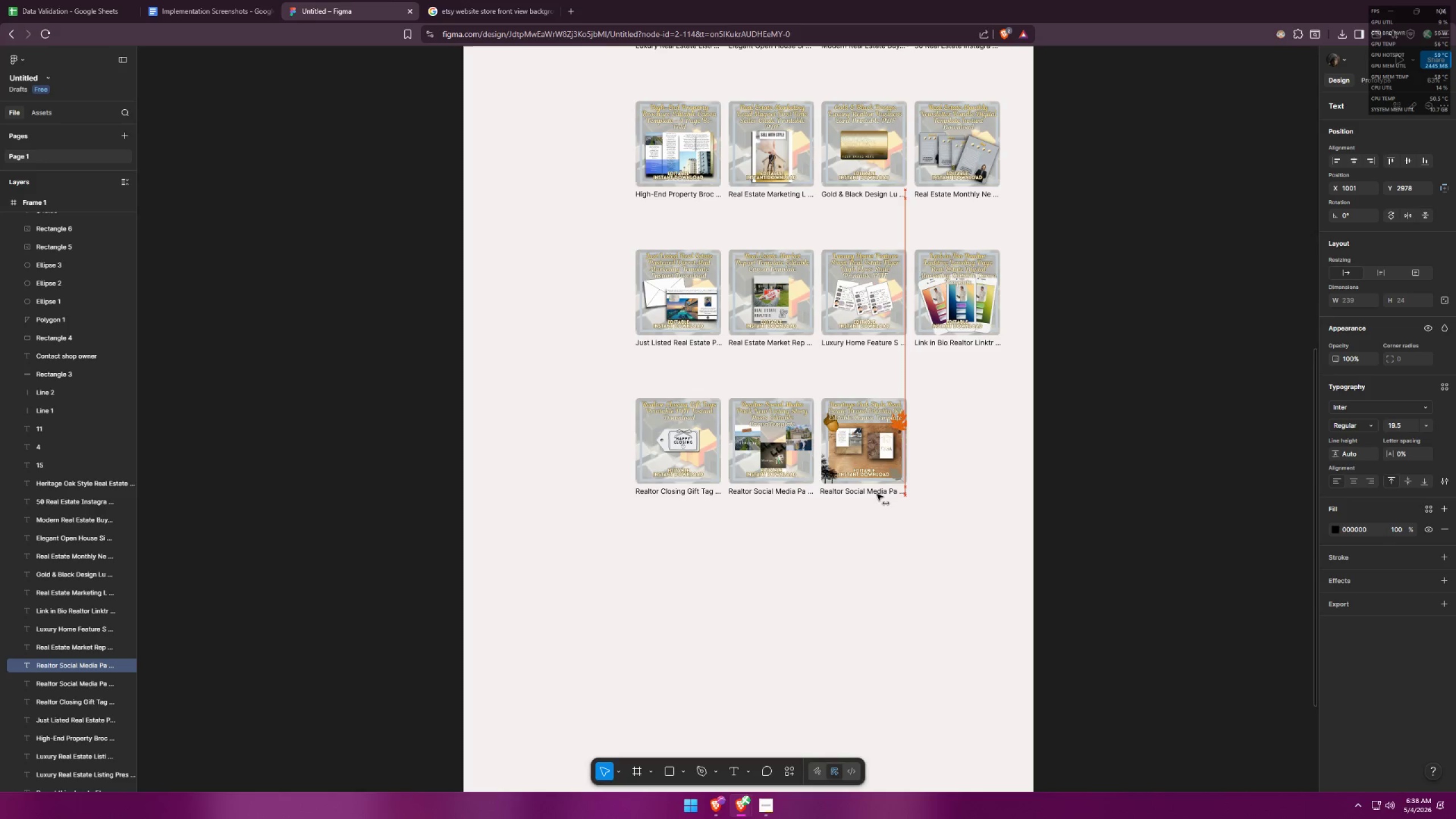 
hold_key(key=ShiftLeft, duration=1.51)
 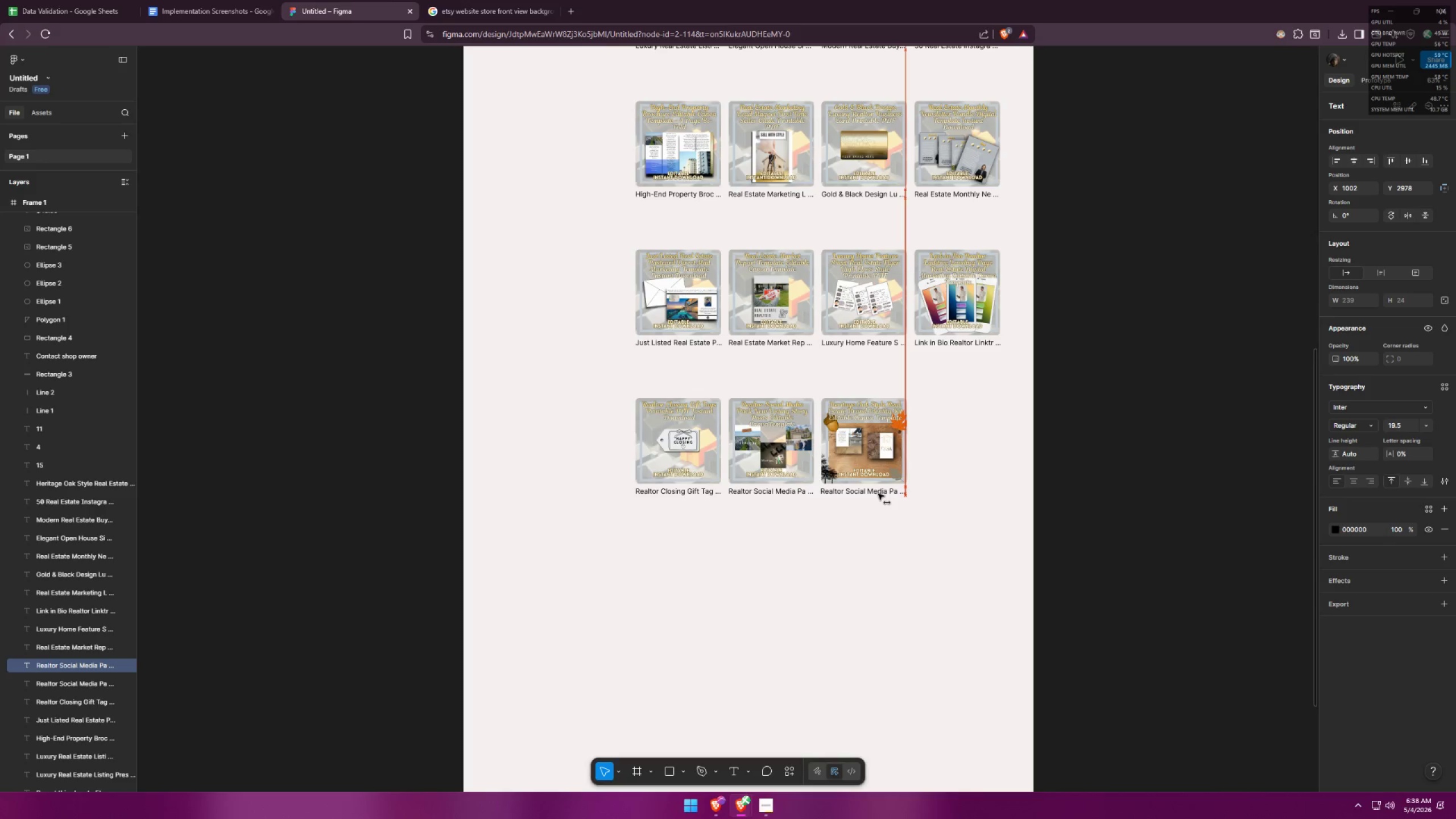 
hold_key(key=ShiftLeft, duration=1.52)
 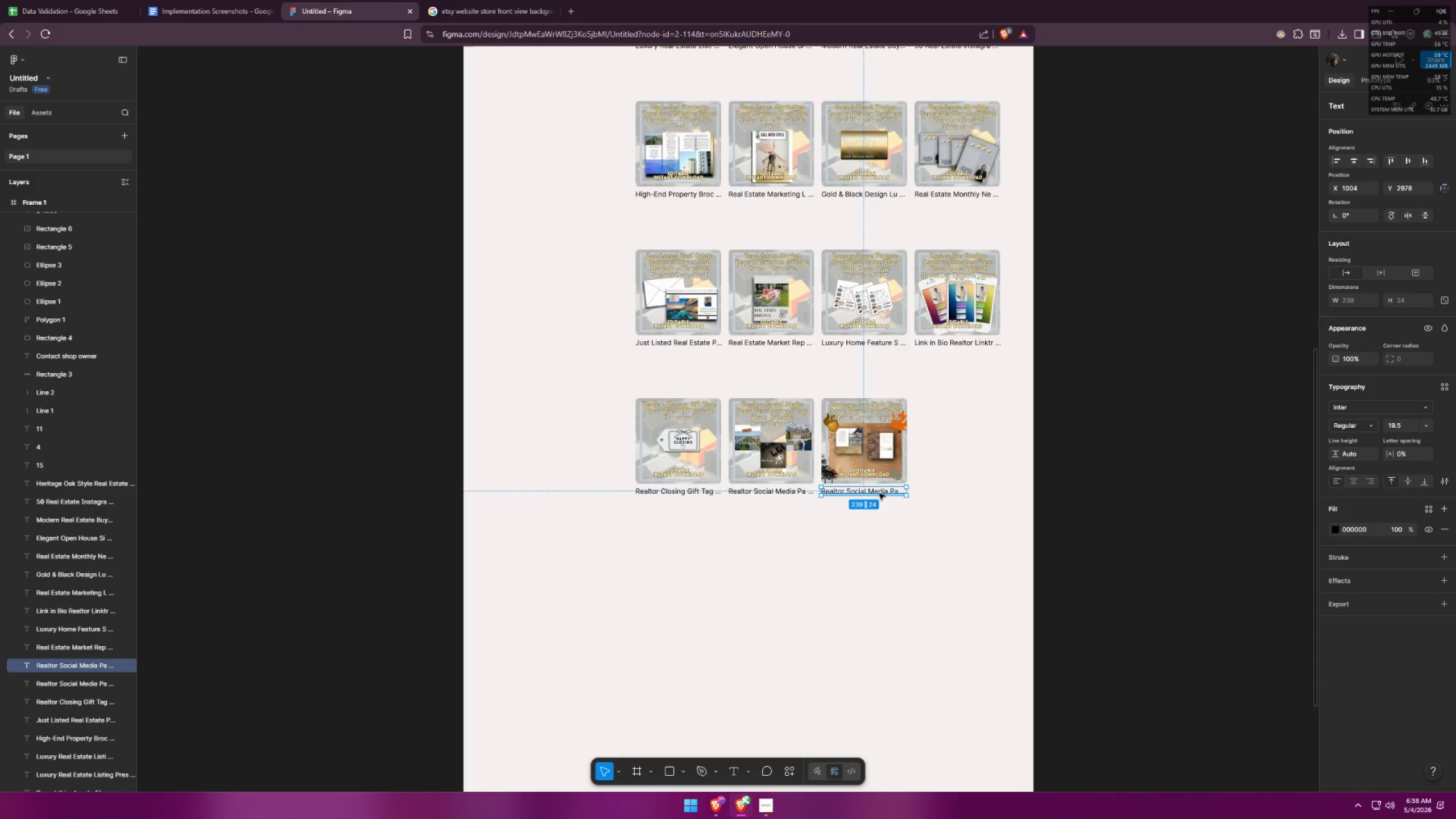 
hold_key(key=ShiftLeft, duration=0.39)
 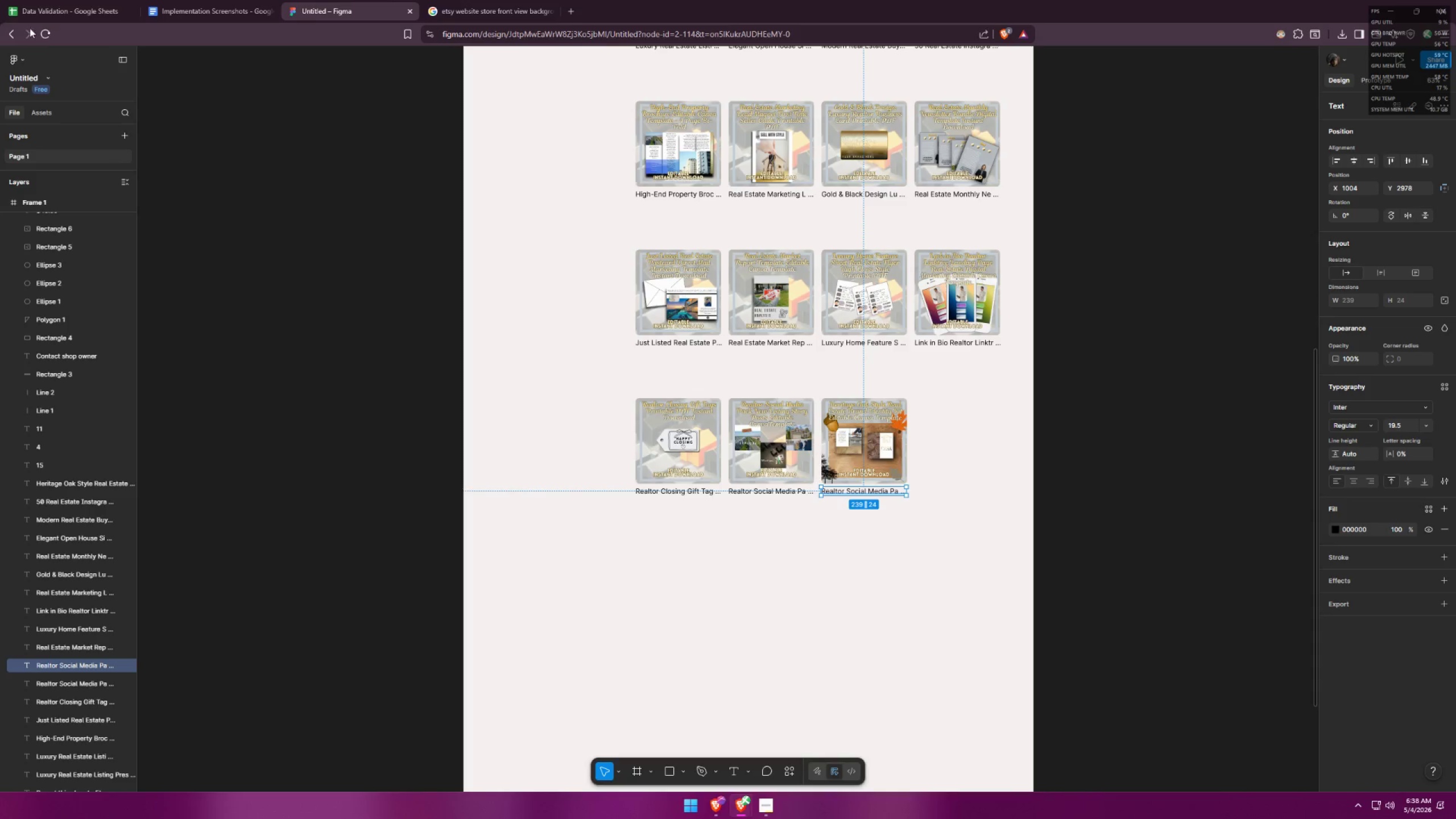 
left_click([28, 0])
 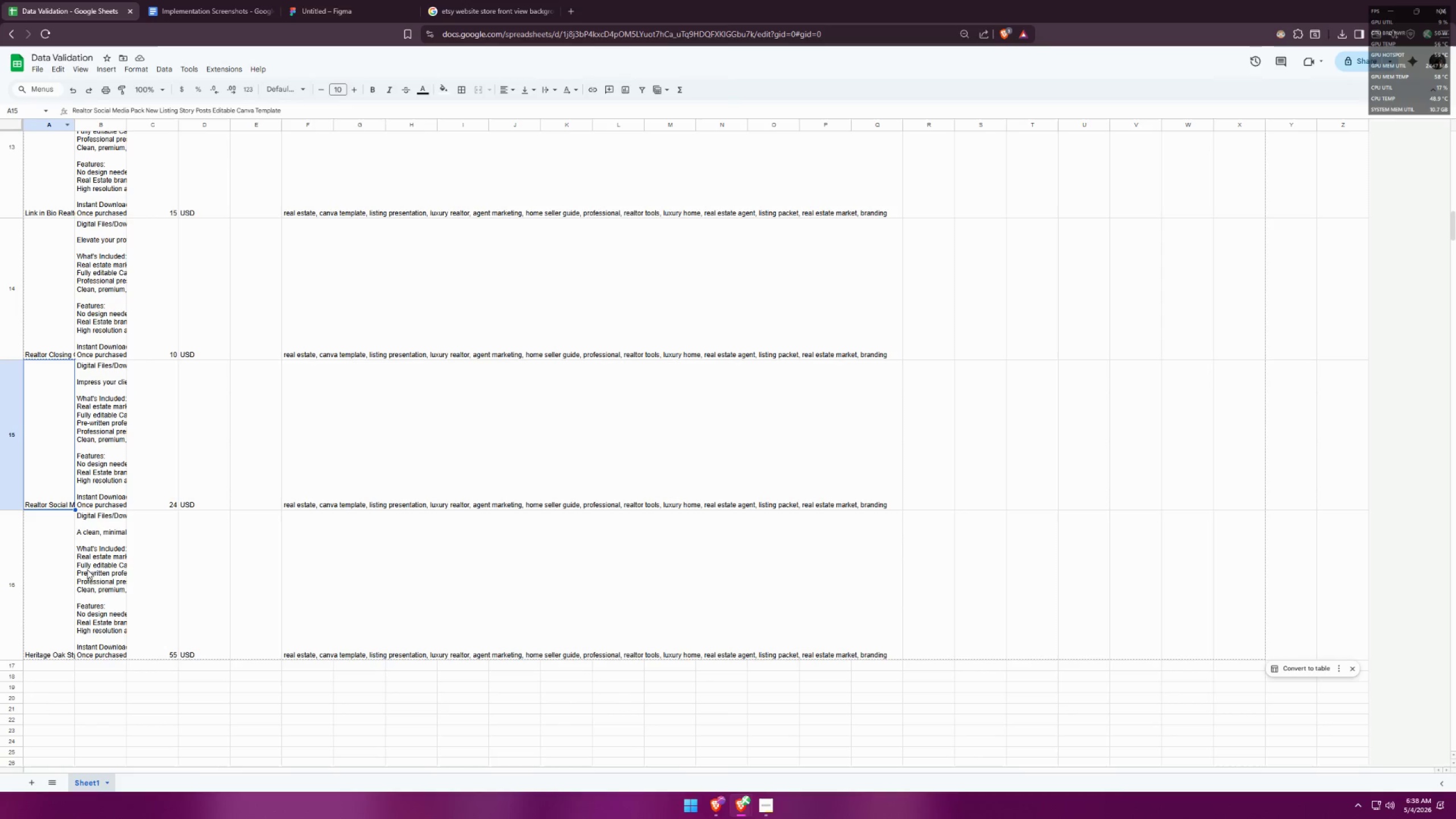 
left_click([54, 569])
 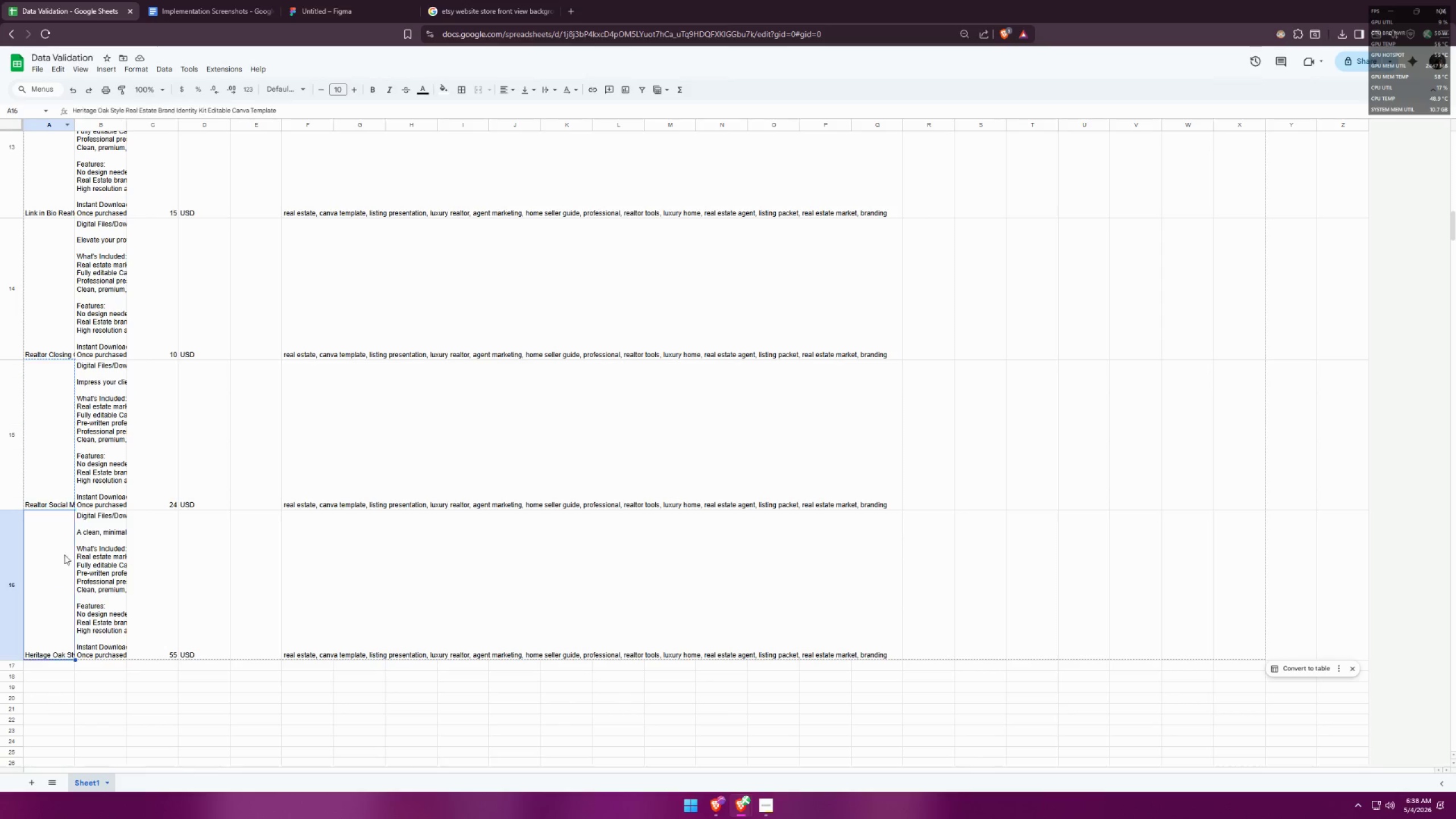 
key(Control+ControlLeft)
 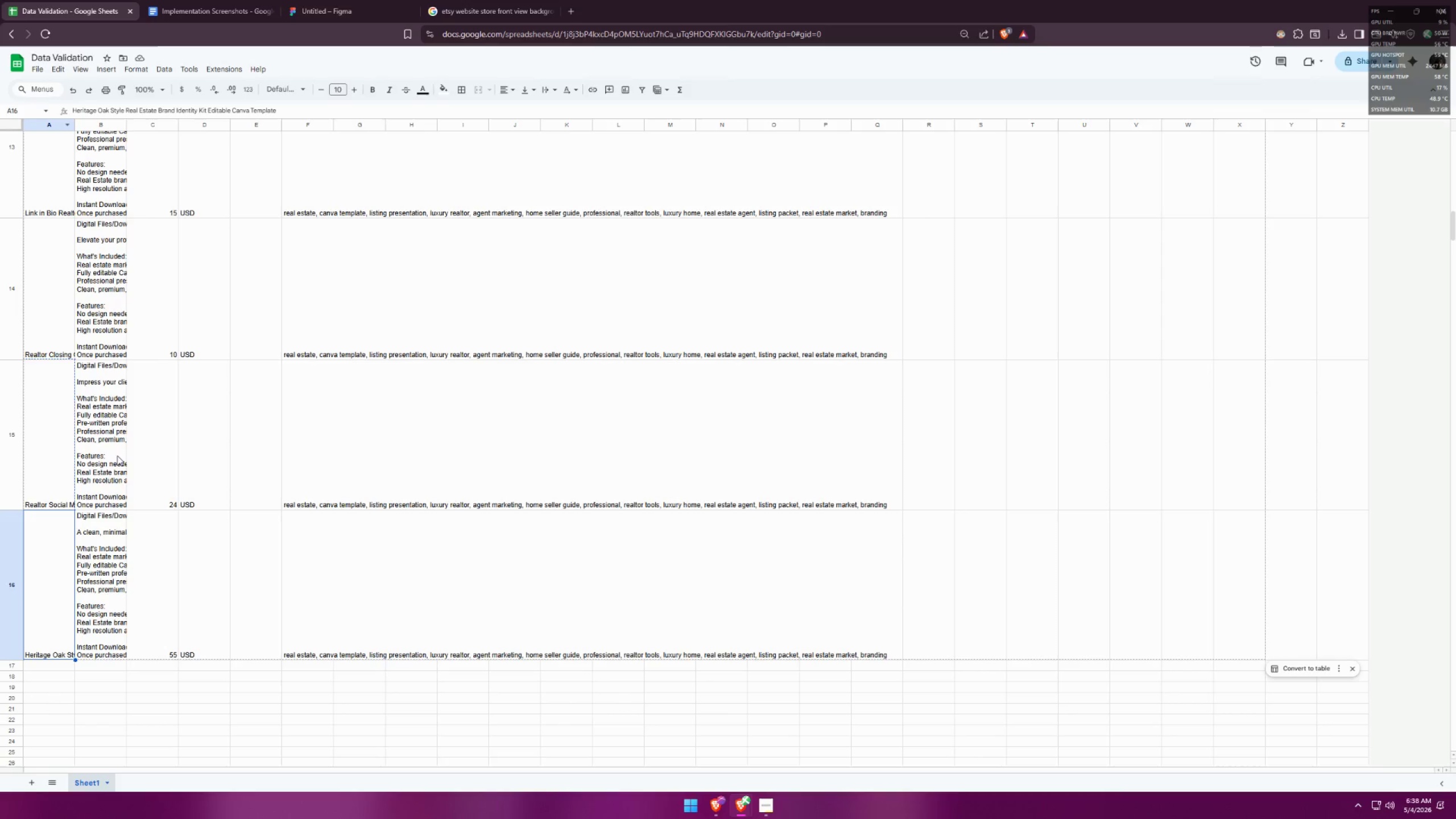 
key(Control+C)
 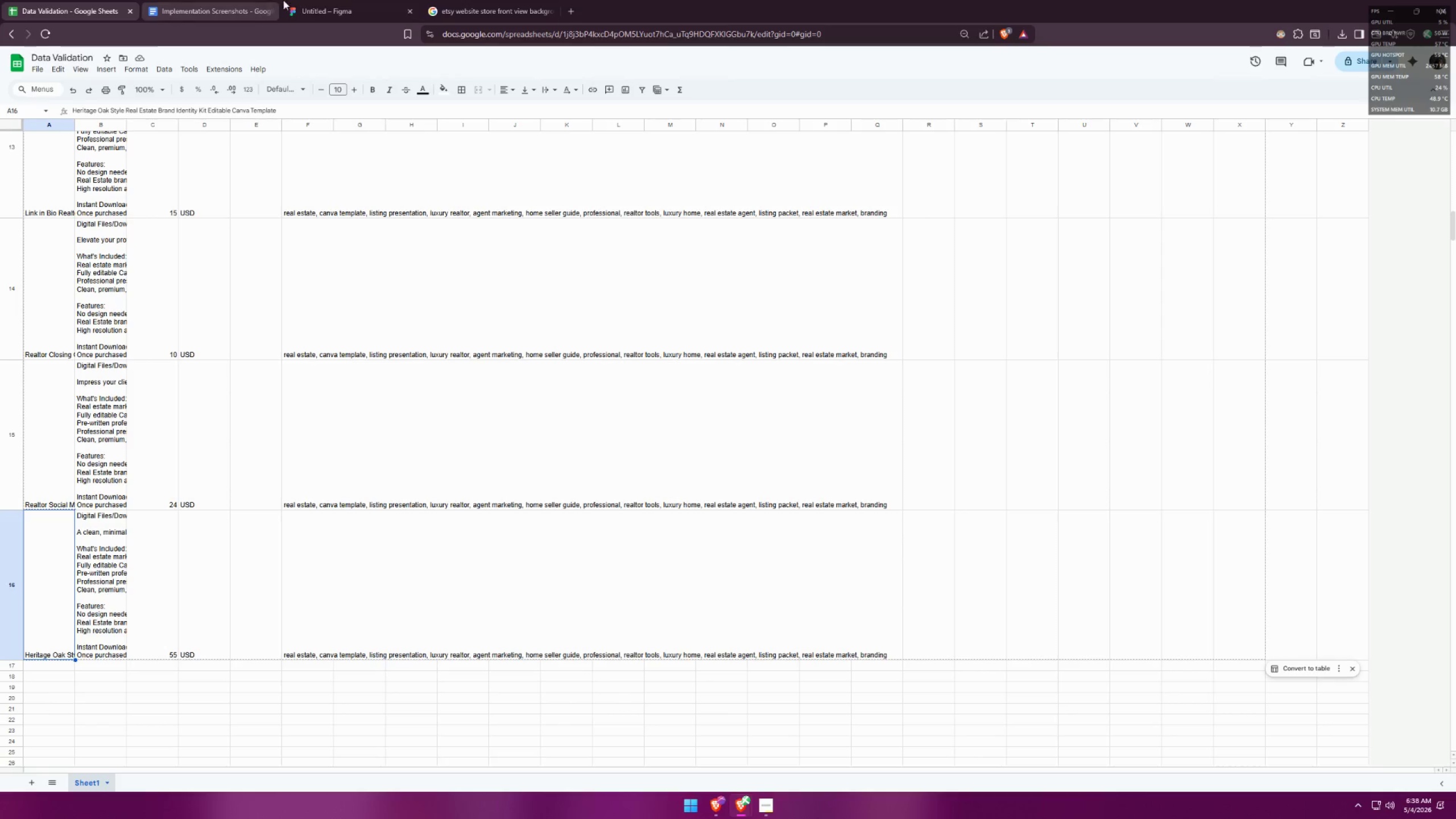 
left_click([337, 0])
 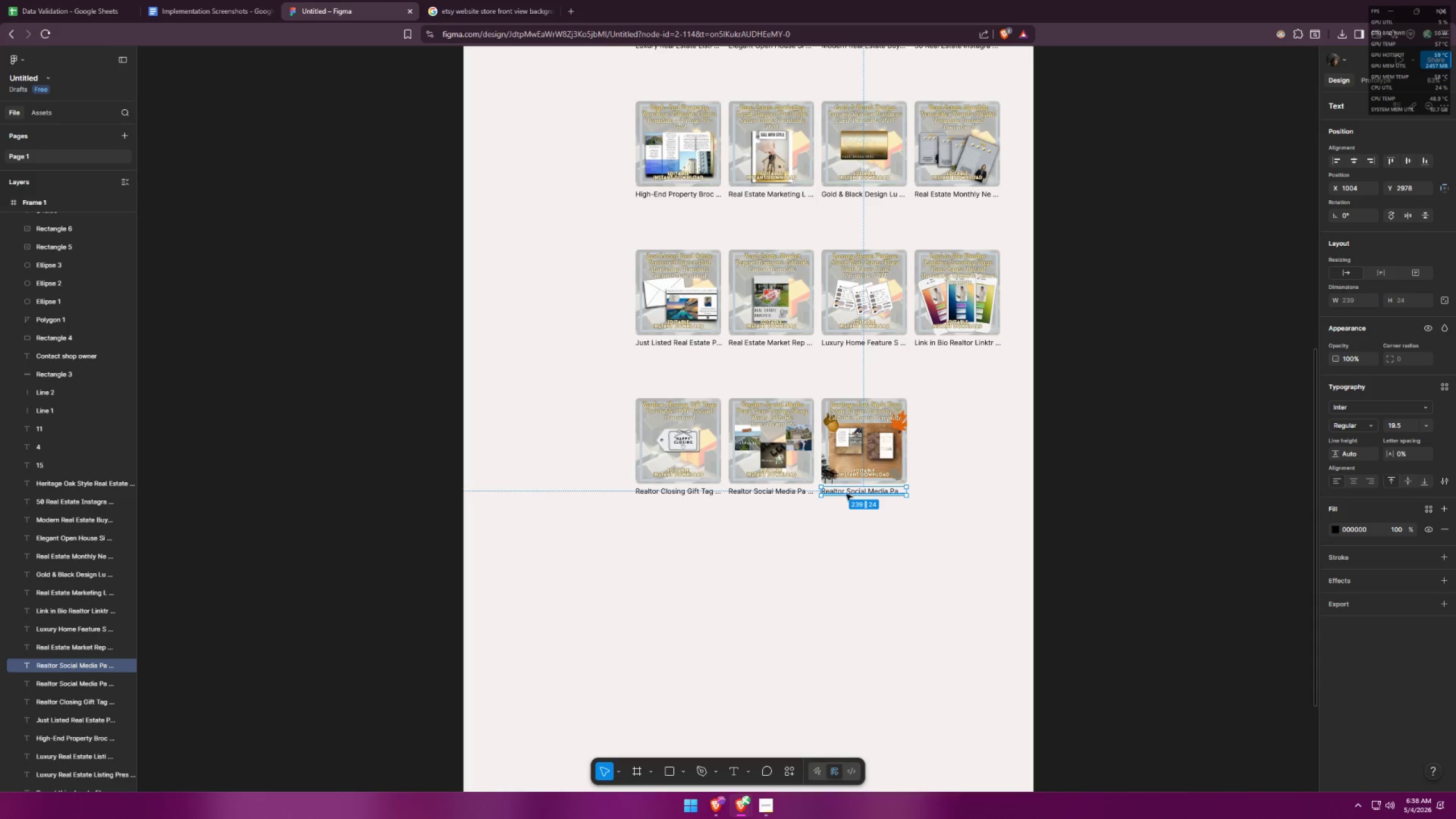 
double_click([847, 494])
 